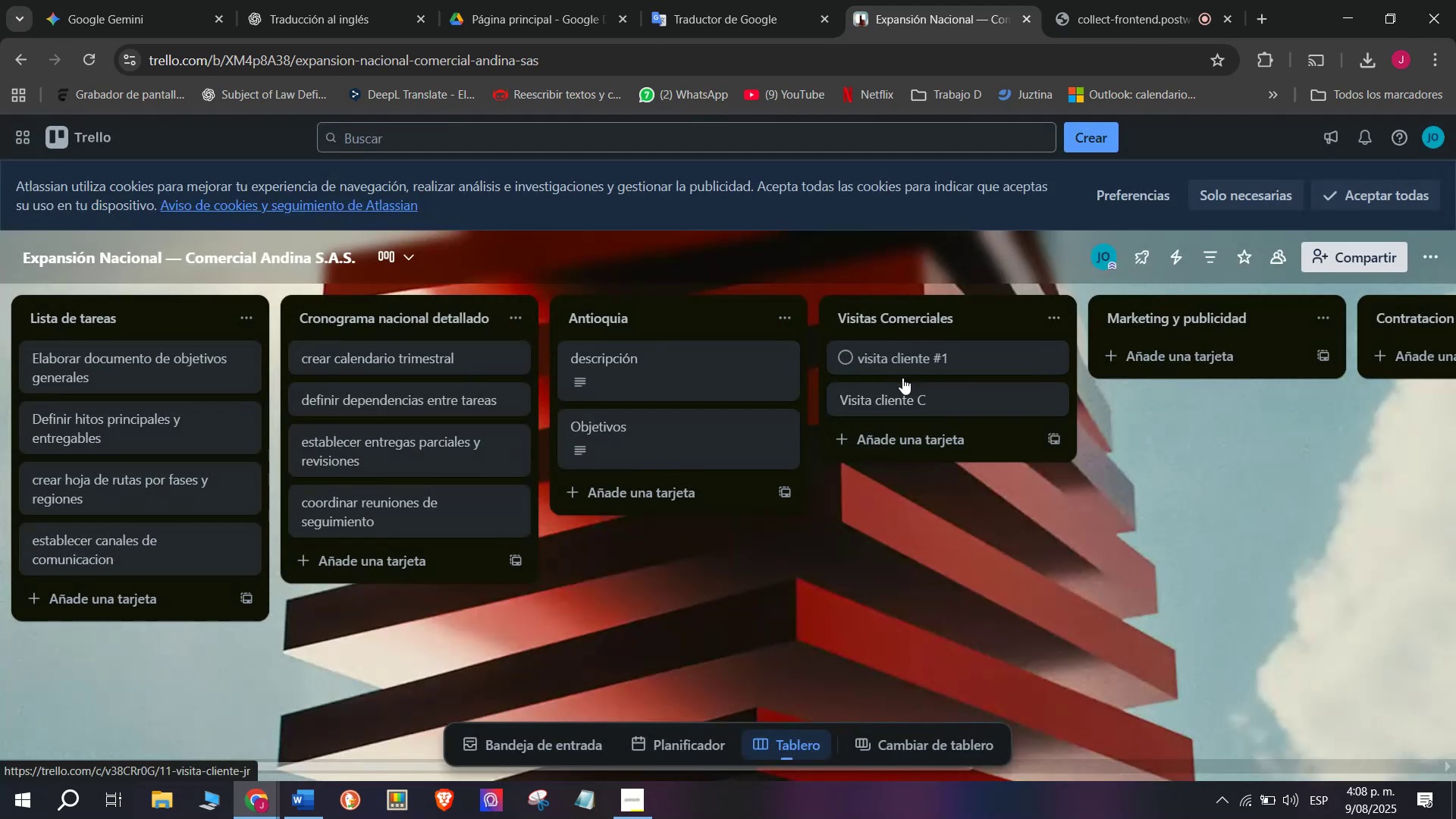 
left_click([937, 392])
 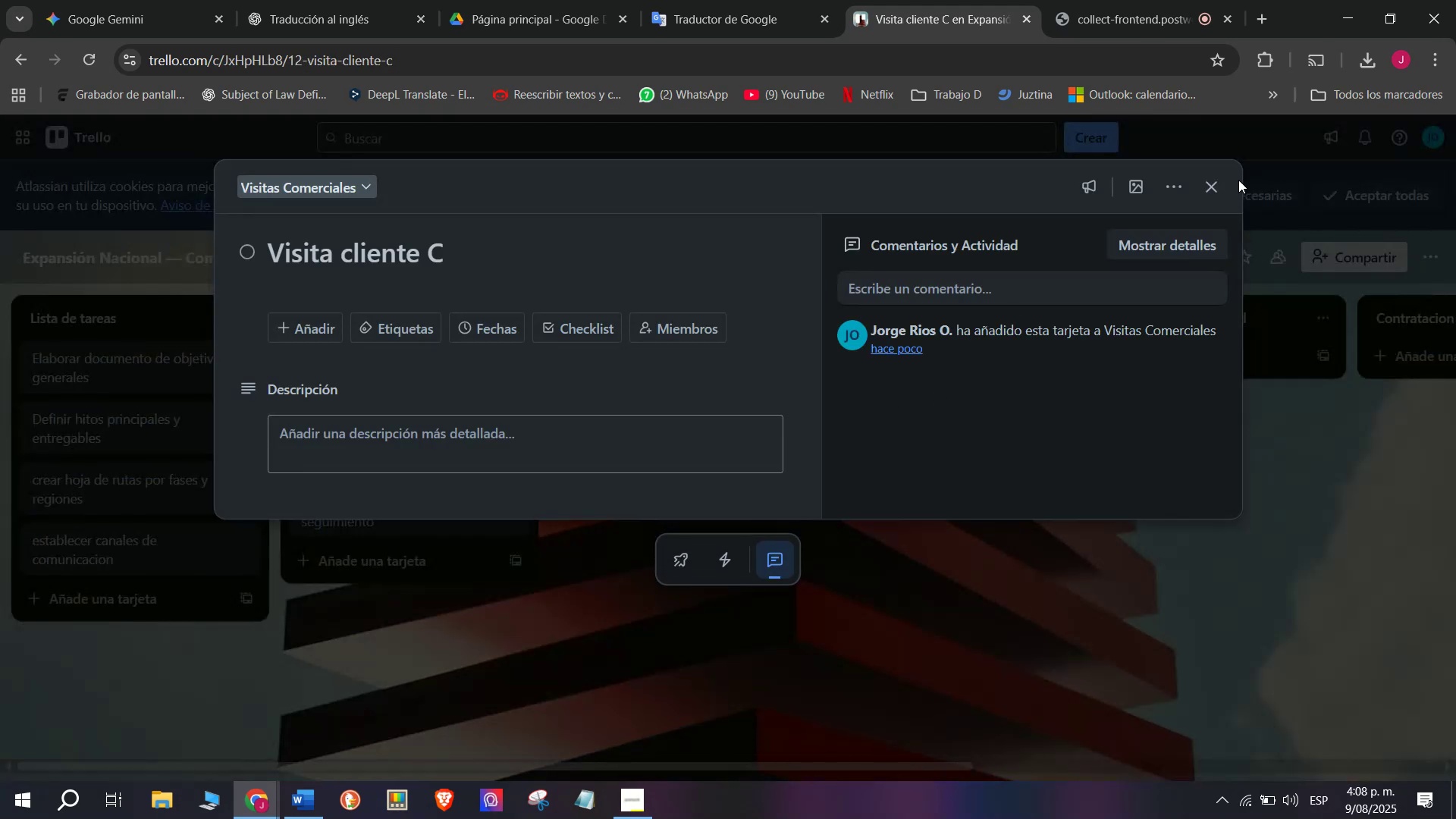 
left_click([1217, 184])
 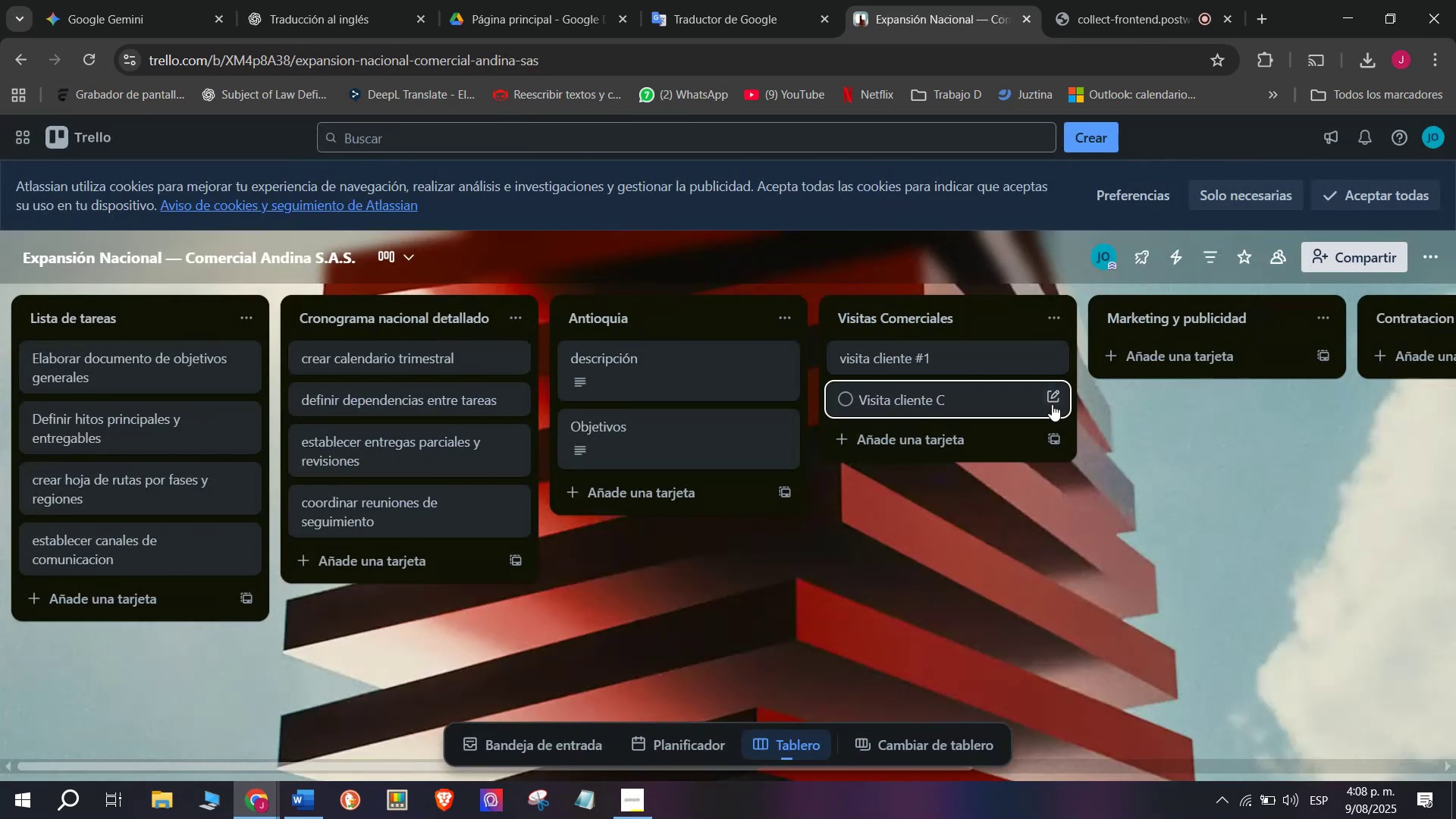 
left_click([1059, 397])
 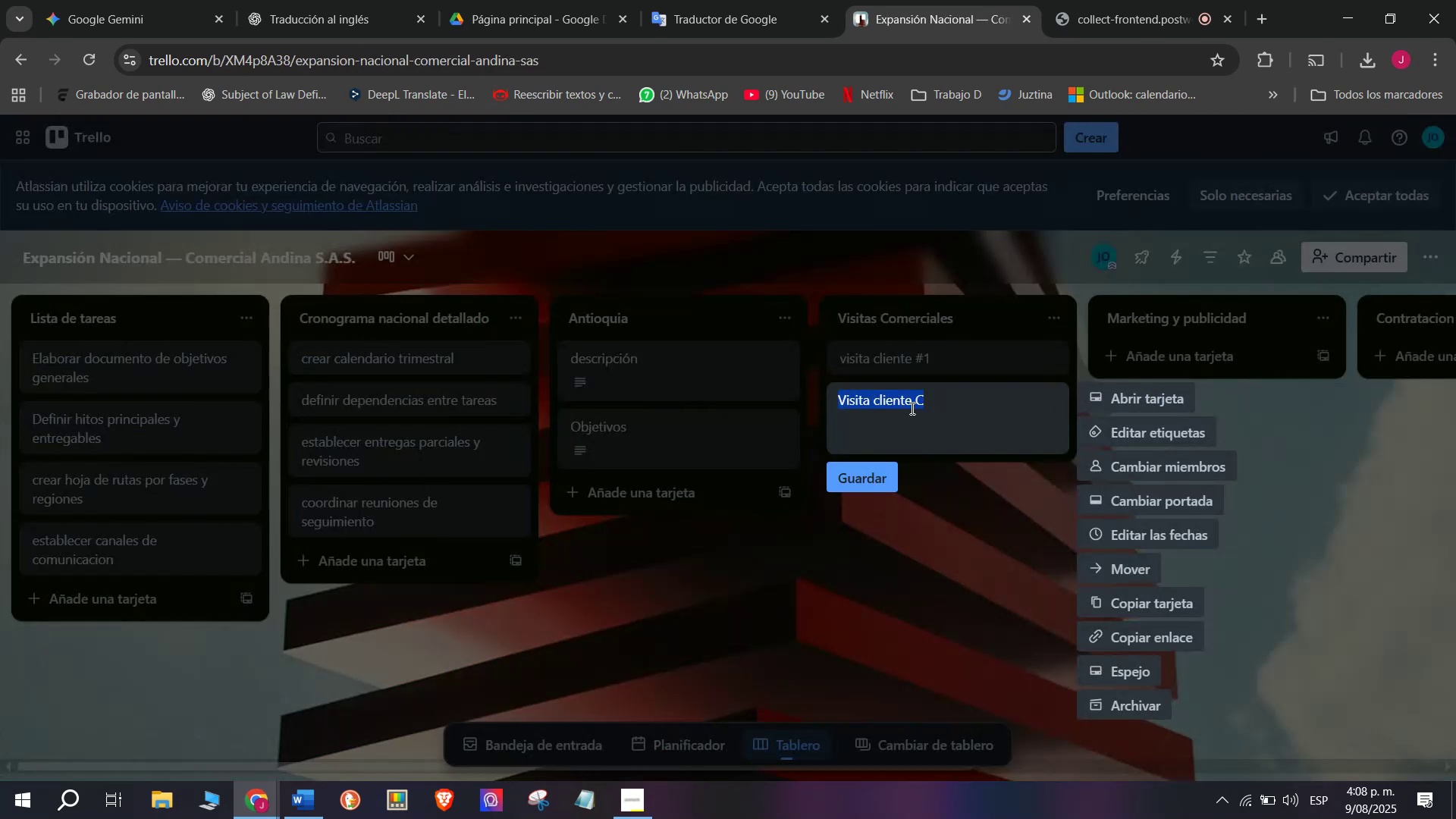 
left_click([934, 397])
 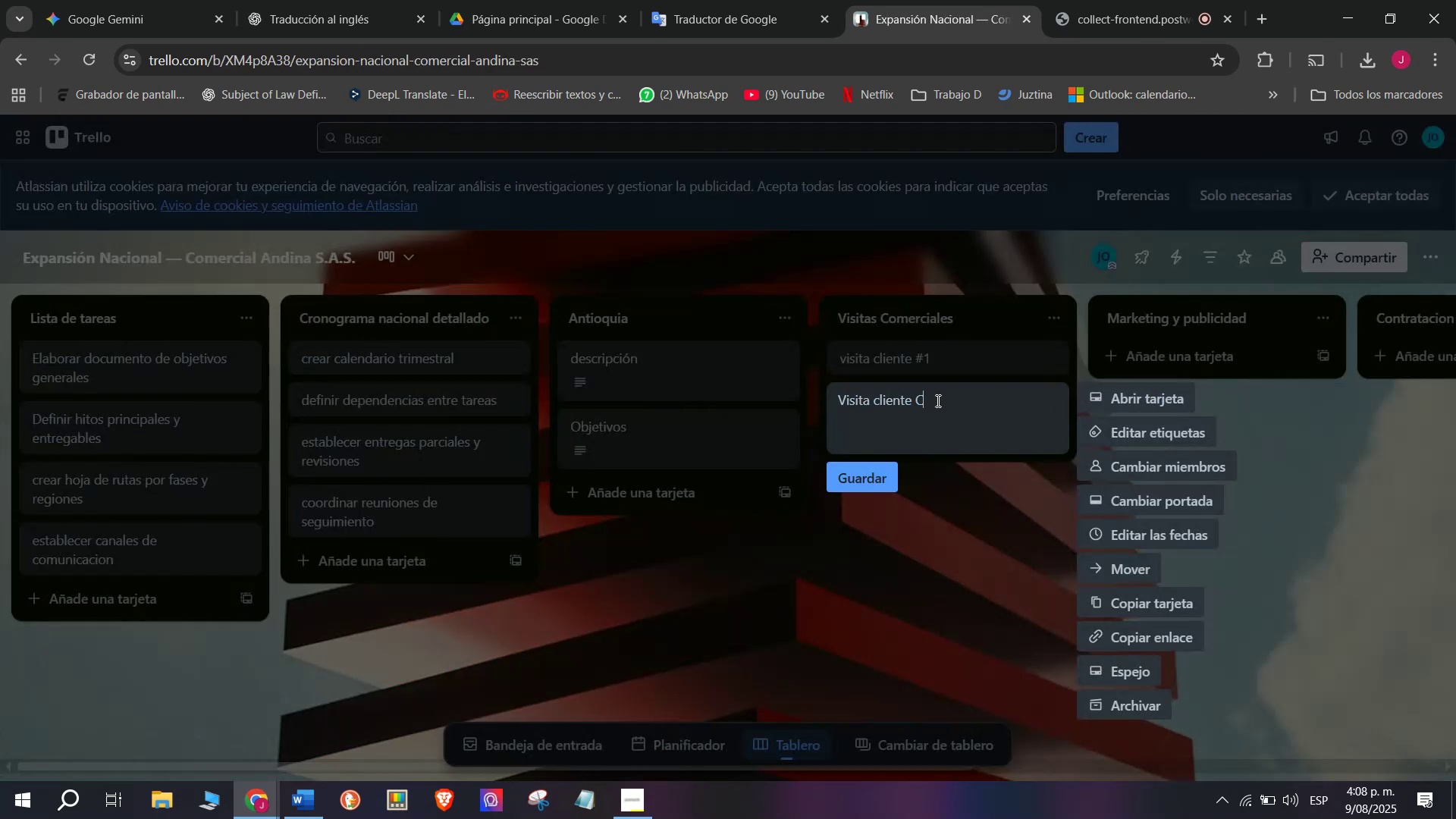 
left_click_drag(start_coordinate=[937, 400], to_coordinate=[915, 394])
 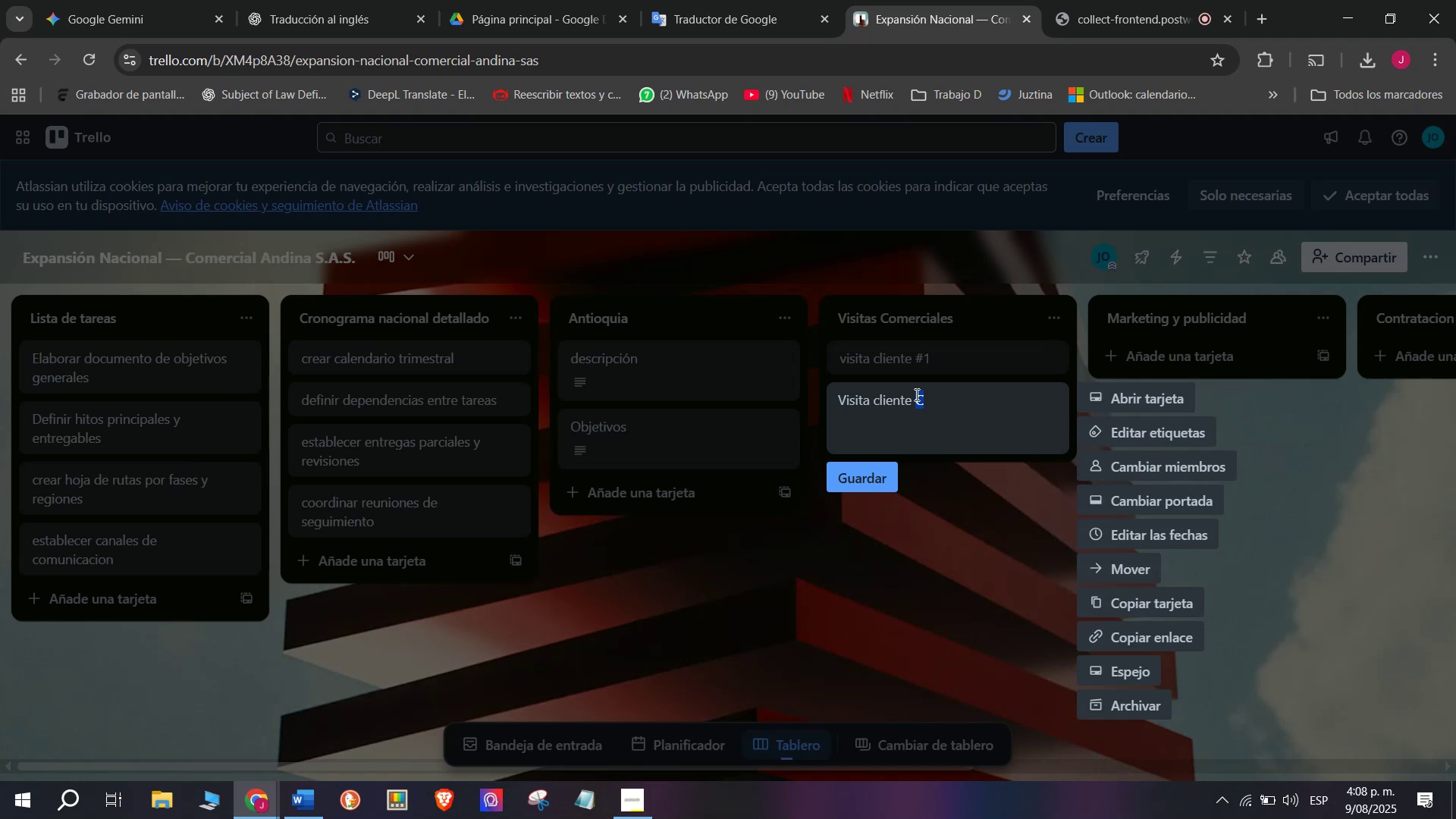 
type(#@)
key(Backspace)
type(2)
 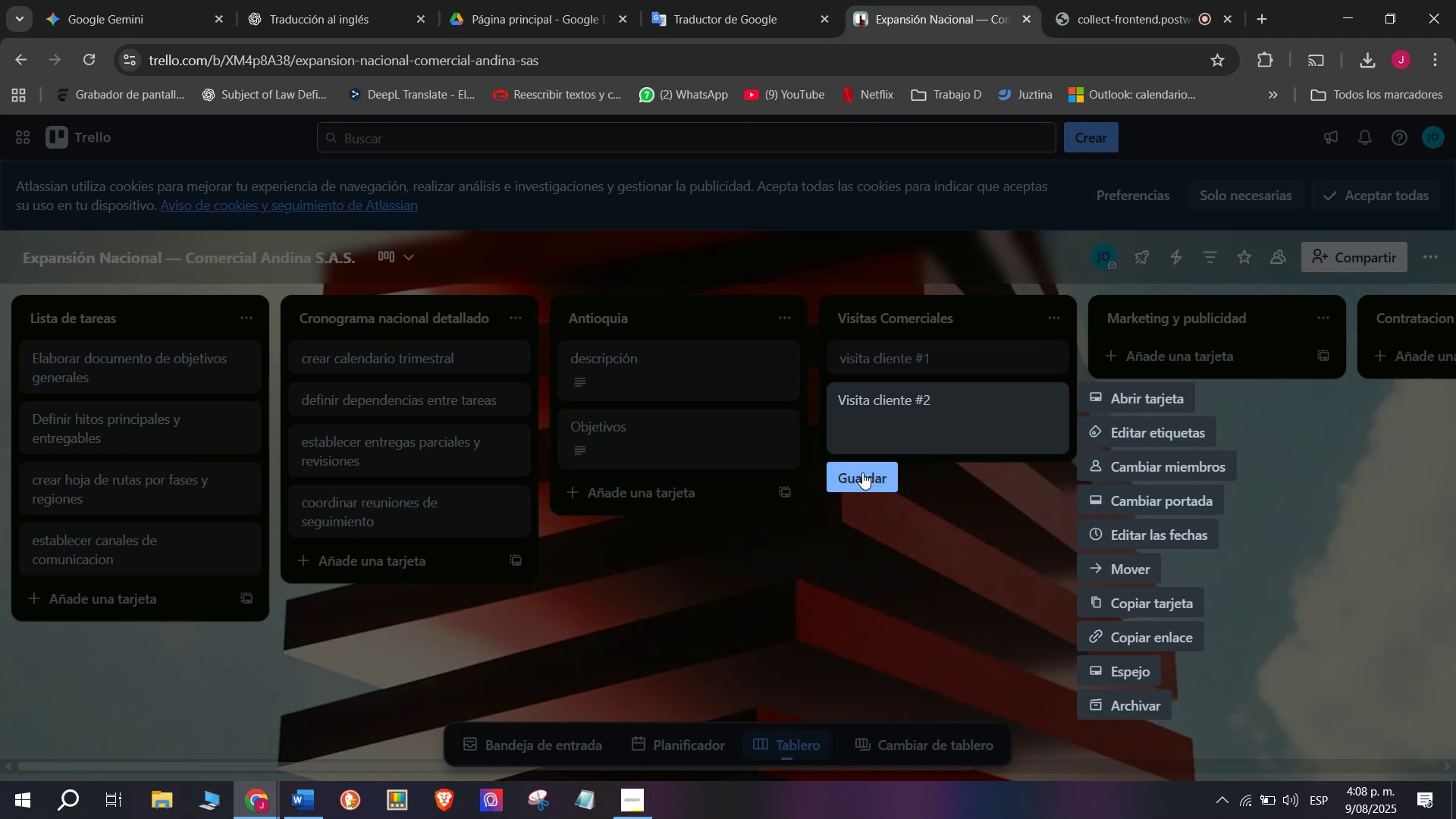 
left_click([862, 472])
 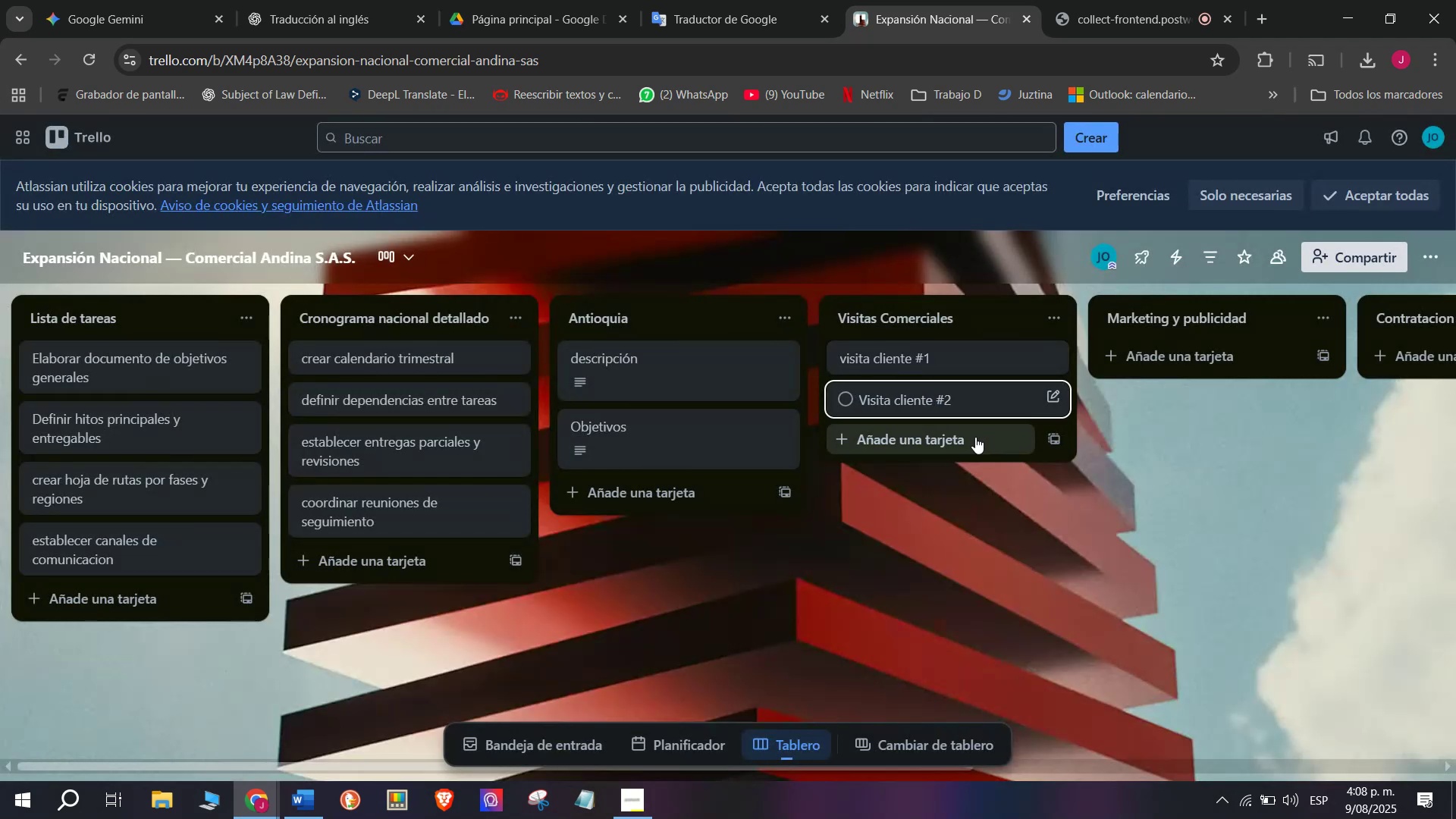 
left_click([963, 443])
 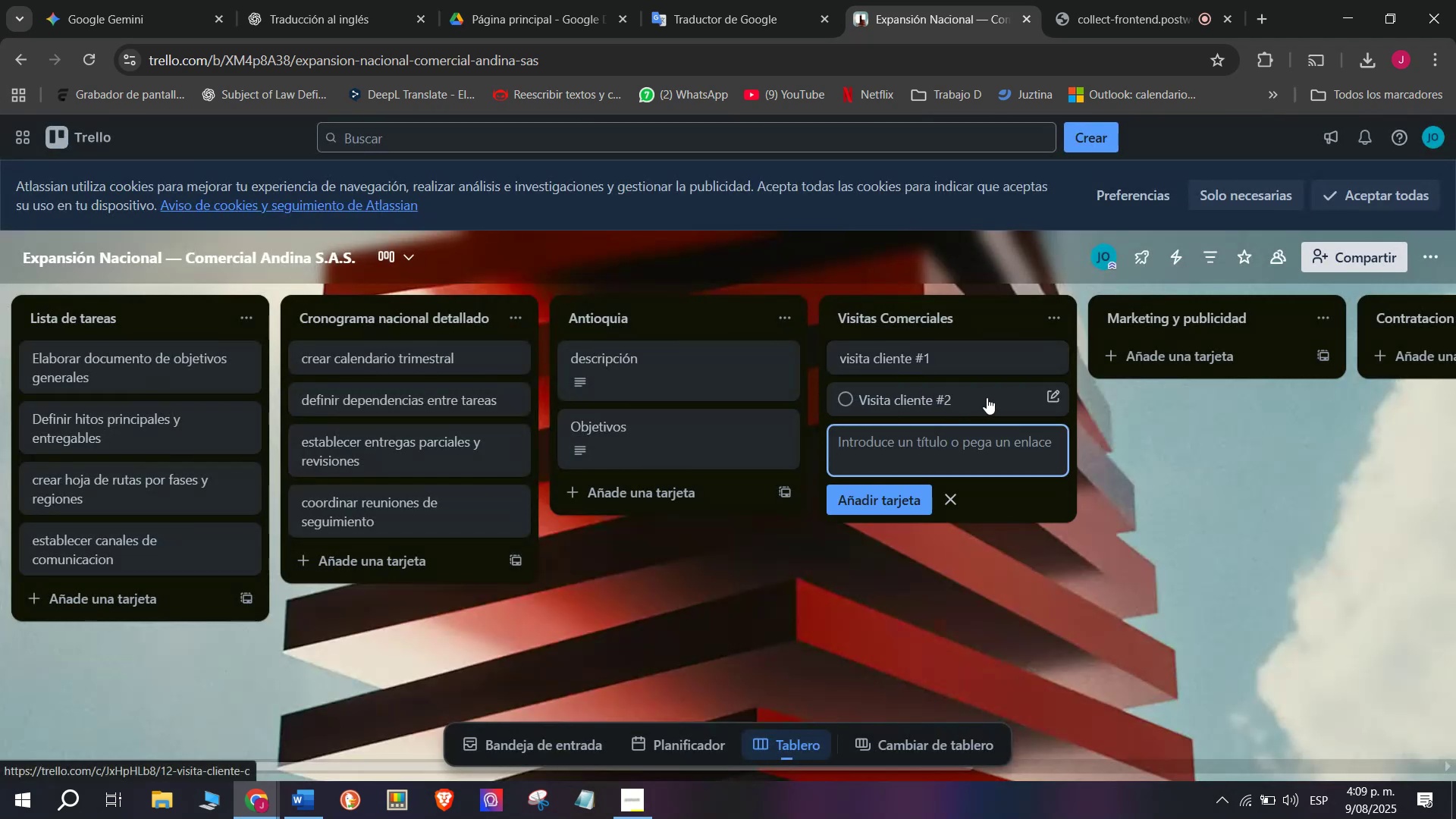 
left_click([1042, 401])
 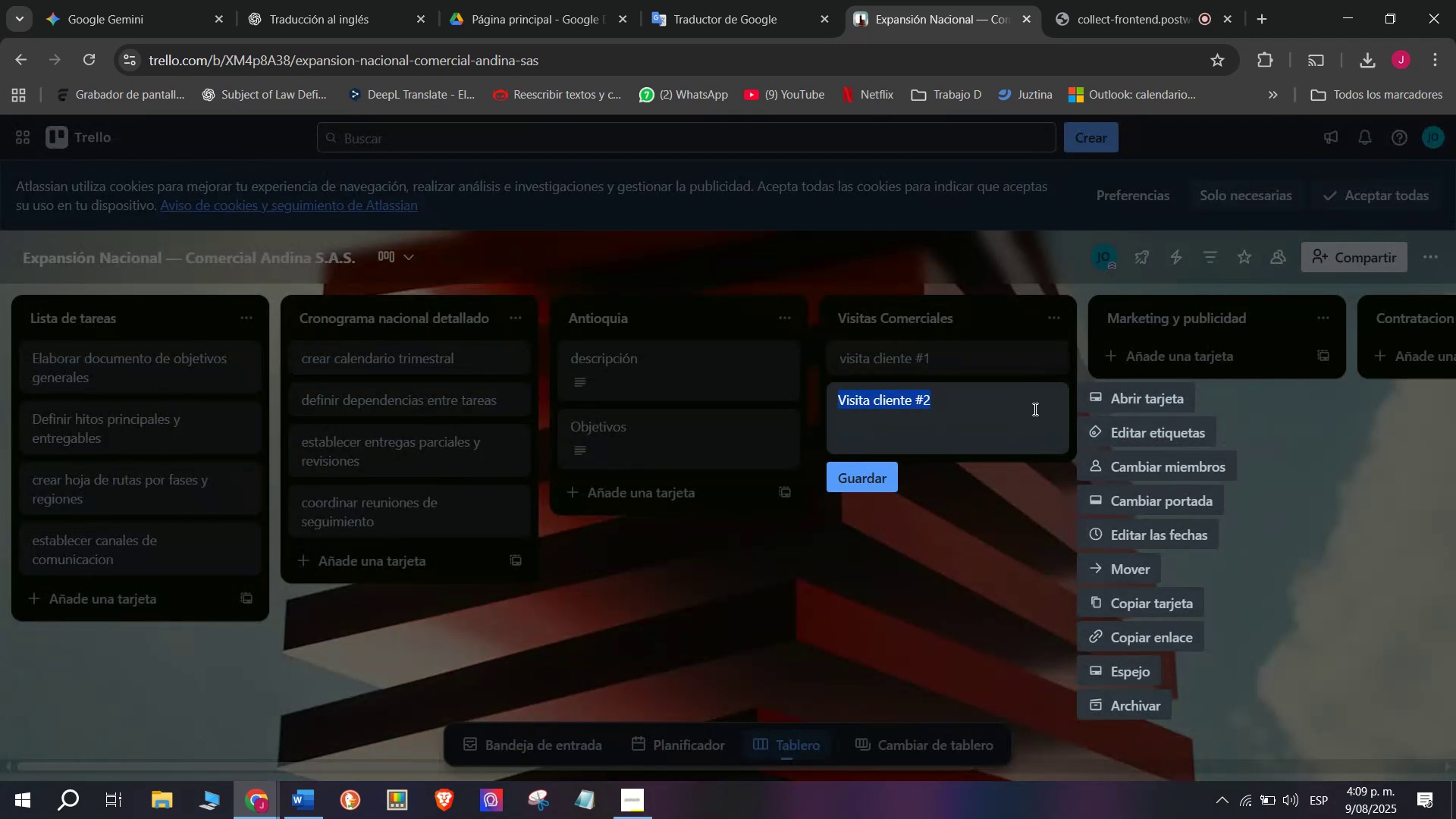 
left_click([1030, 409])
 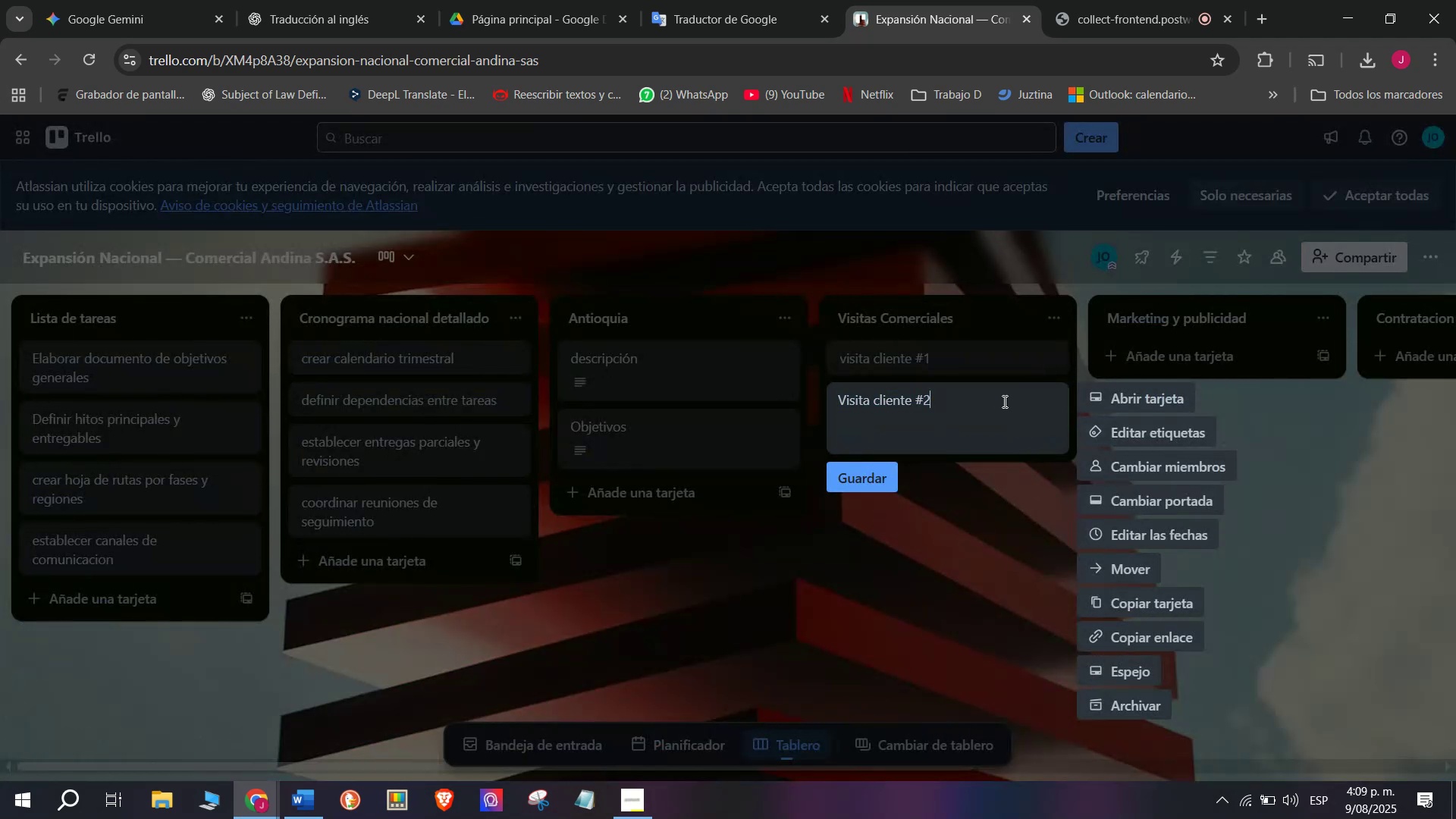 
left_click_drag(start_coordinate=[1003, 401], to_coordinate=[814, 391])
 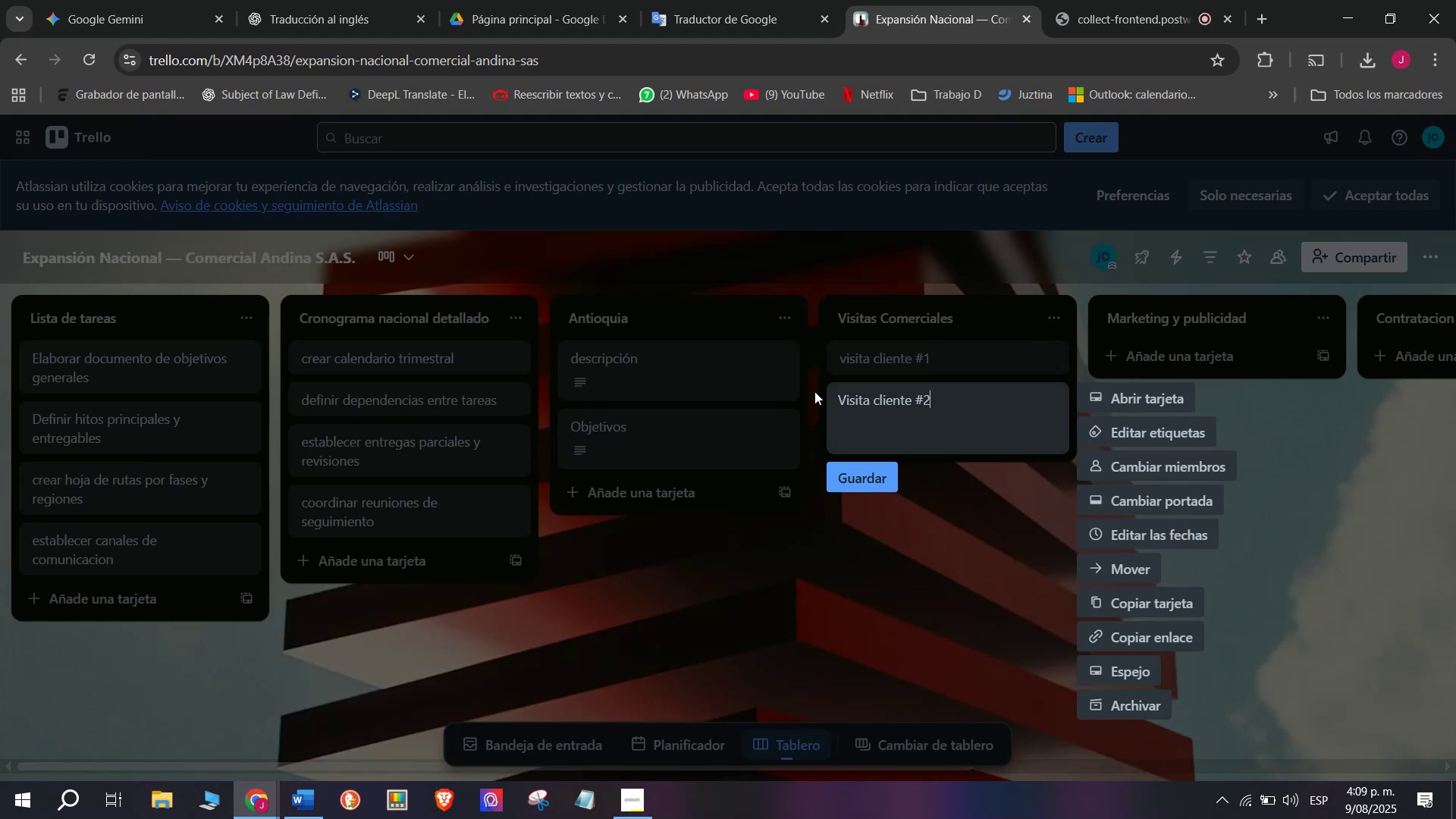 
key(Control+C)
 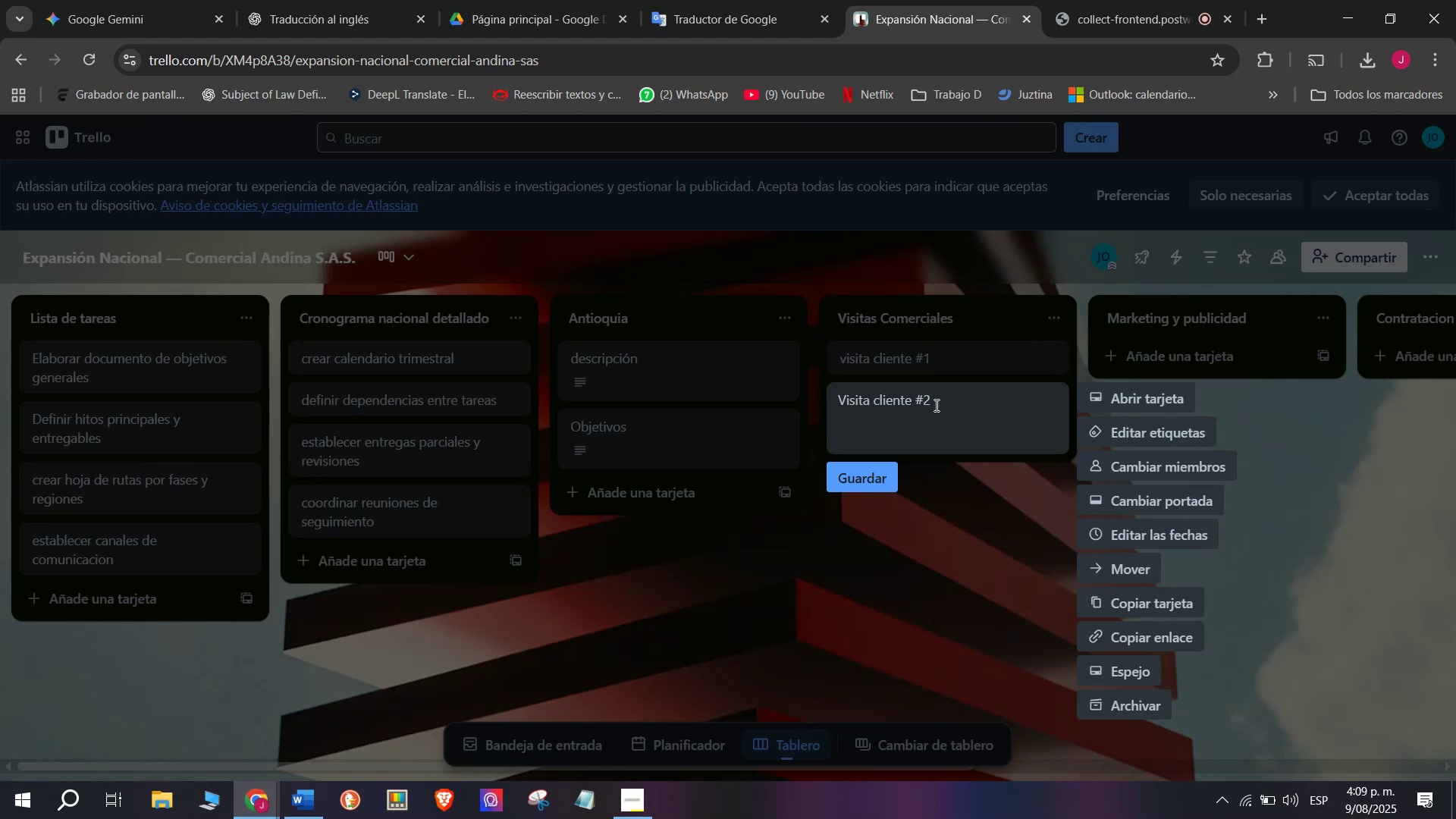 
left_click_drag(start_coordinate=[970, 405], to_coordinate=[827, 391])
 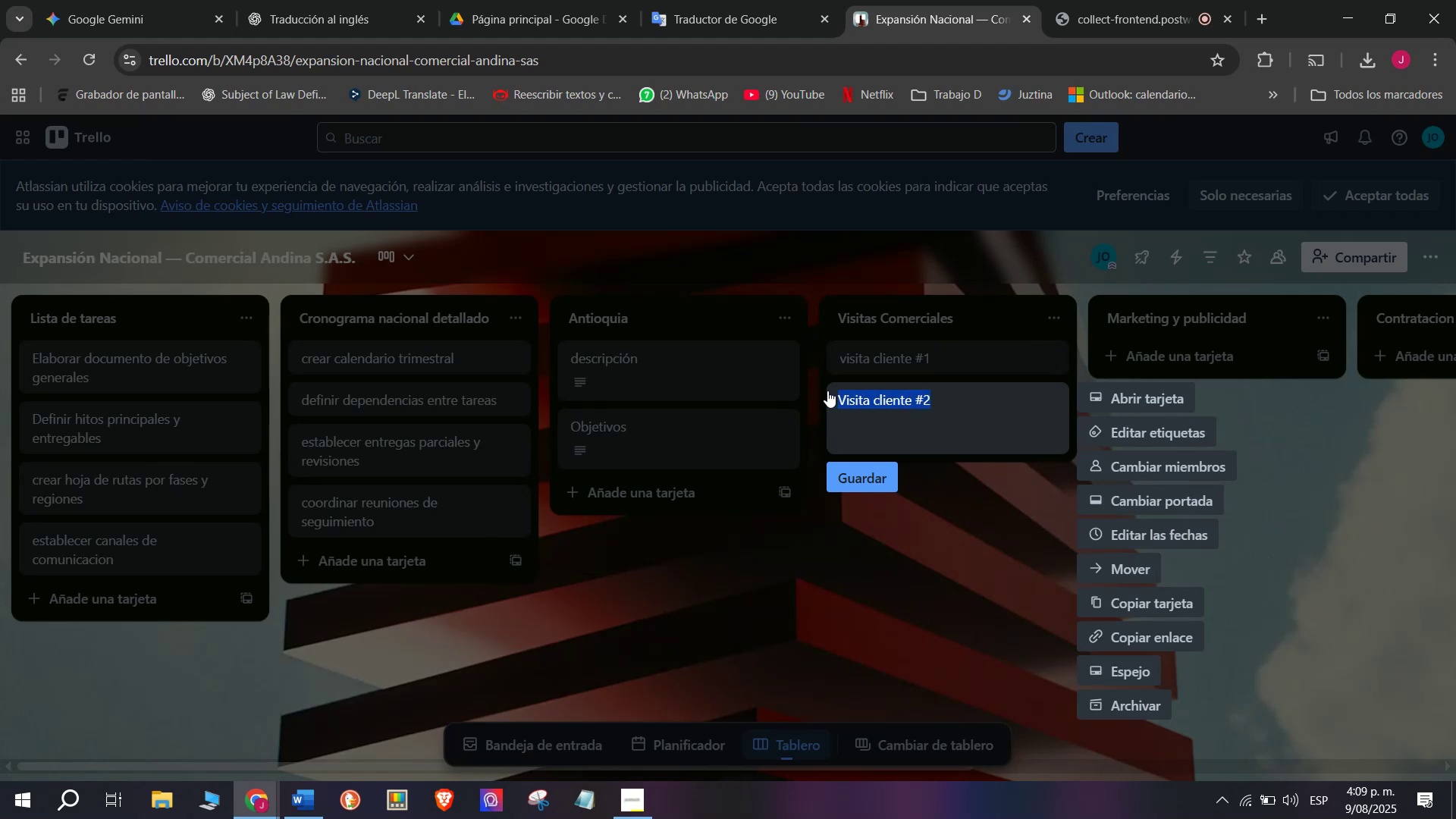 
key(Control+C)
 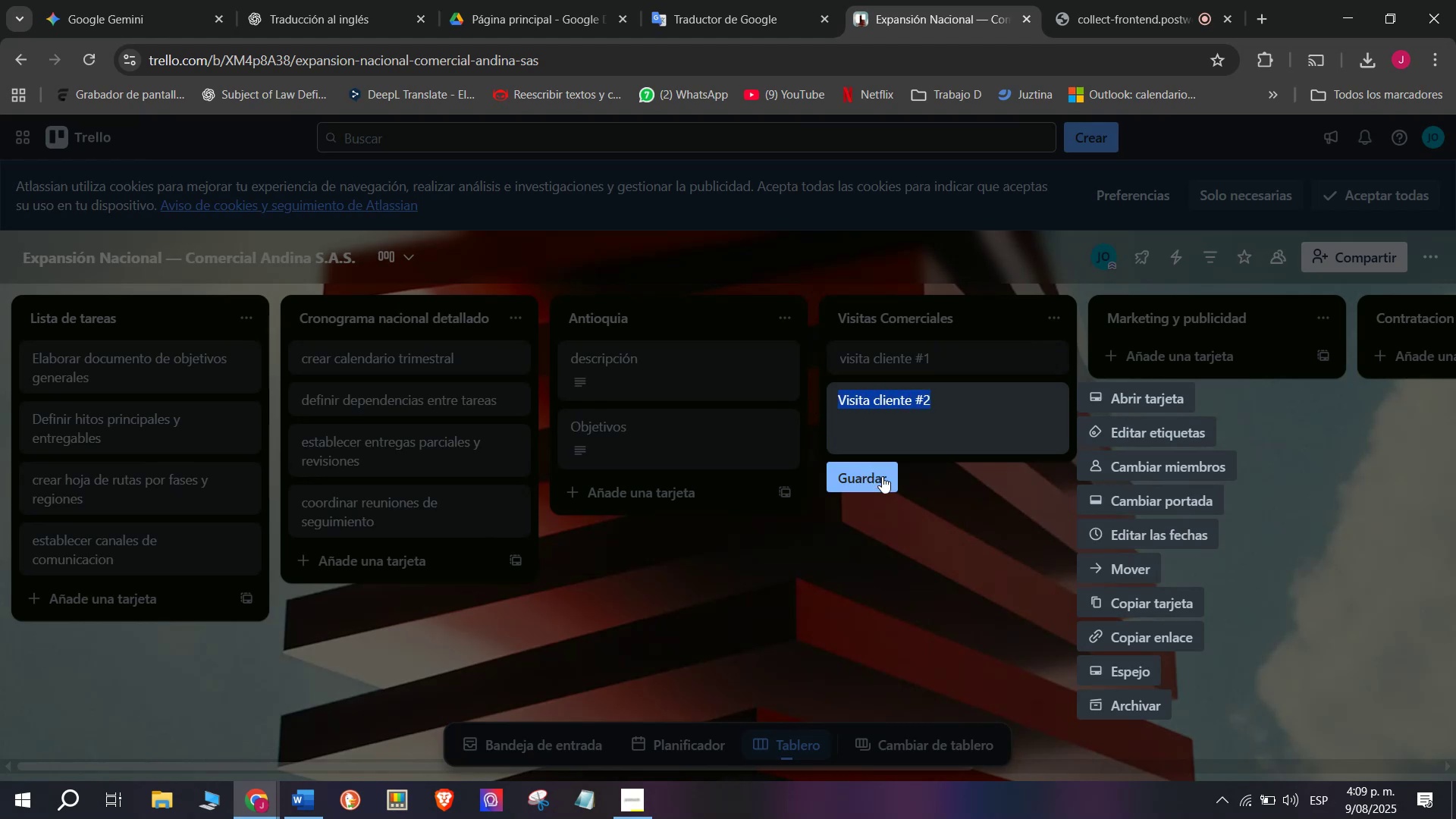 
left_click([882, 476])
 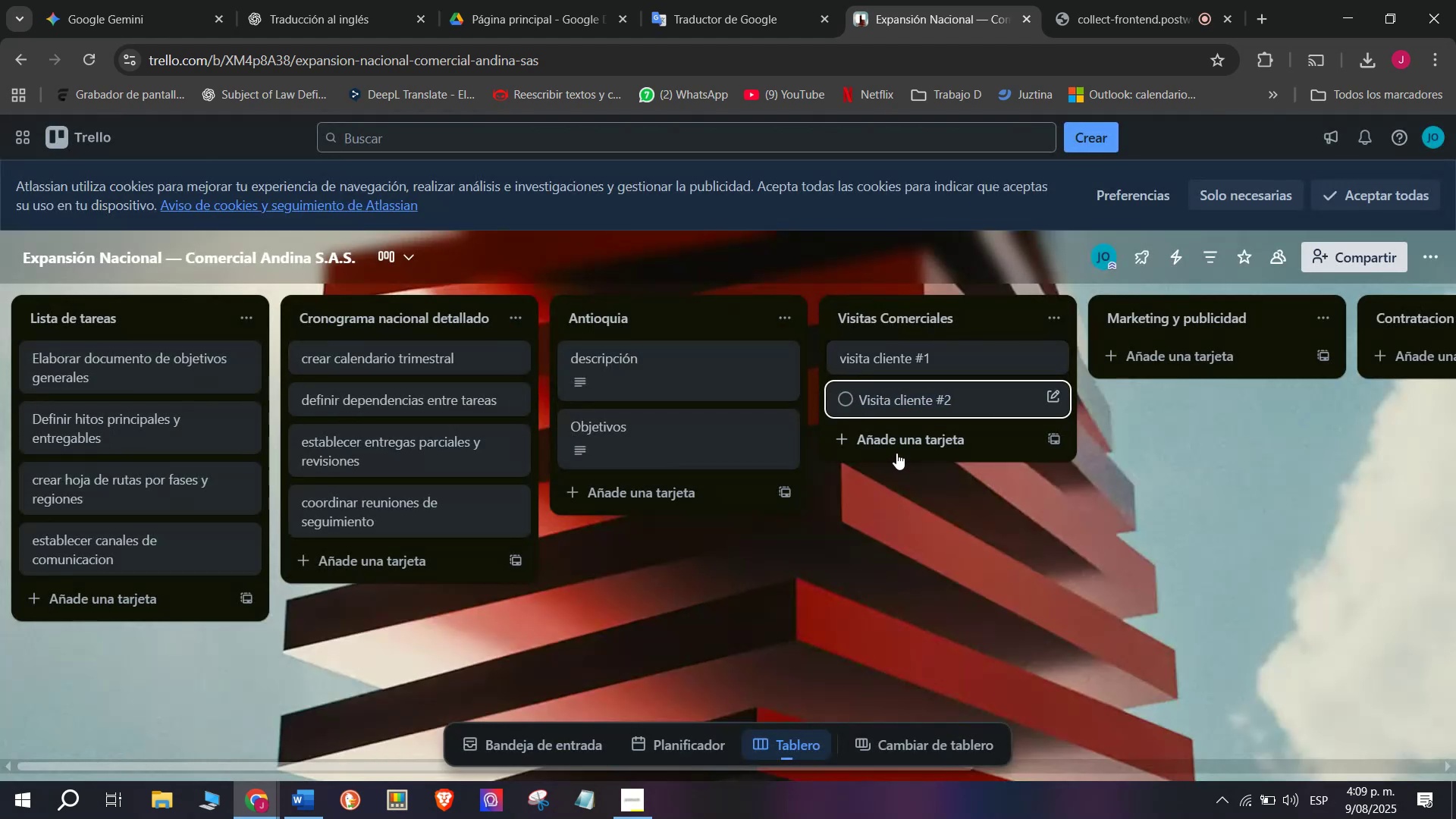 
left_click([899, 453])
 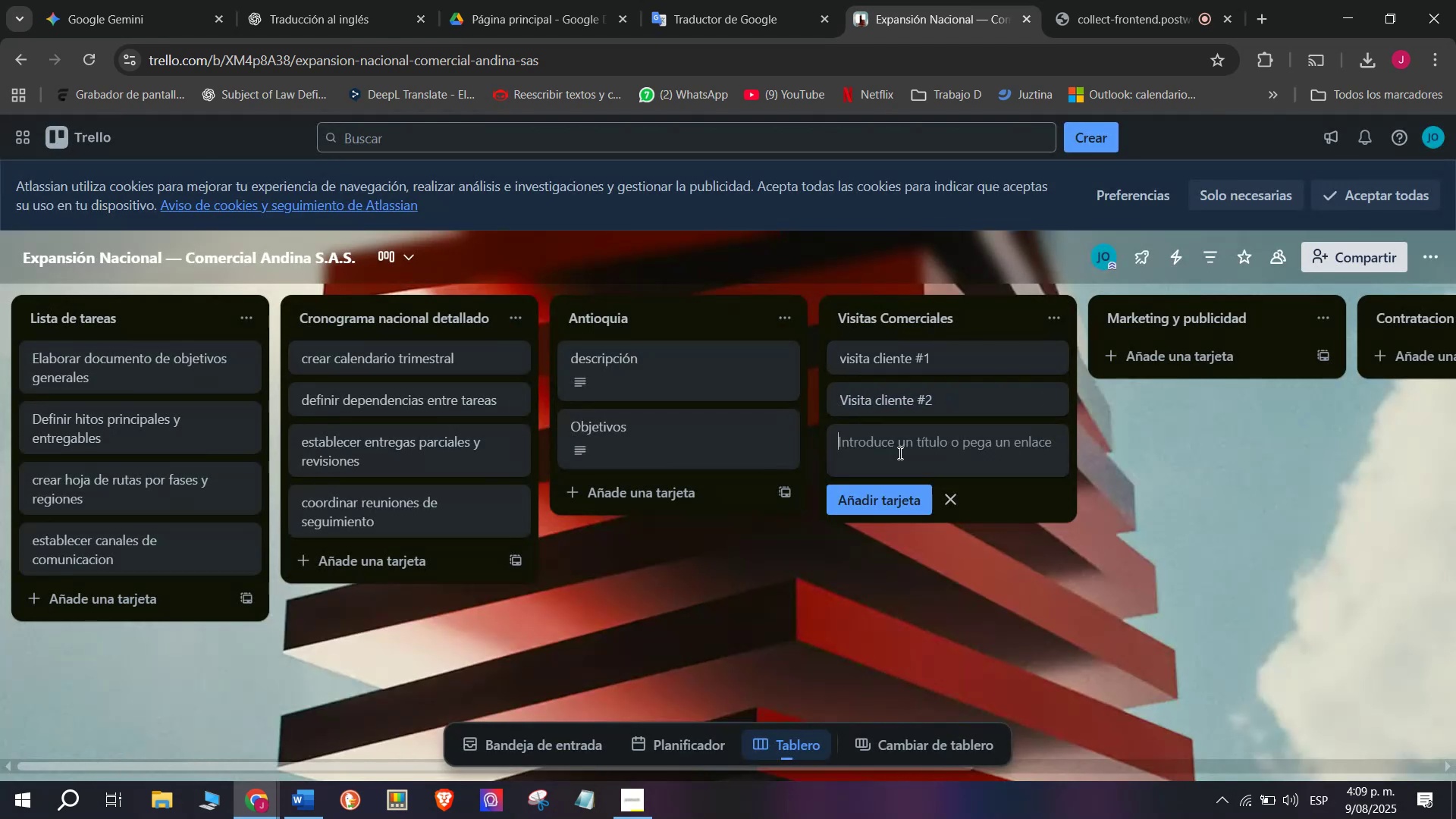 
key(Control+ControlLeft)
 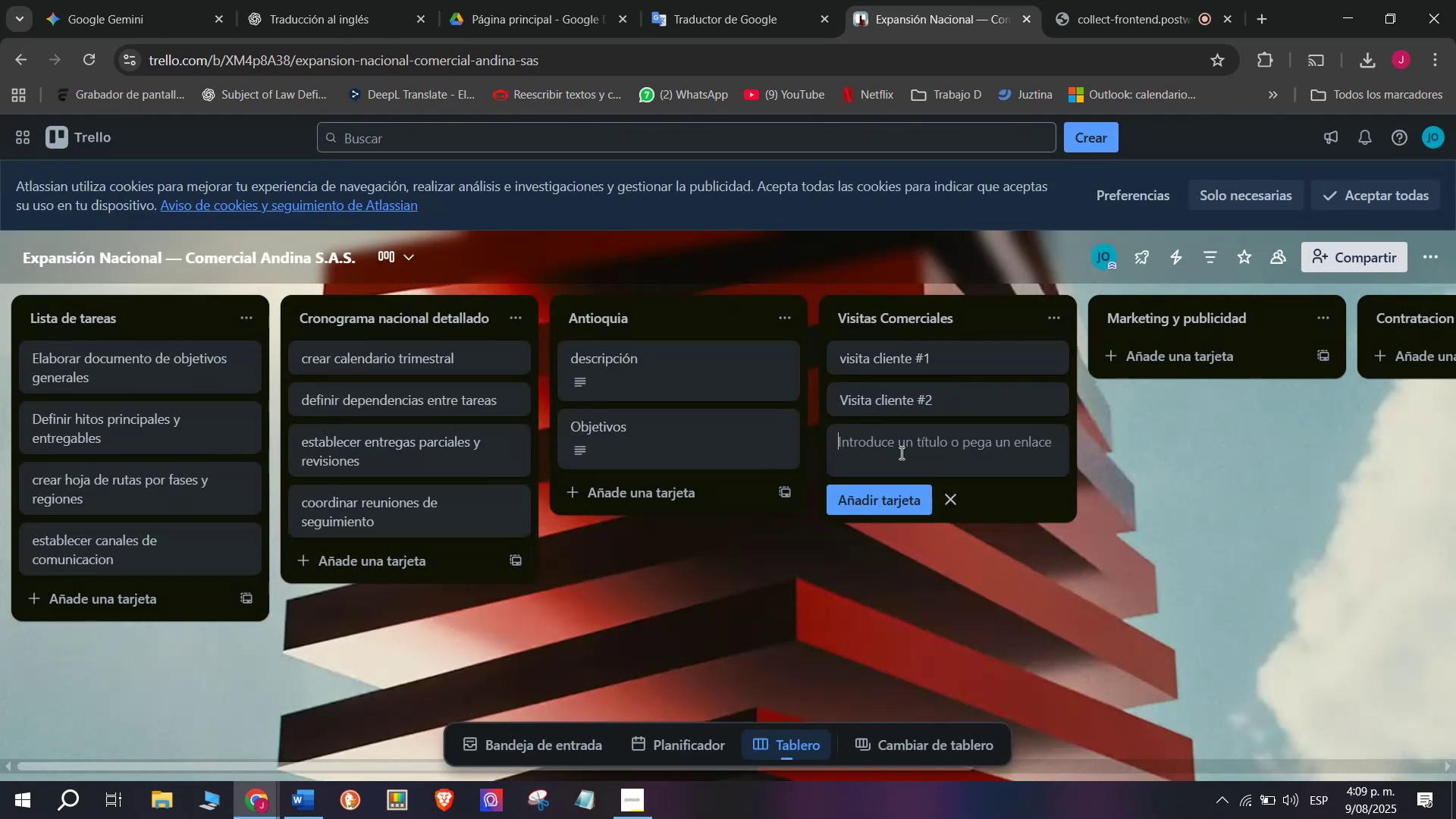 
key(Control+V)
 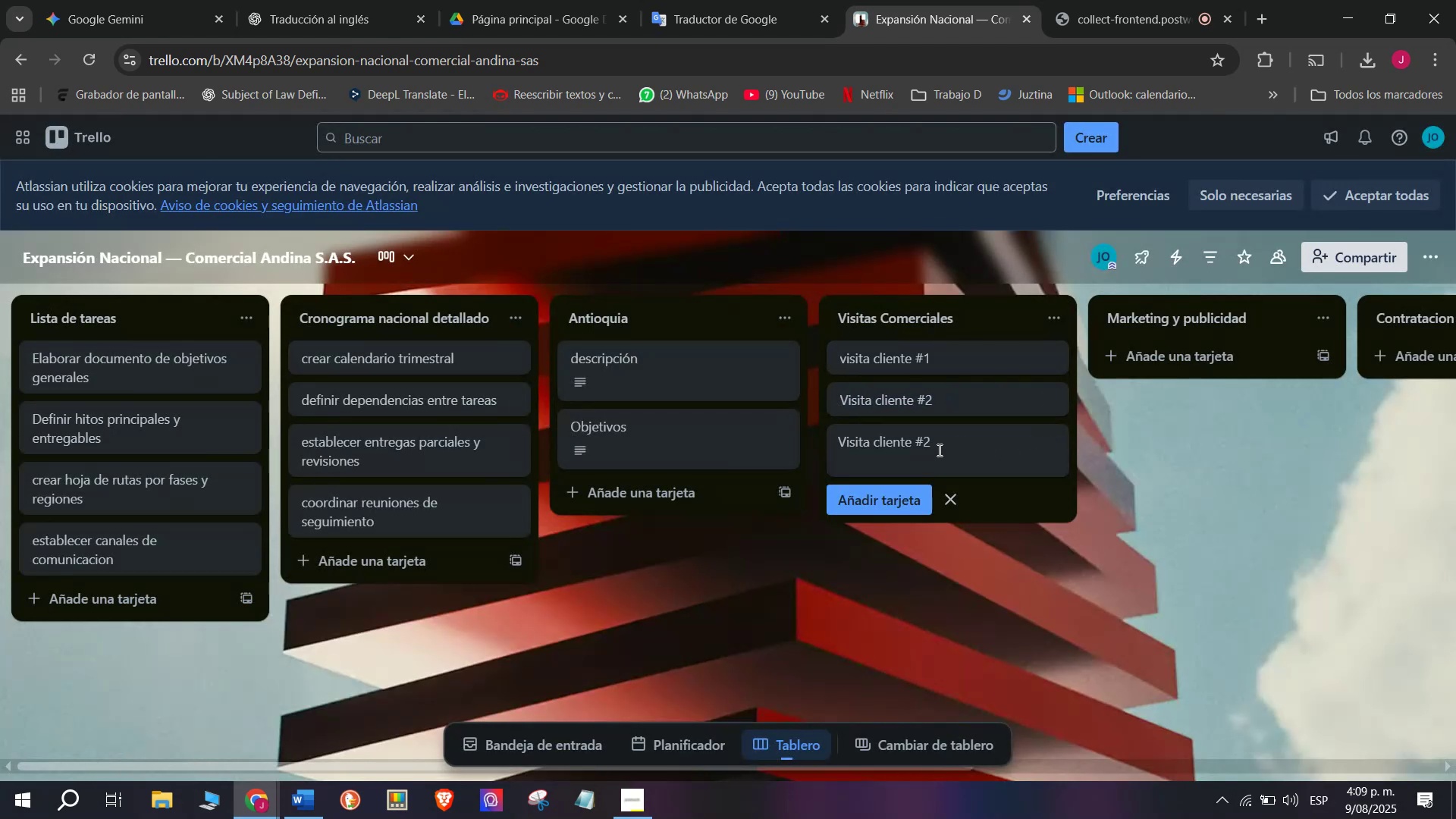 
key(Backspace)
 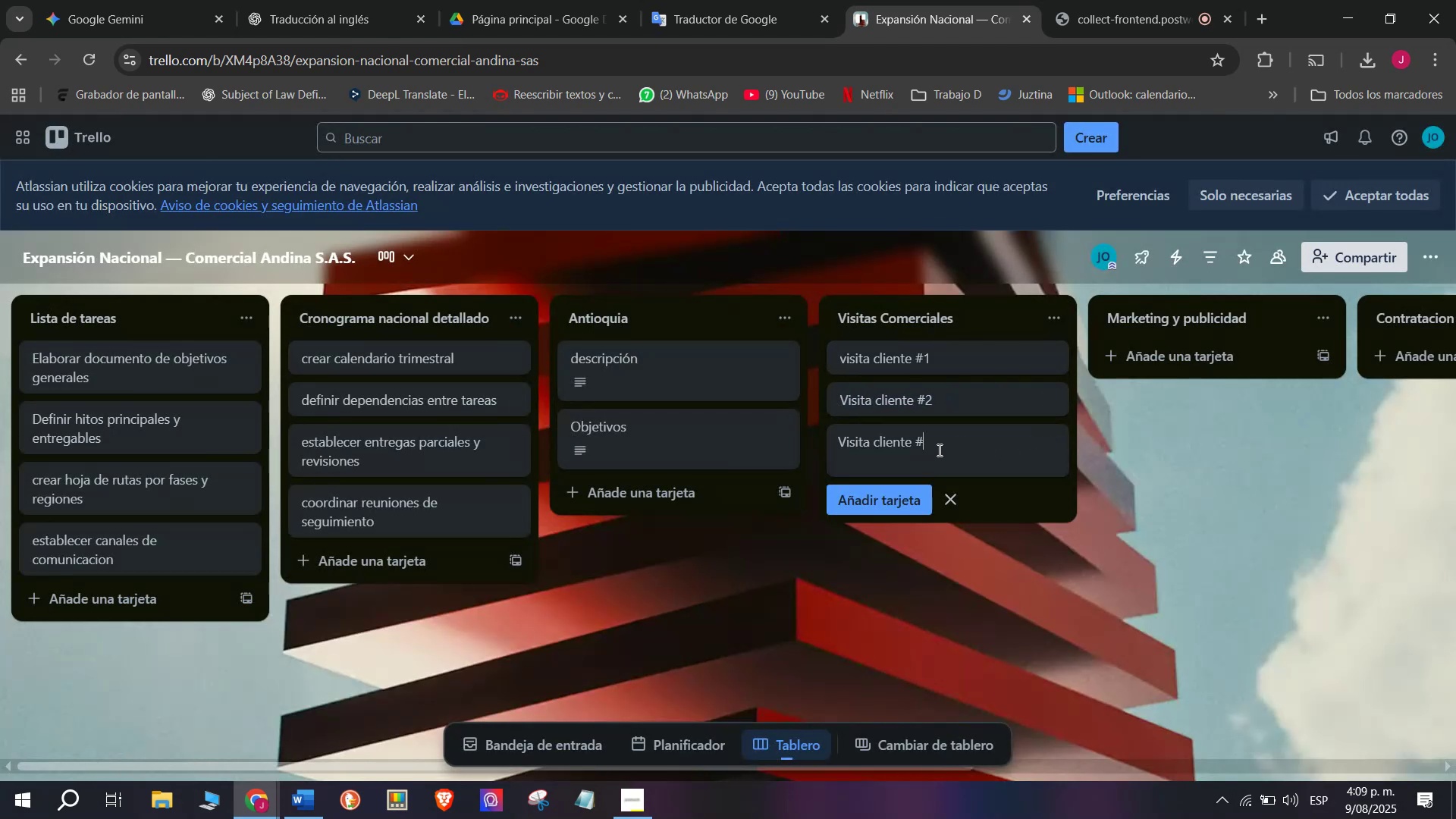 
key(3)
 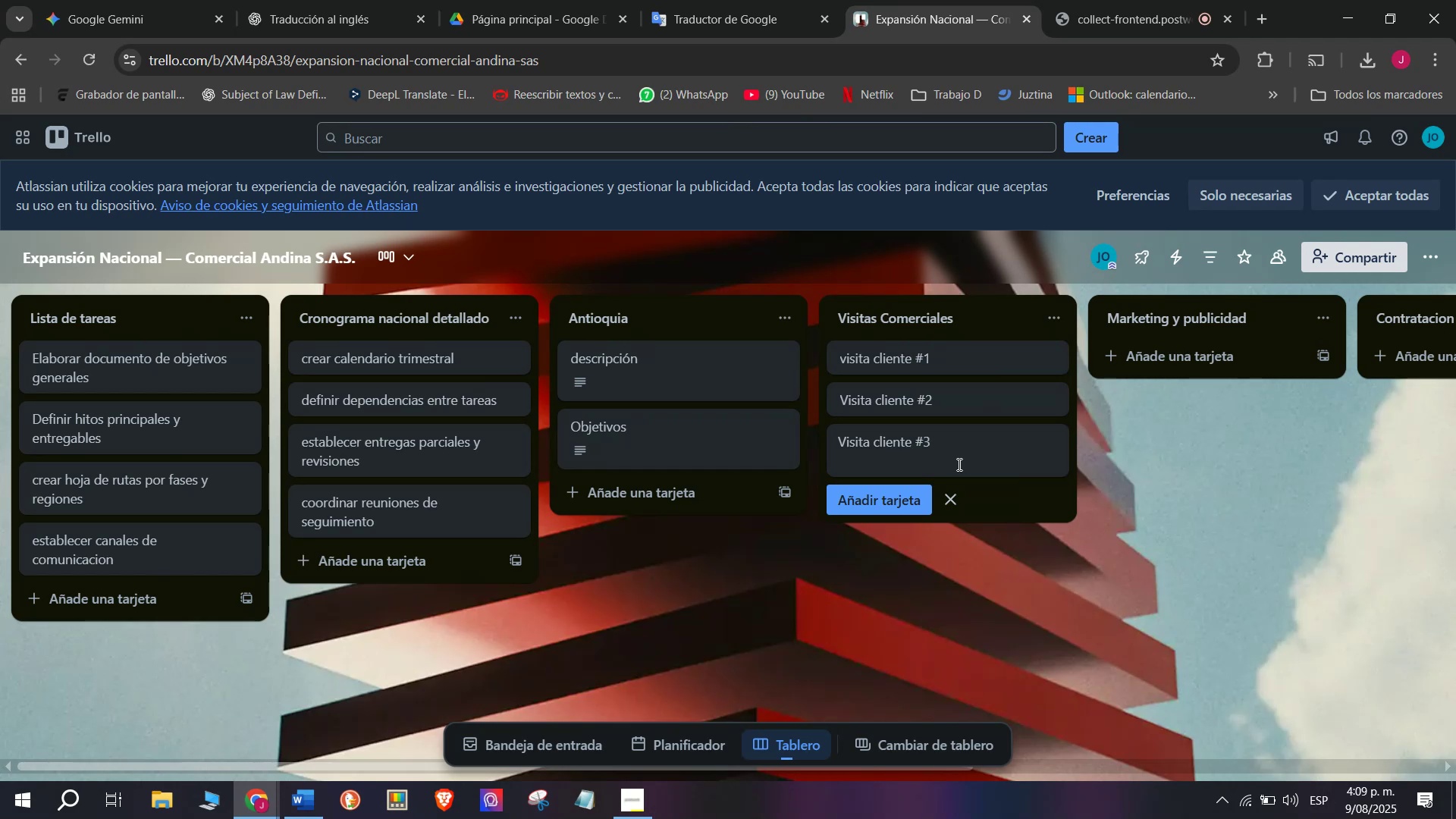 
left_click([923, 514])
 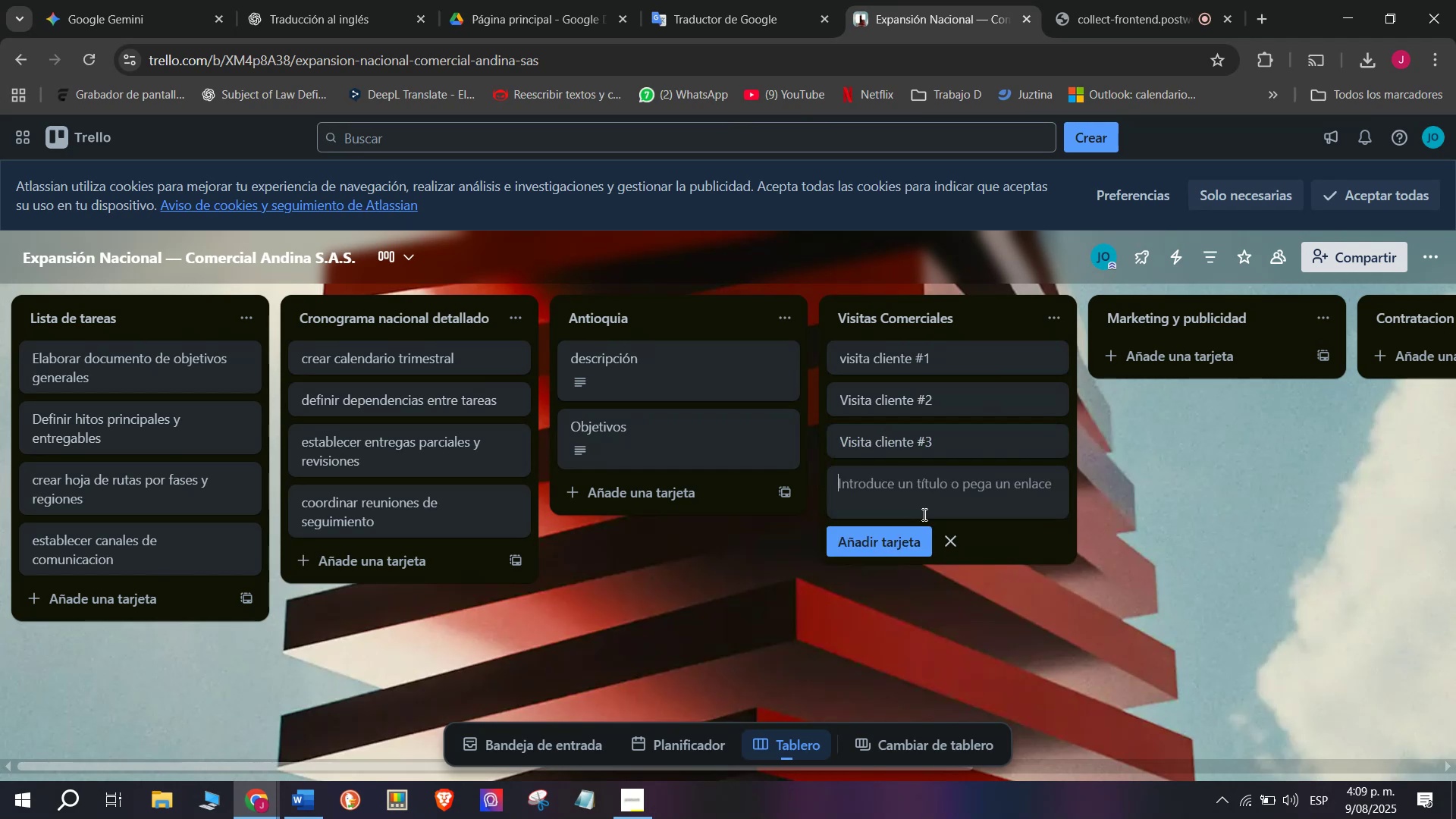 
key(Control+V)
 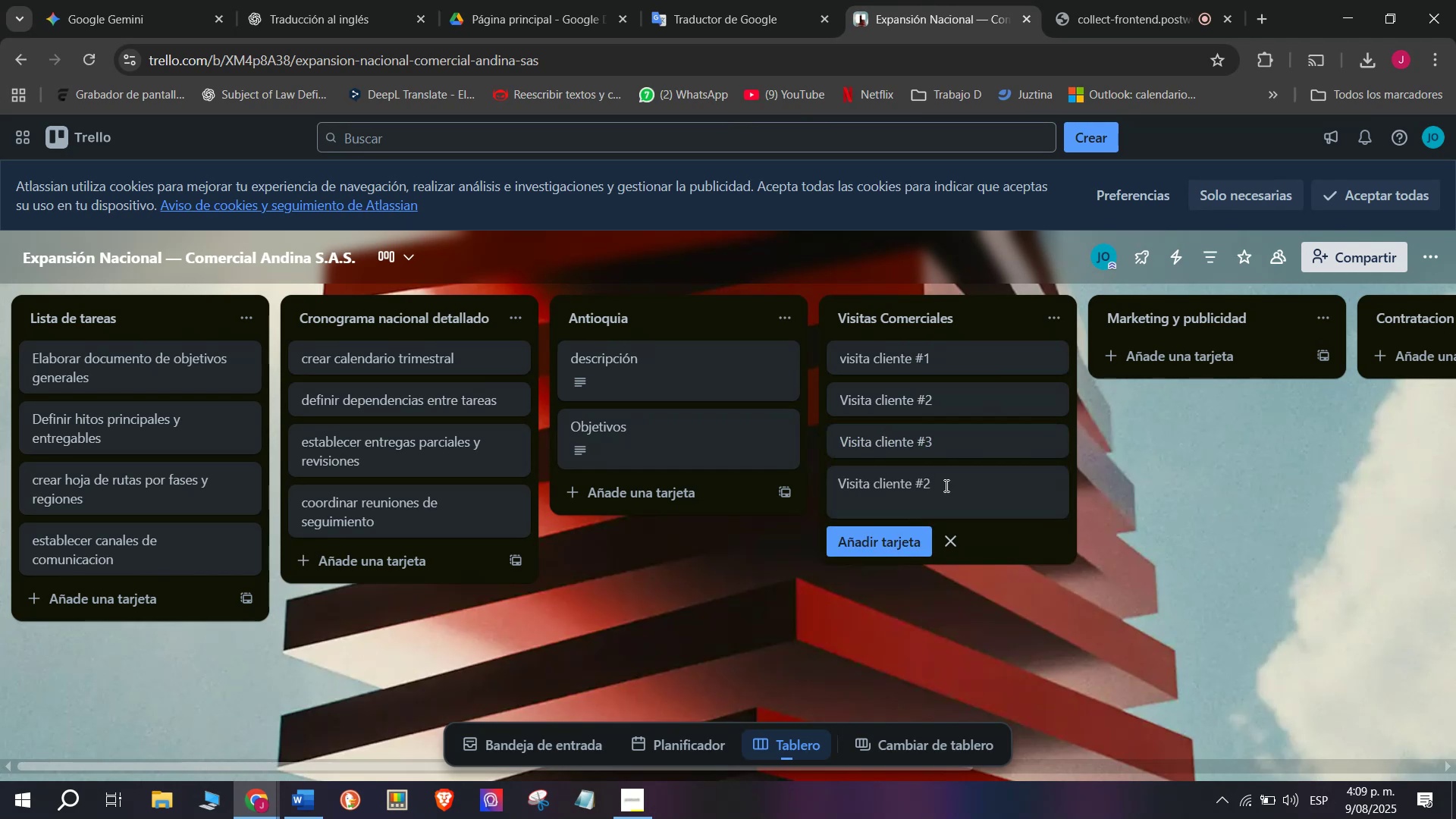 
key(Backspace)
 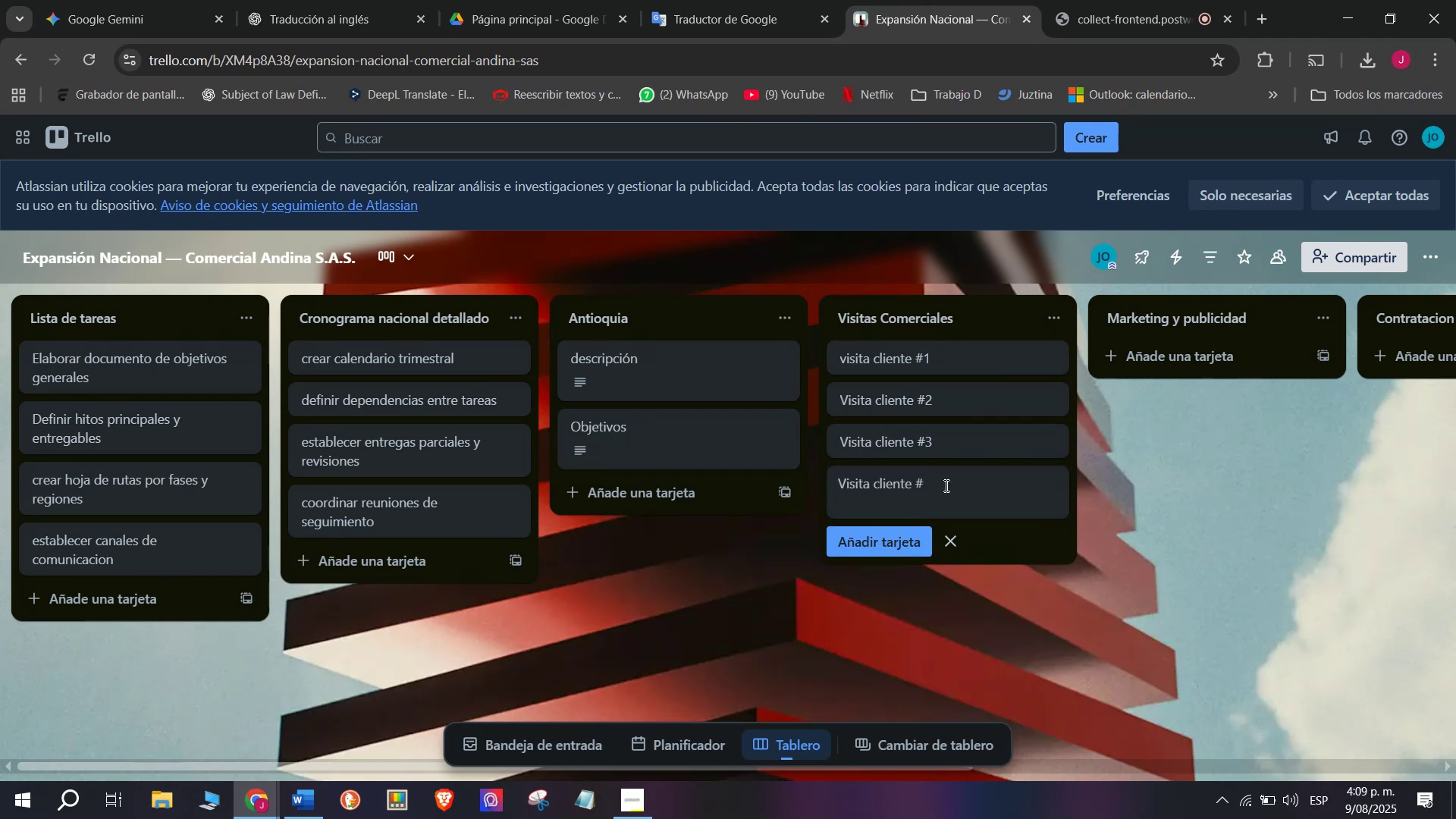 
key(4)
 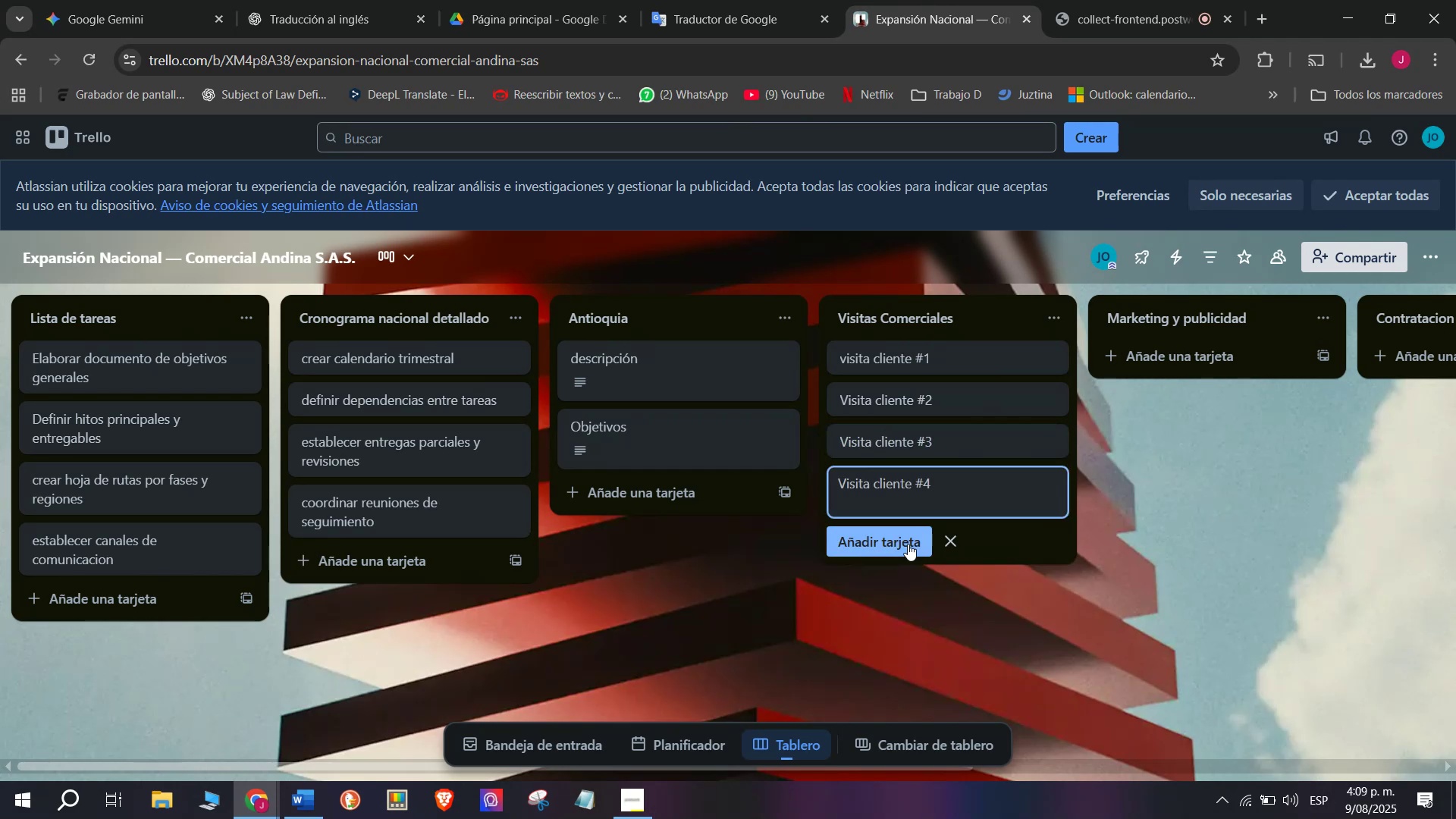 
left_click([908, 544])
 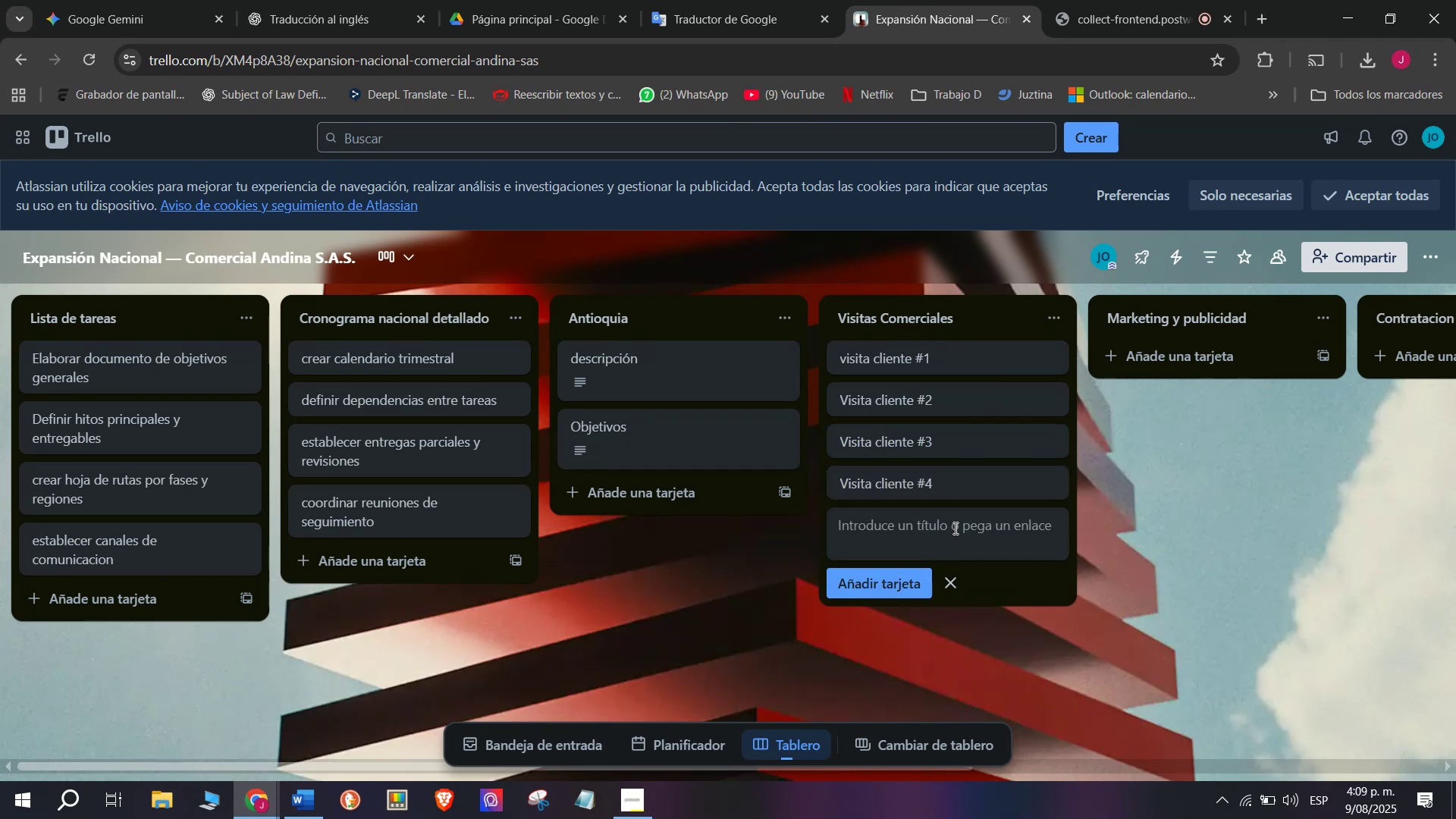 
key(Shift+ShiftLeft)
 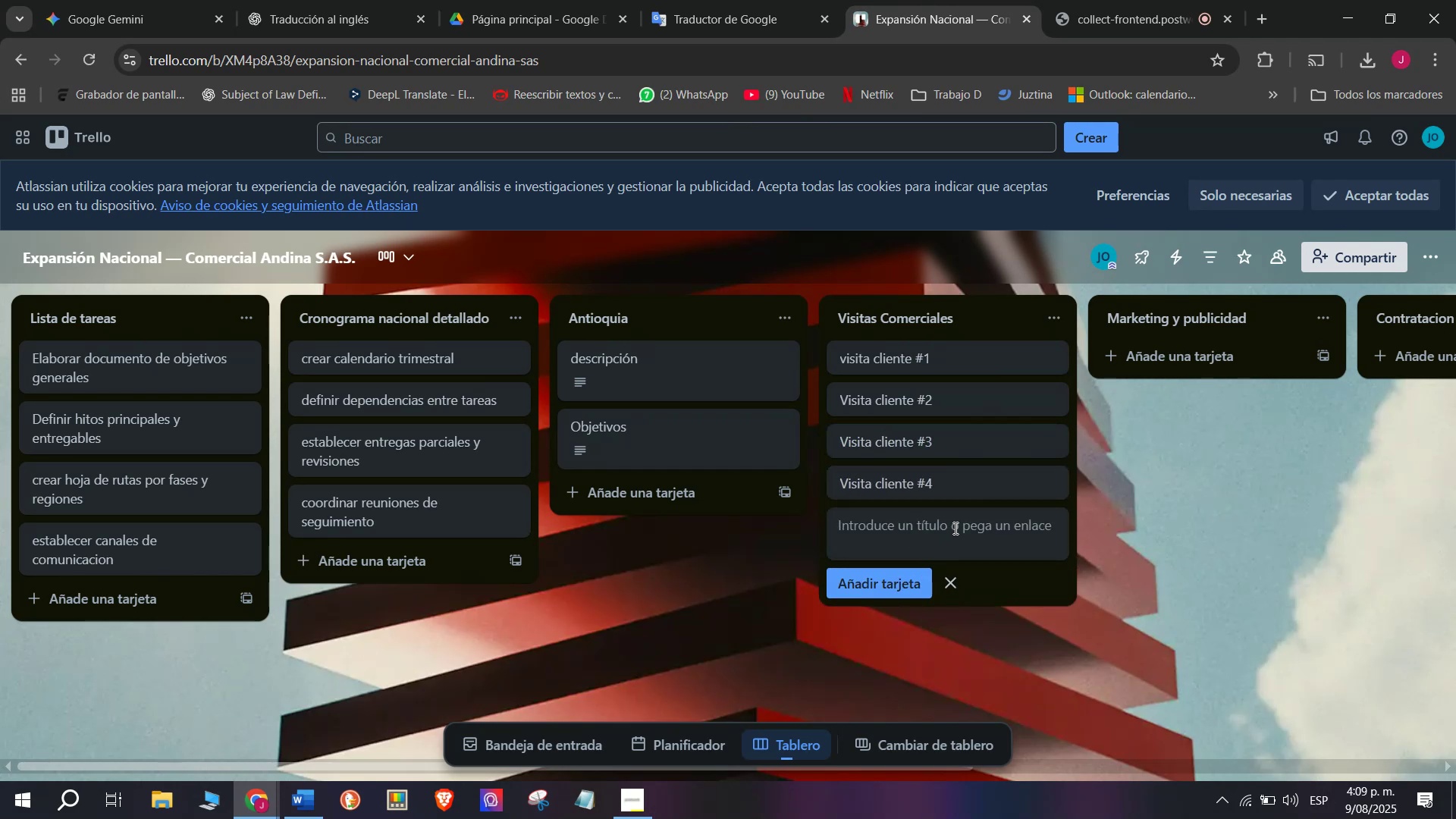 
key(Control+V)
 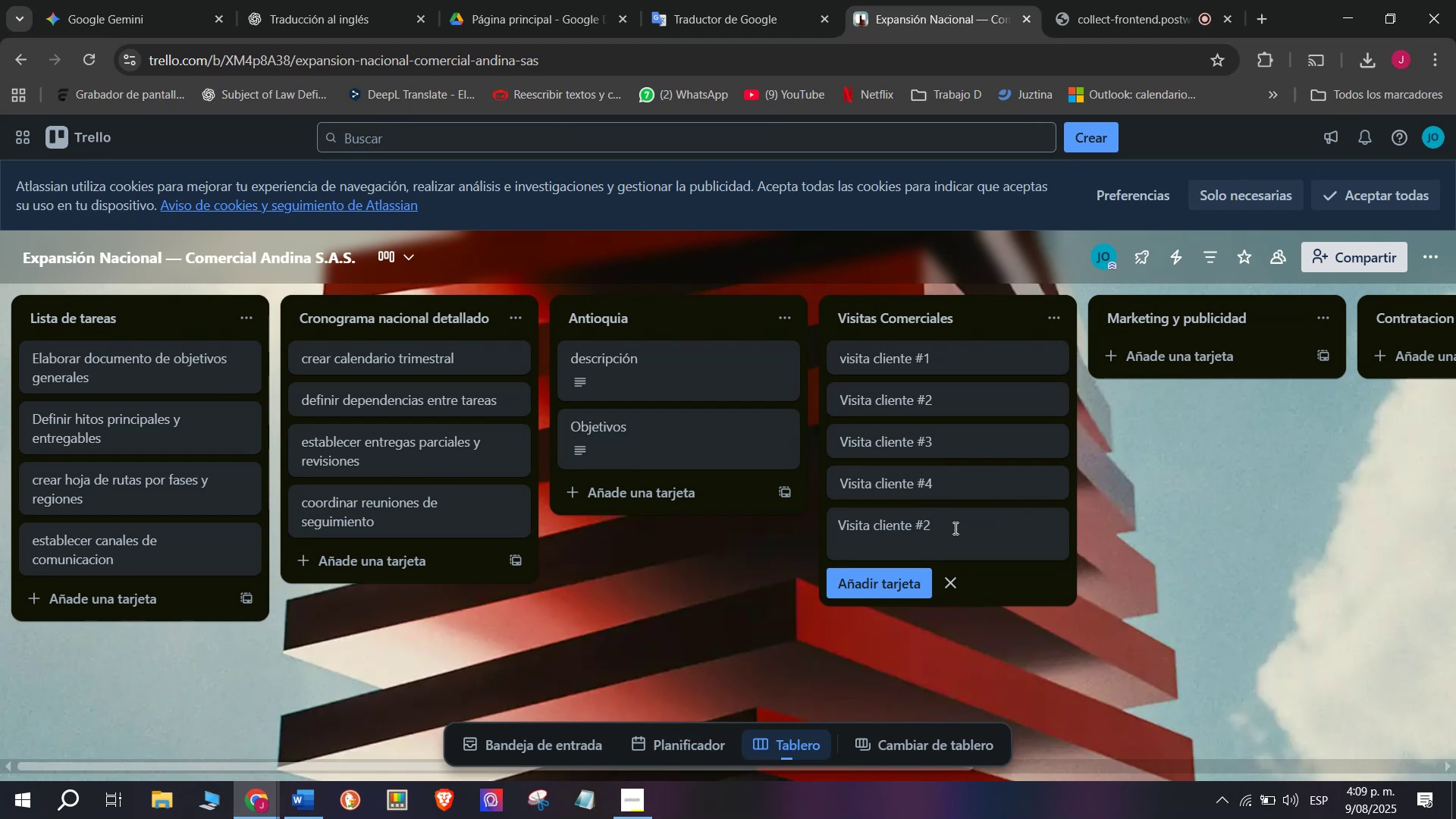 
key(Backspace)
 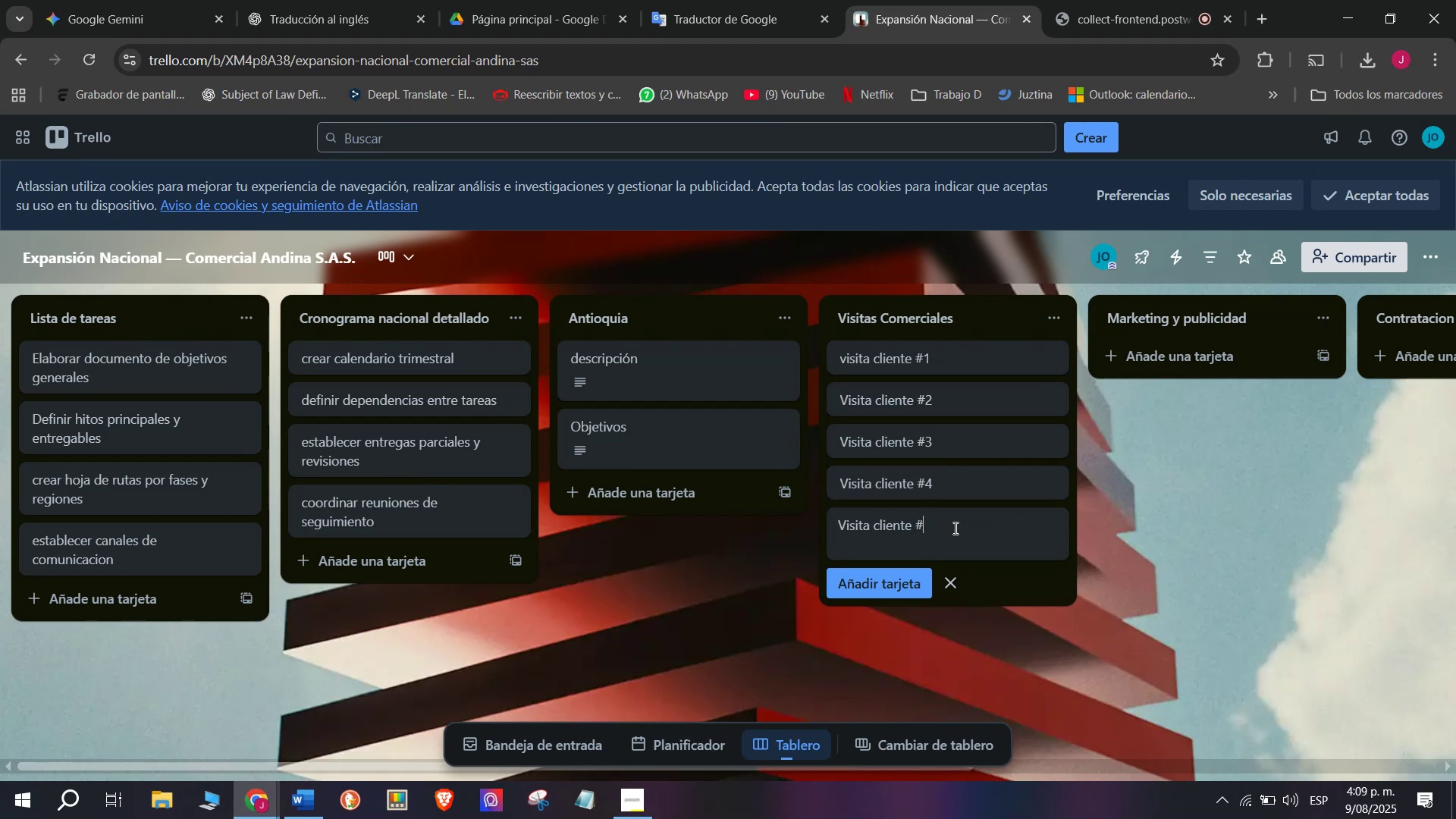 
key(5)
 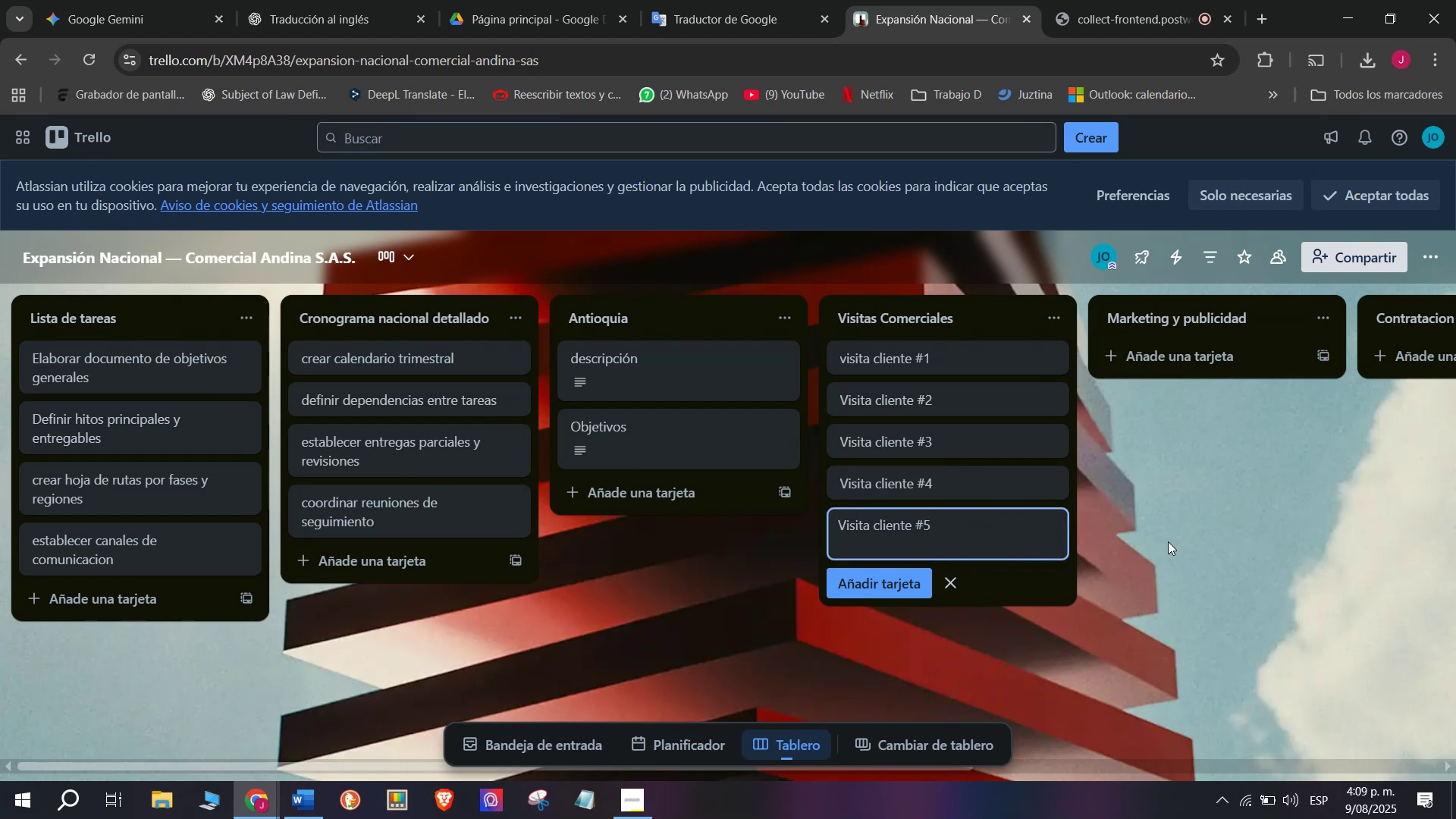 
left_click([1210, 488])
 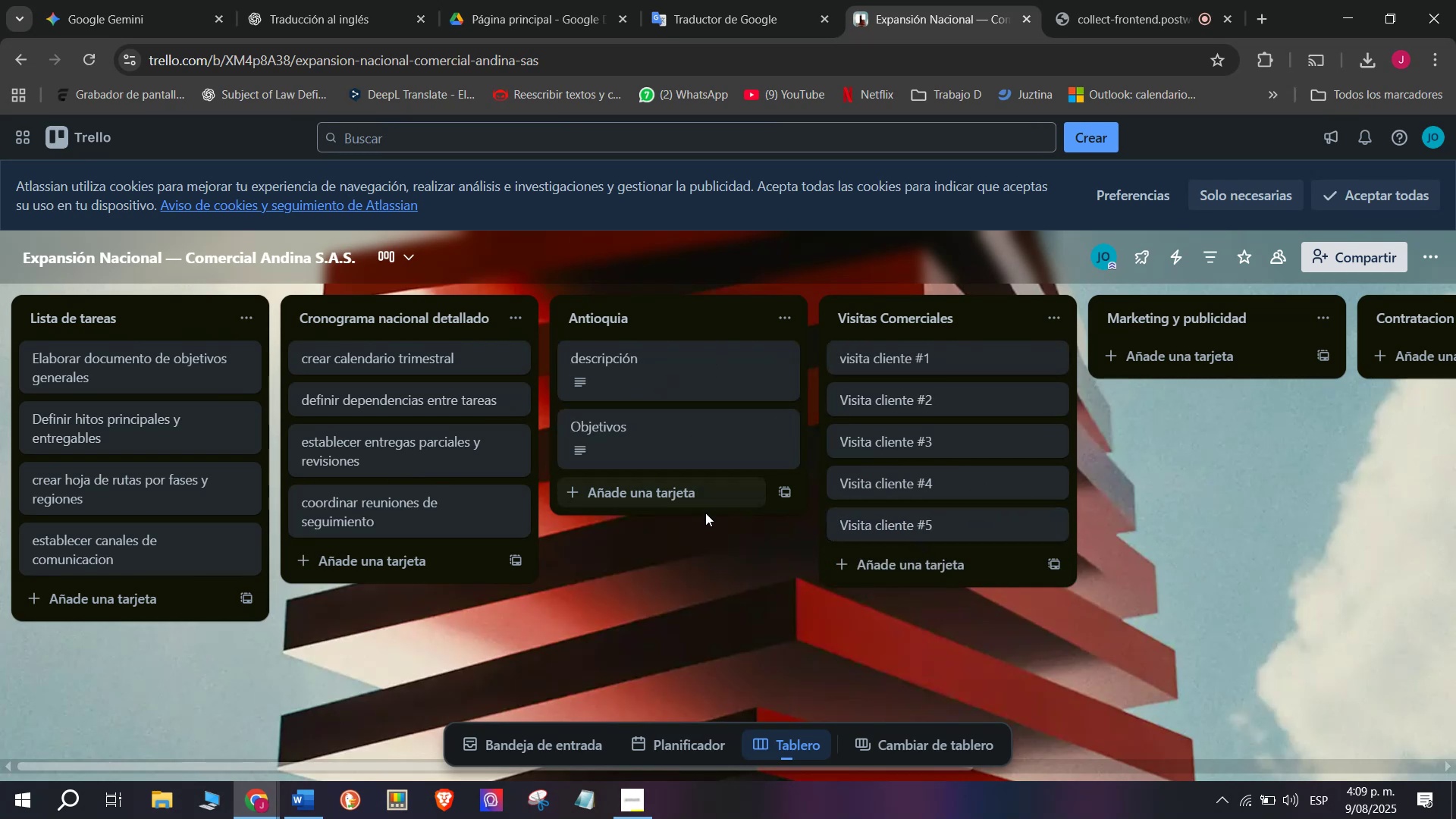 
wait(7.66)
 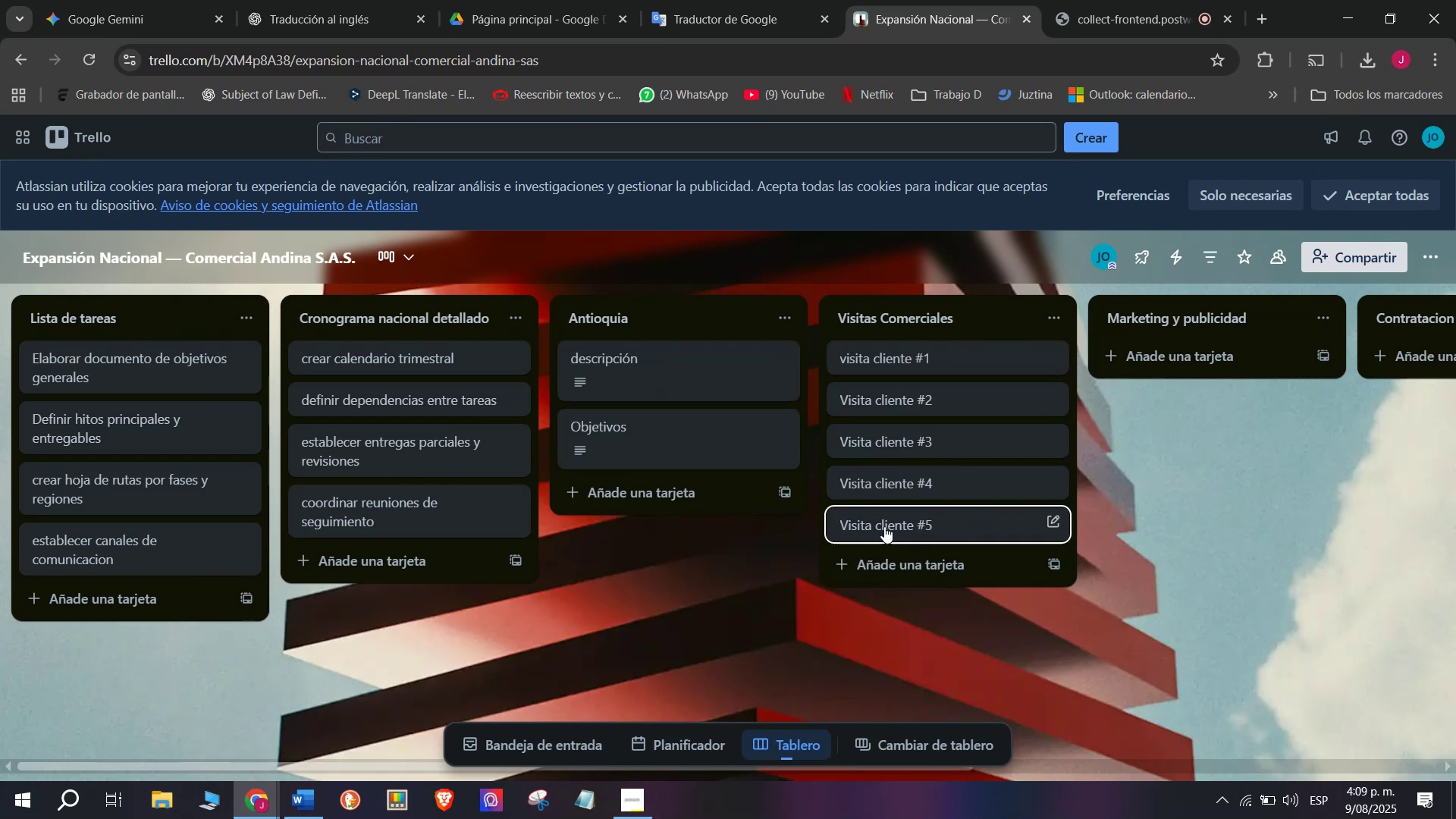 
scroll: coordinate [438, 440], scroll_direction: up, amount: 4.0
 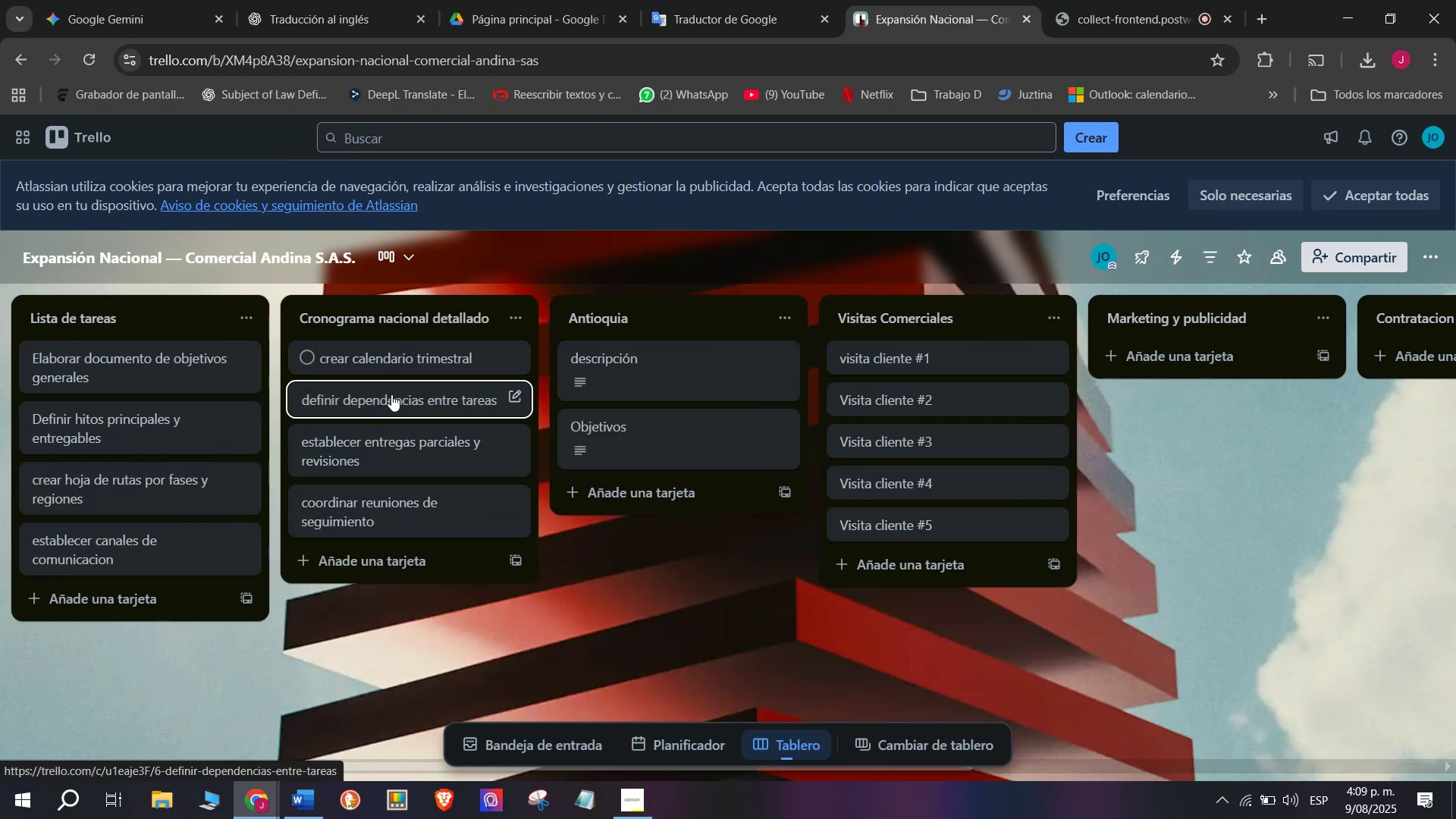 
wait(12.79)
 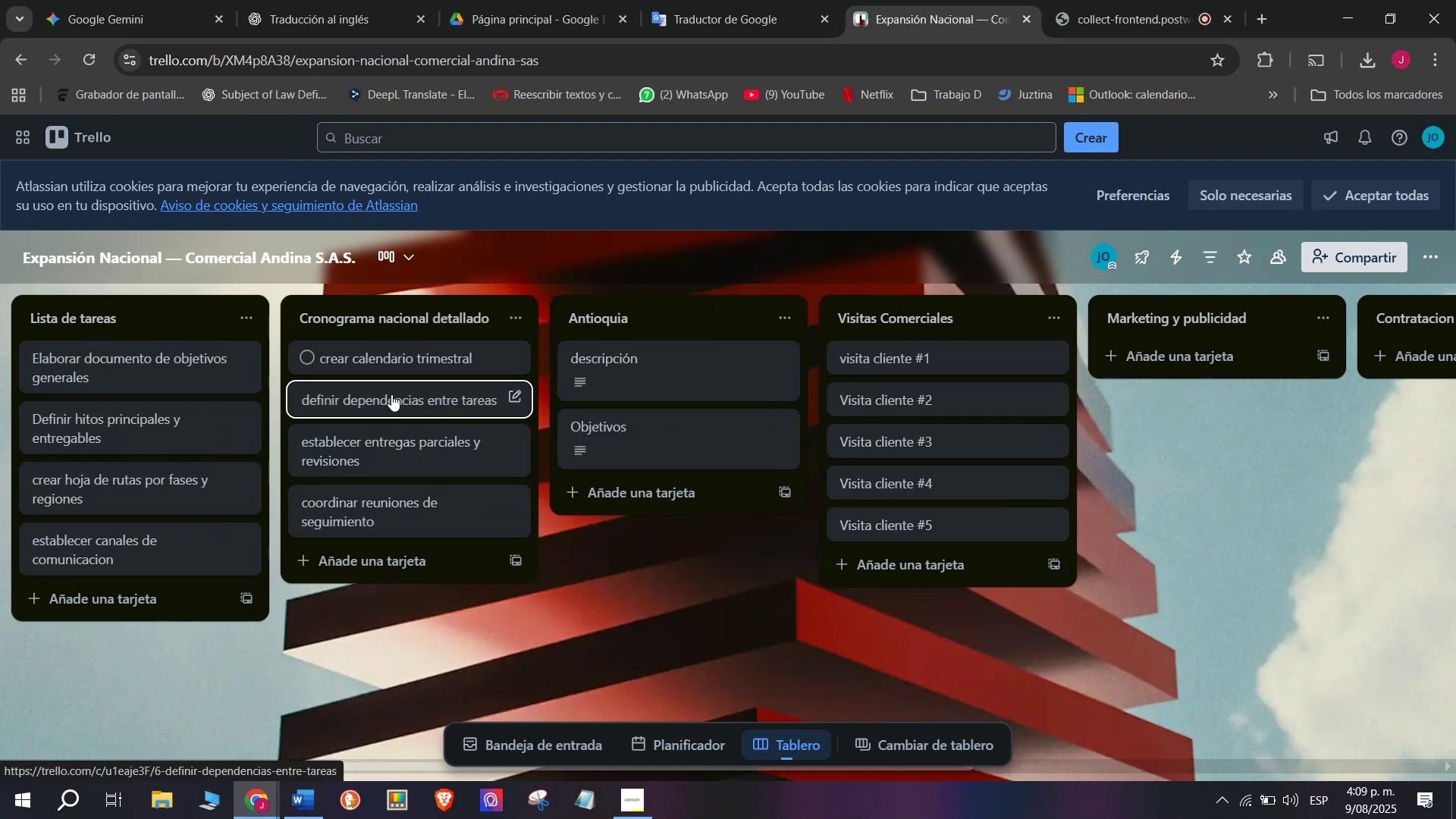 
left_click([679, 494])
 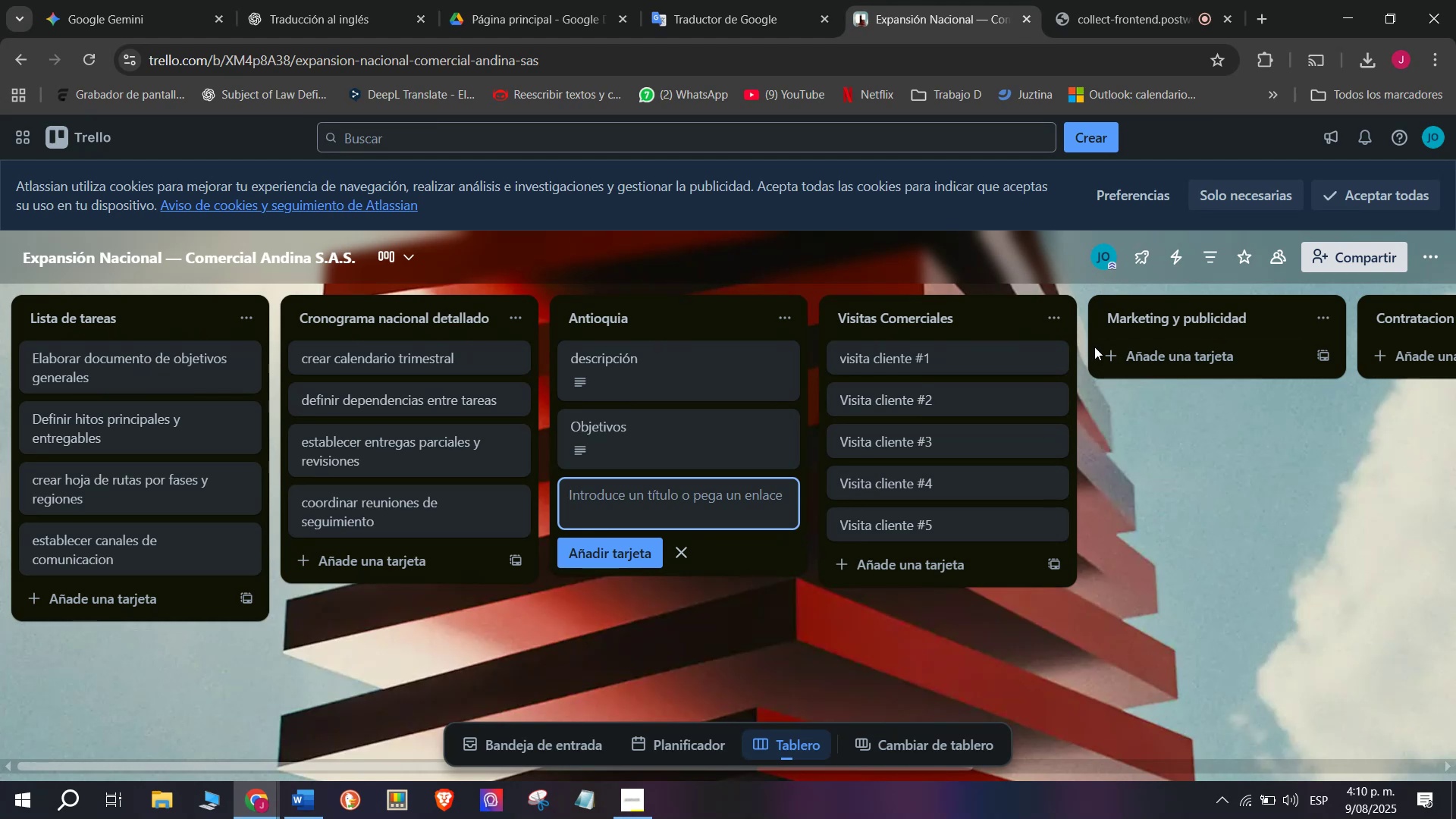 
wait(52.41)
 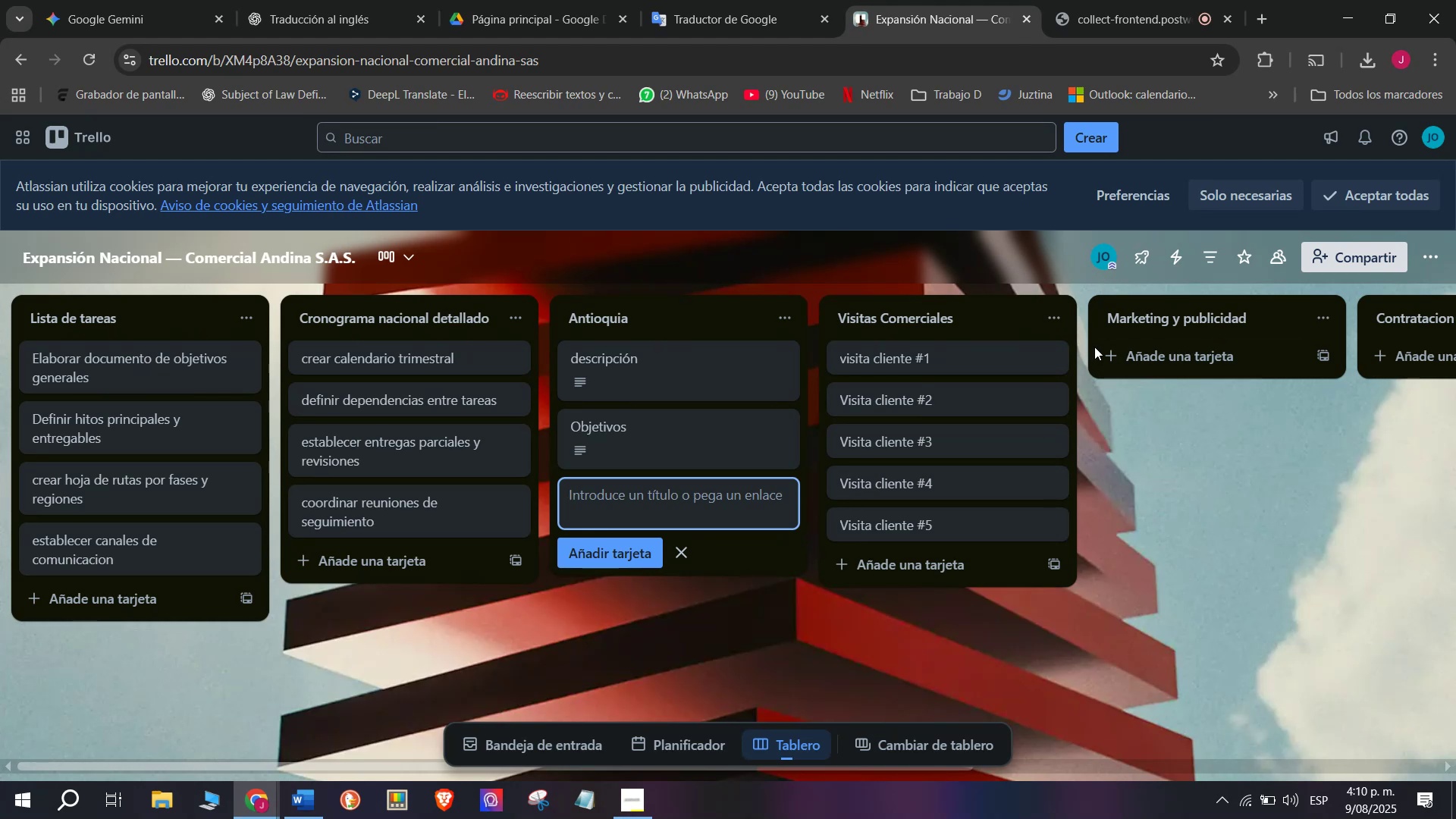 
left_click([1217, 185])
 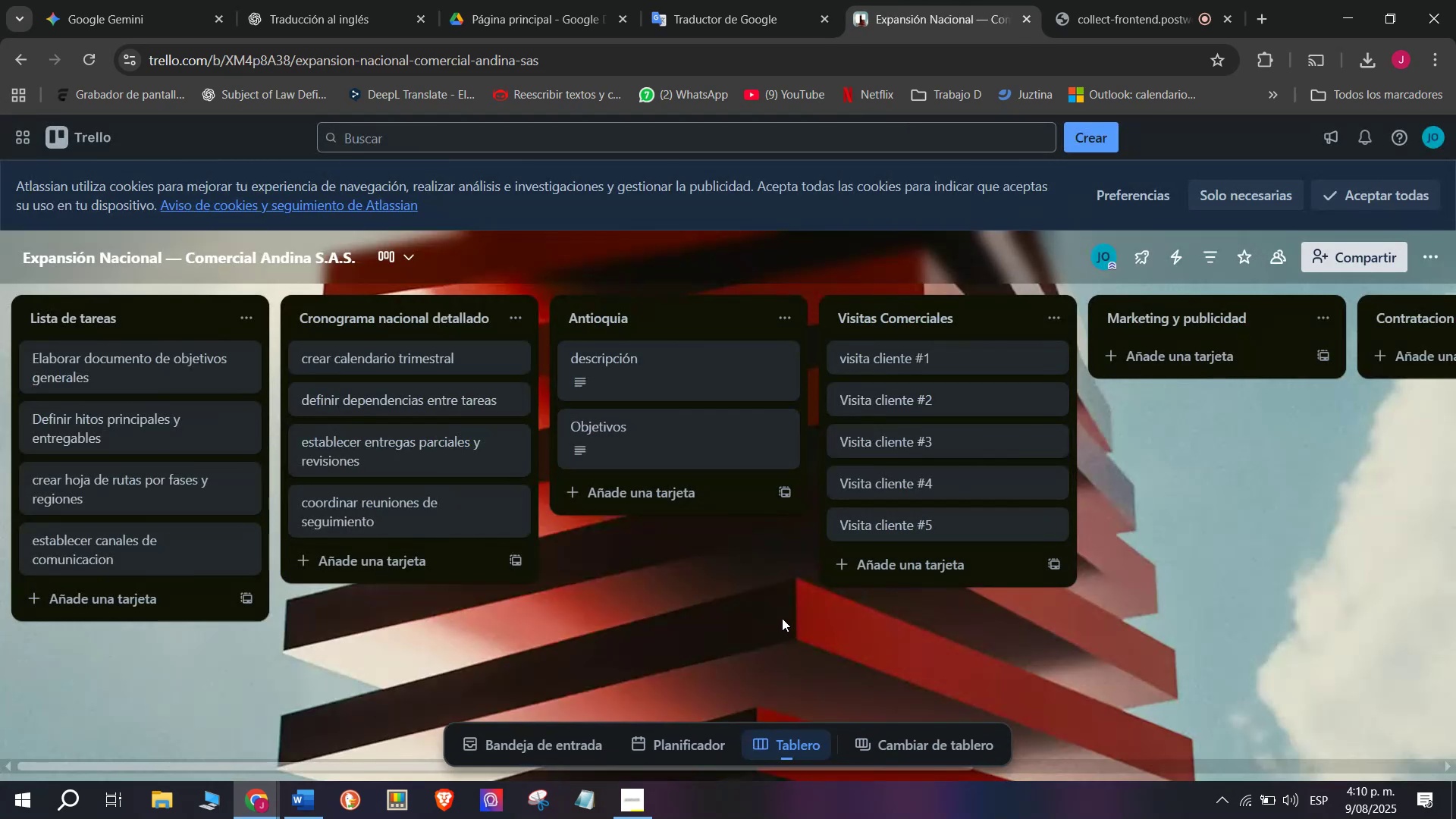 
scroll: coordinate [644, 507], scroll_direction: up, amount: 4.0
 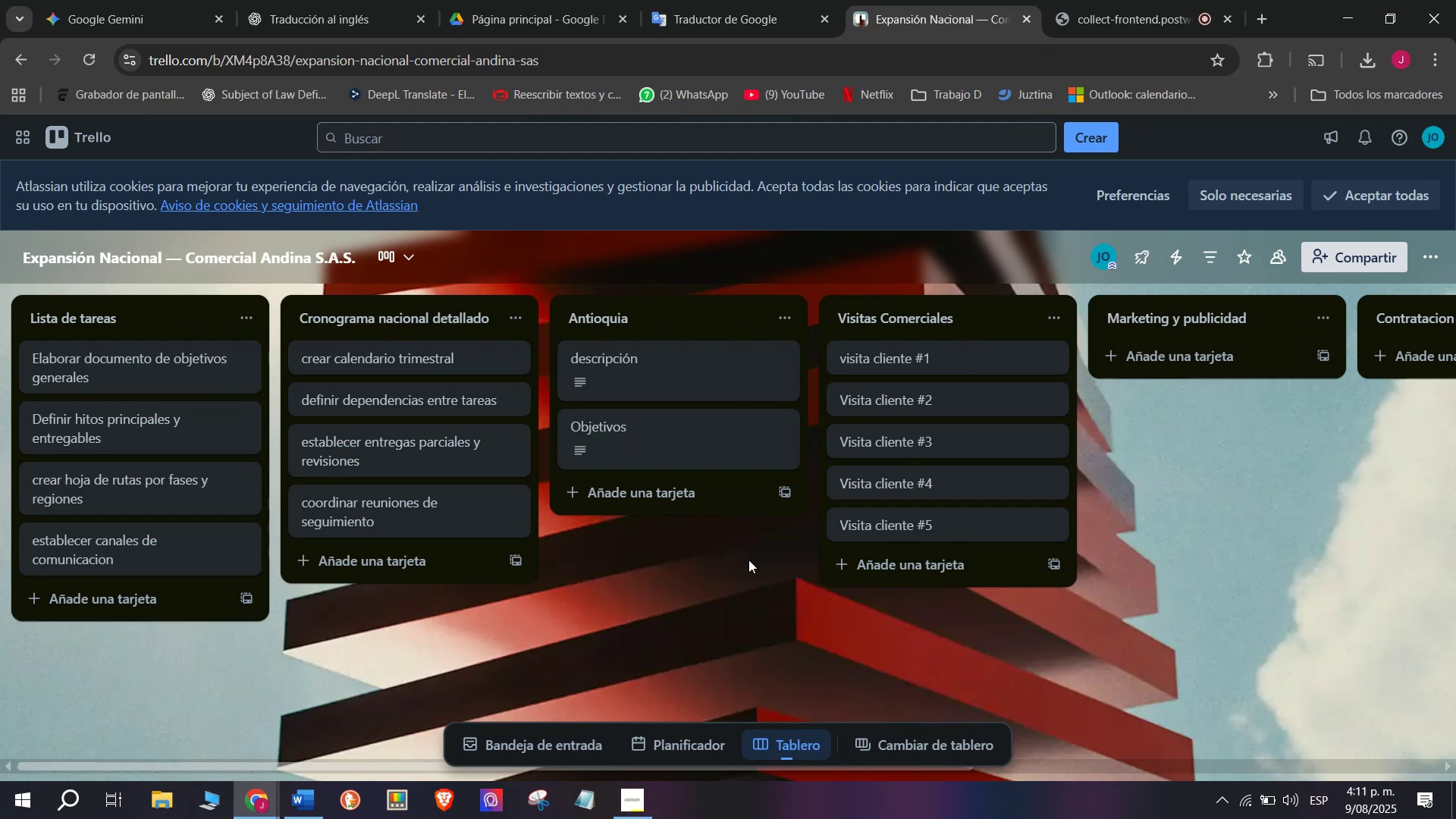 
wait(30.21)
 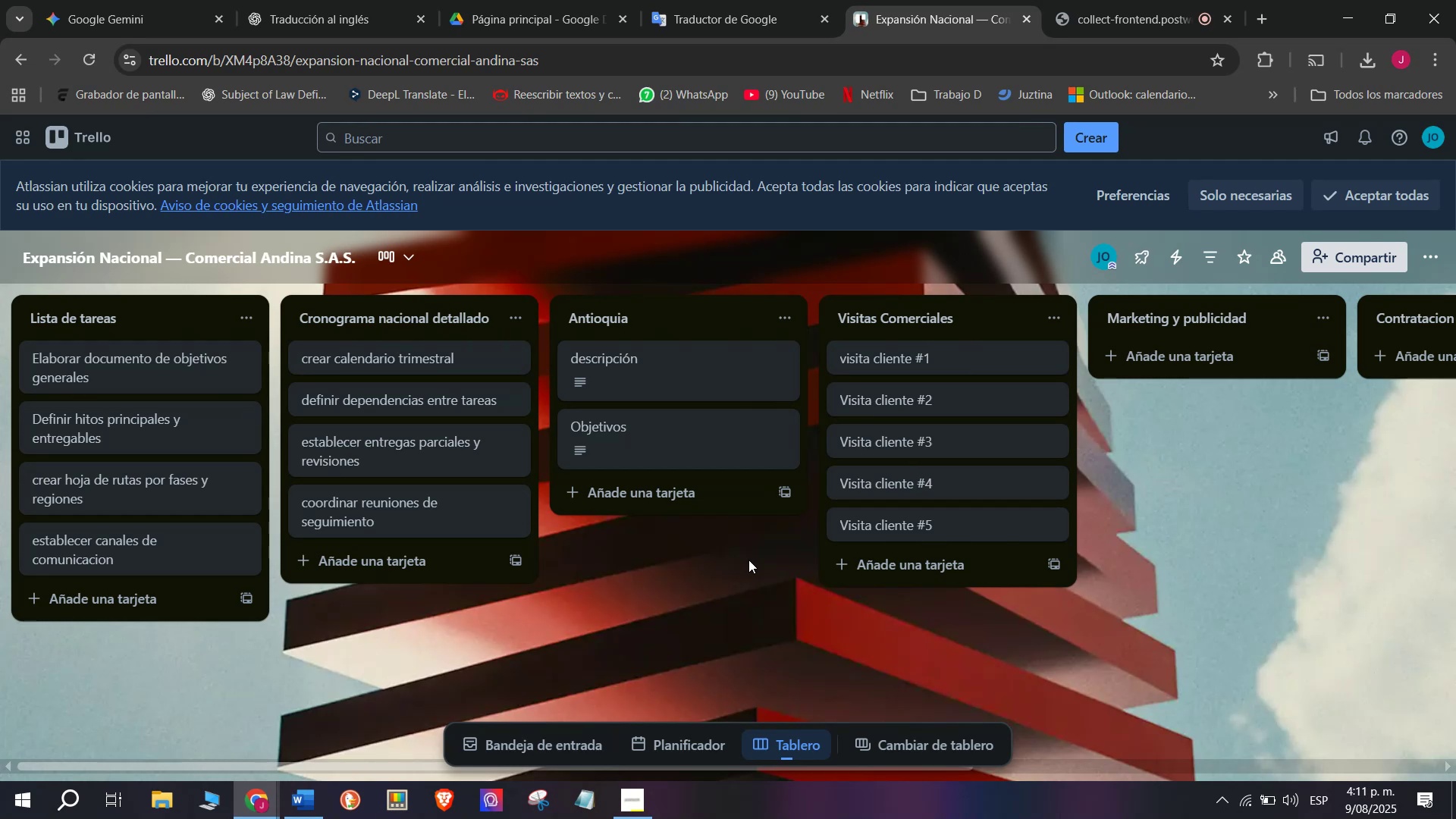 
scroll: coordinate [410, 458], scroll_direction: down, amount: 3.0
 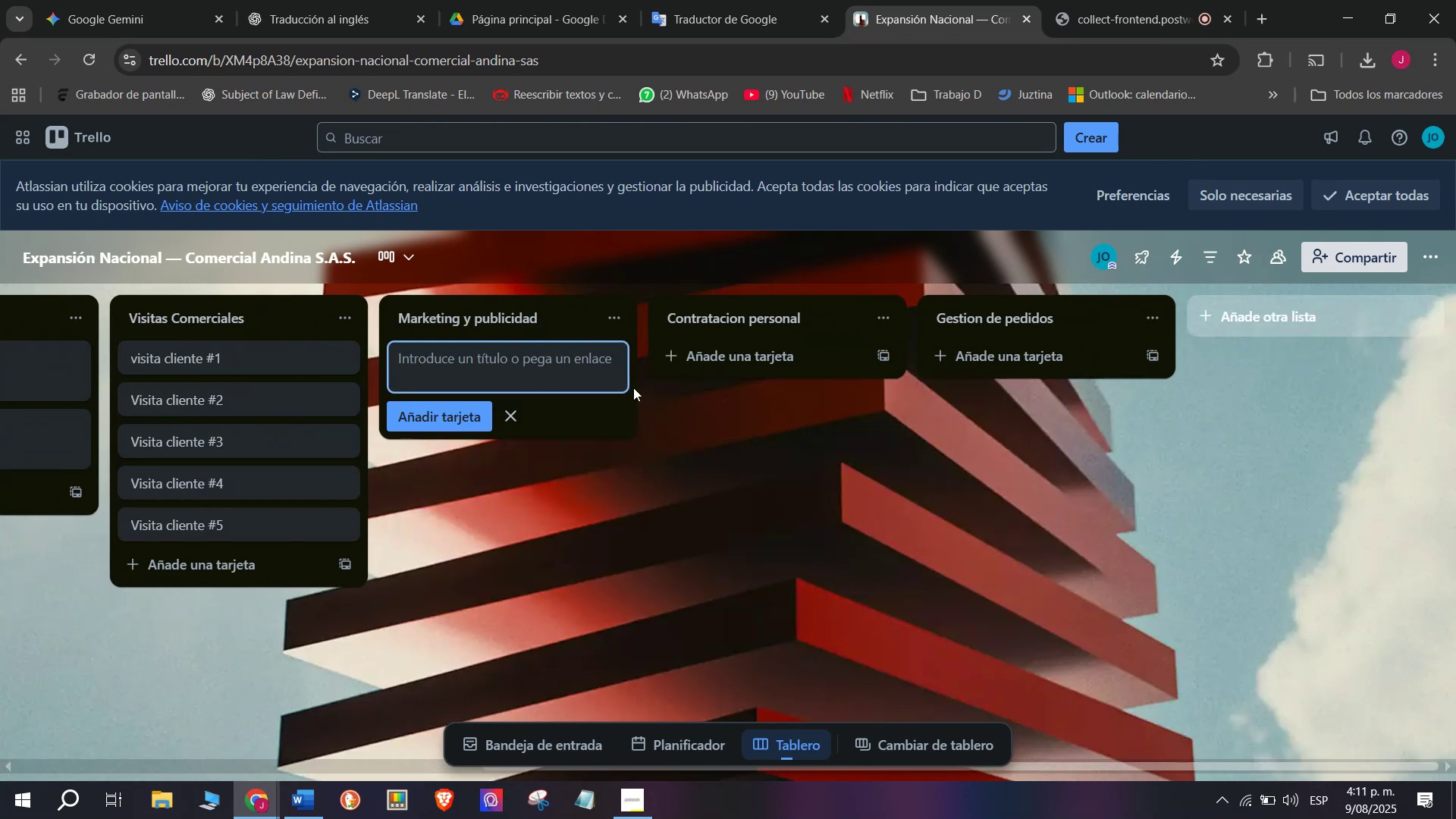 
wait(5.45)
 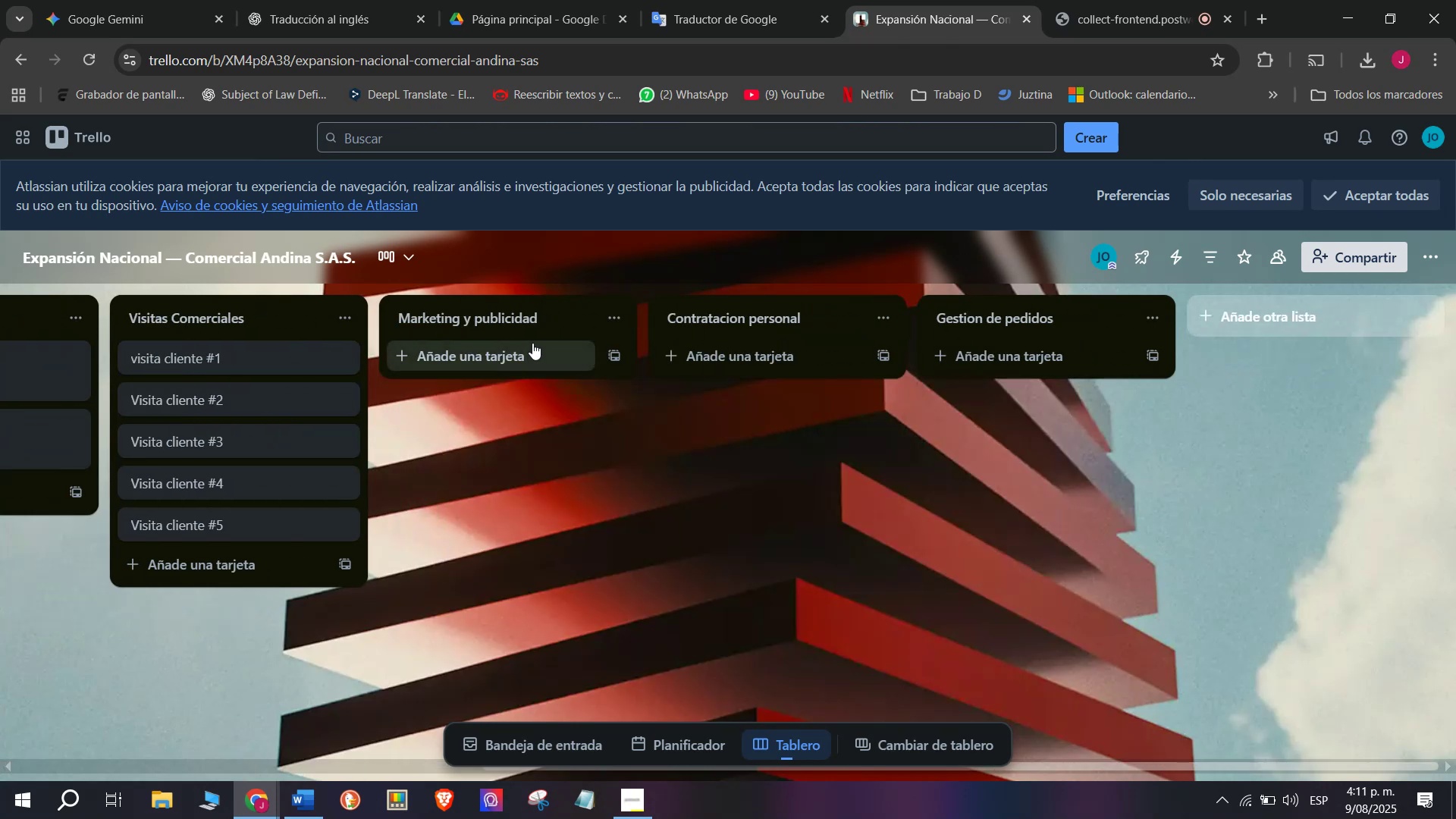 
type(dise`o de pub)
key(Backspace)
key(Backspace)
key(Backspace)
type(logo y m)
key(Backspace)
type(]c)
key(Backspace)
key(Backspace)
type(cartel publicitario)
 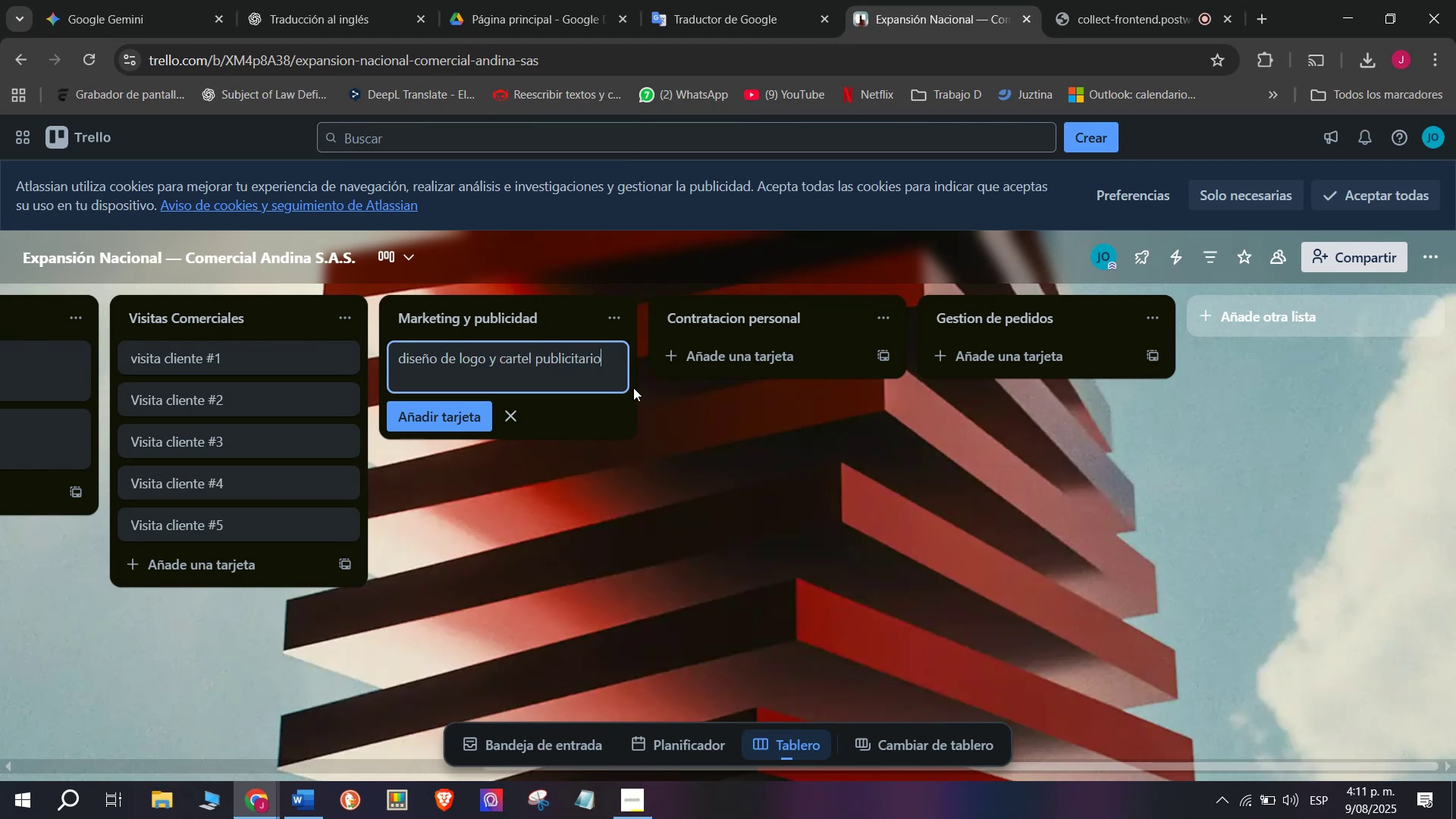 
key(Enter)
 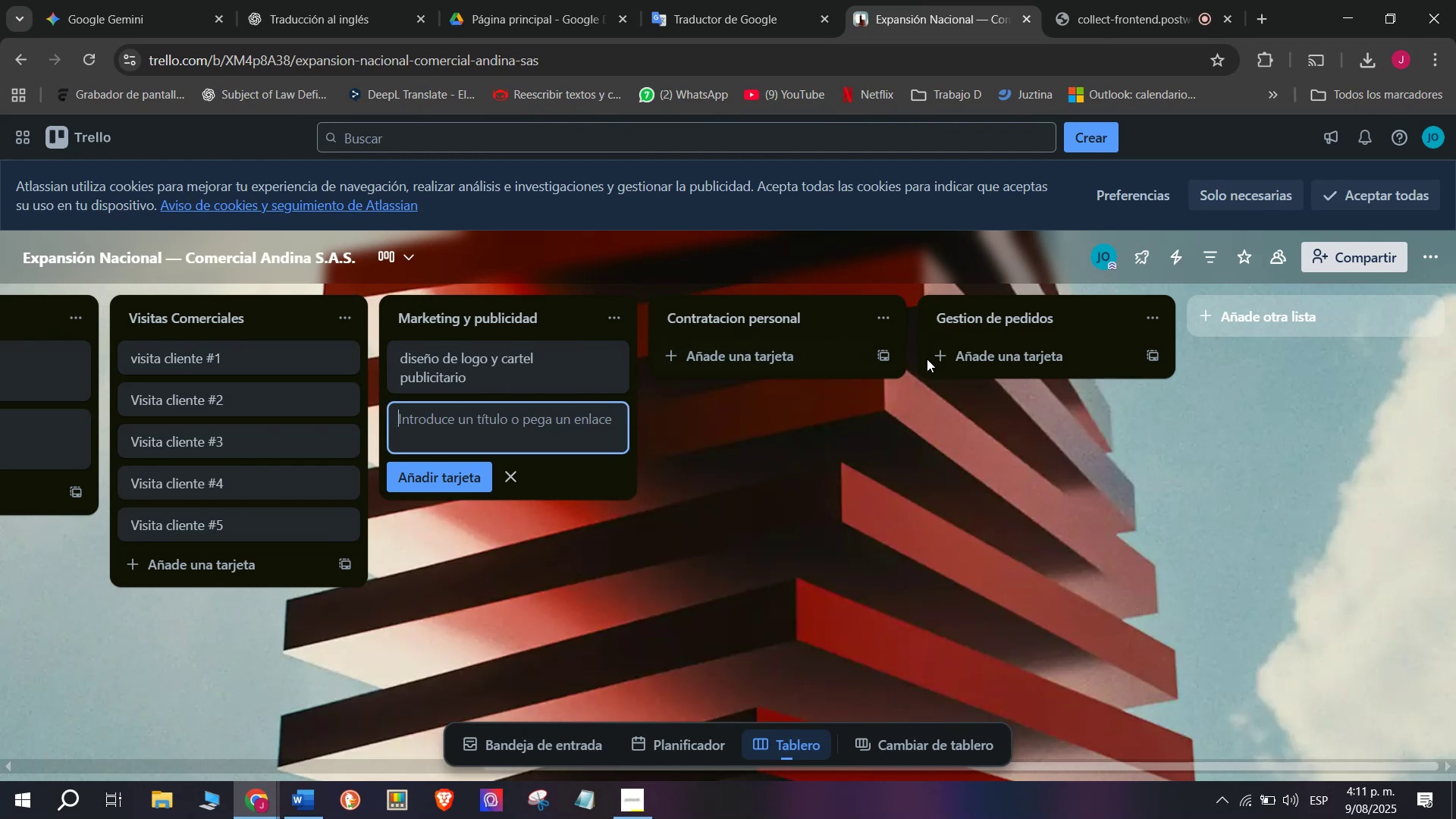 
wait(16.9)
 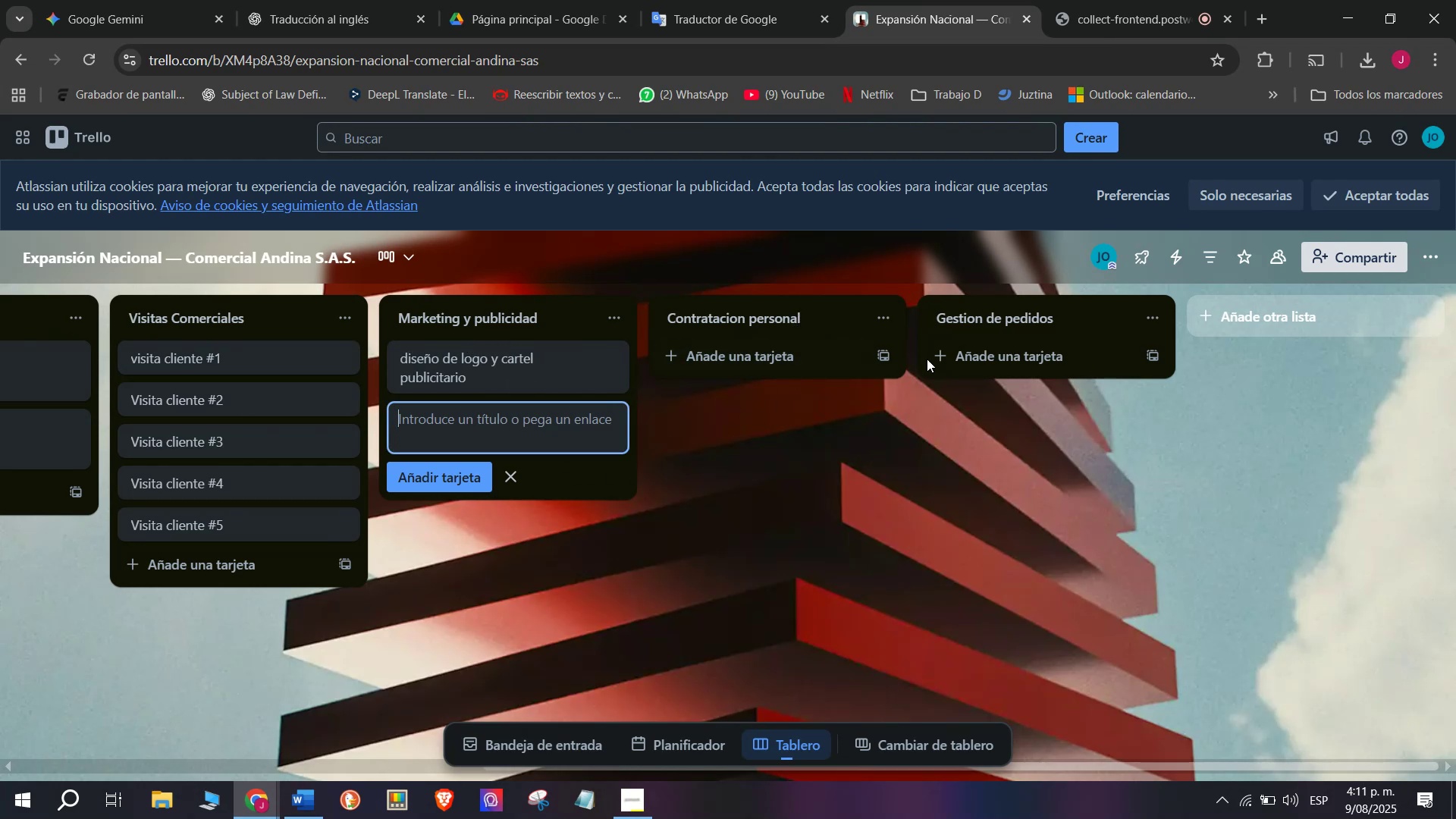 
scroll: coordinate [800, 399], scroll_direction: up, amount: 7.0
 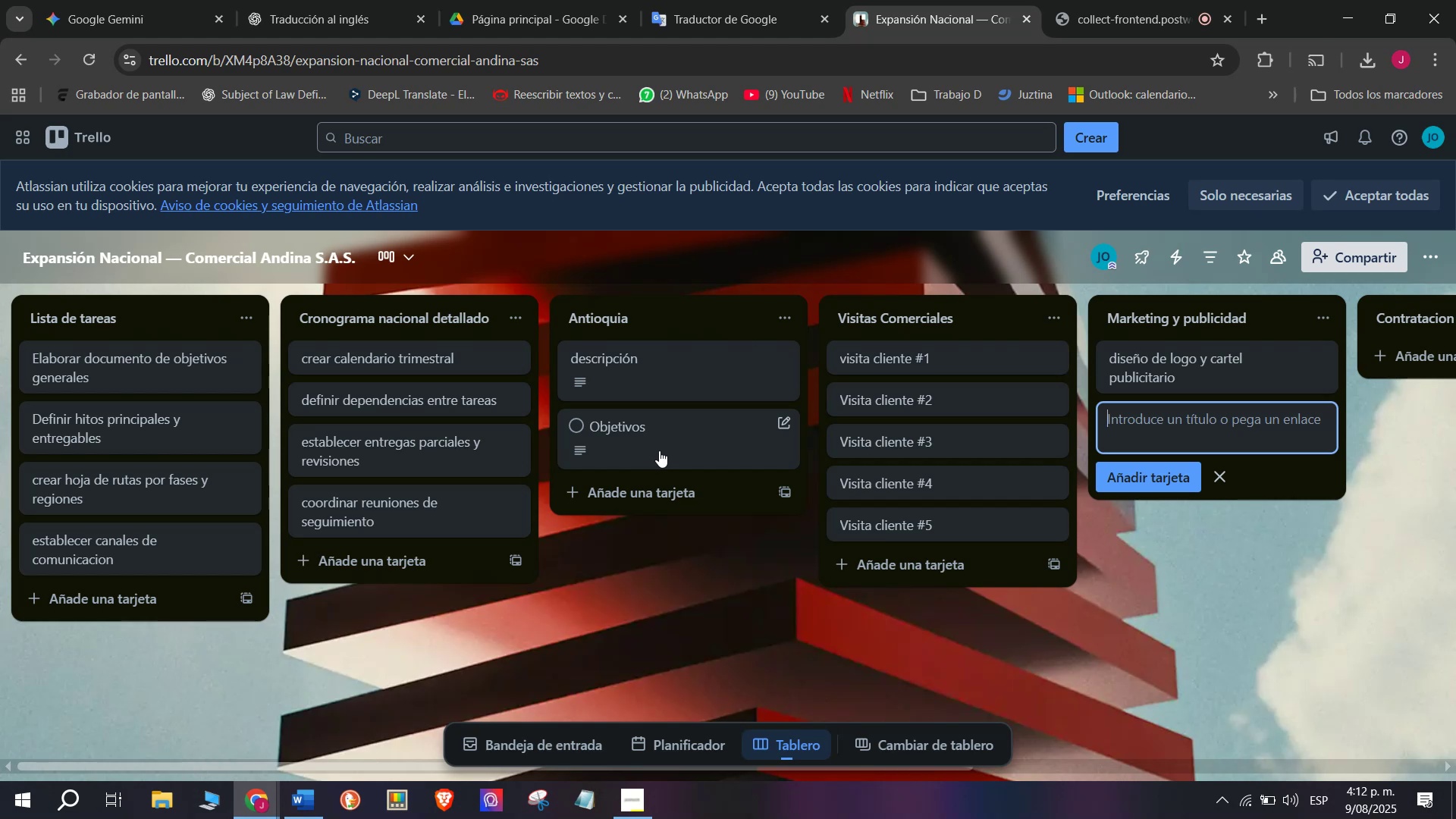 
wait(49.56)
 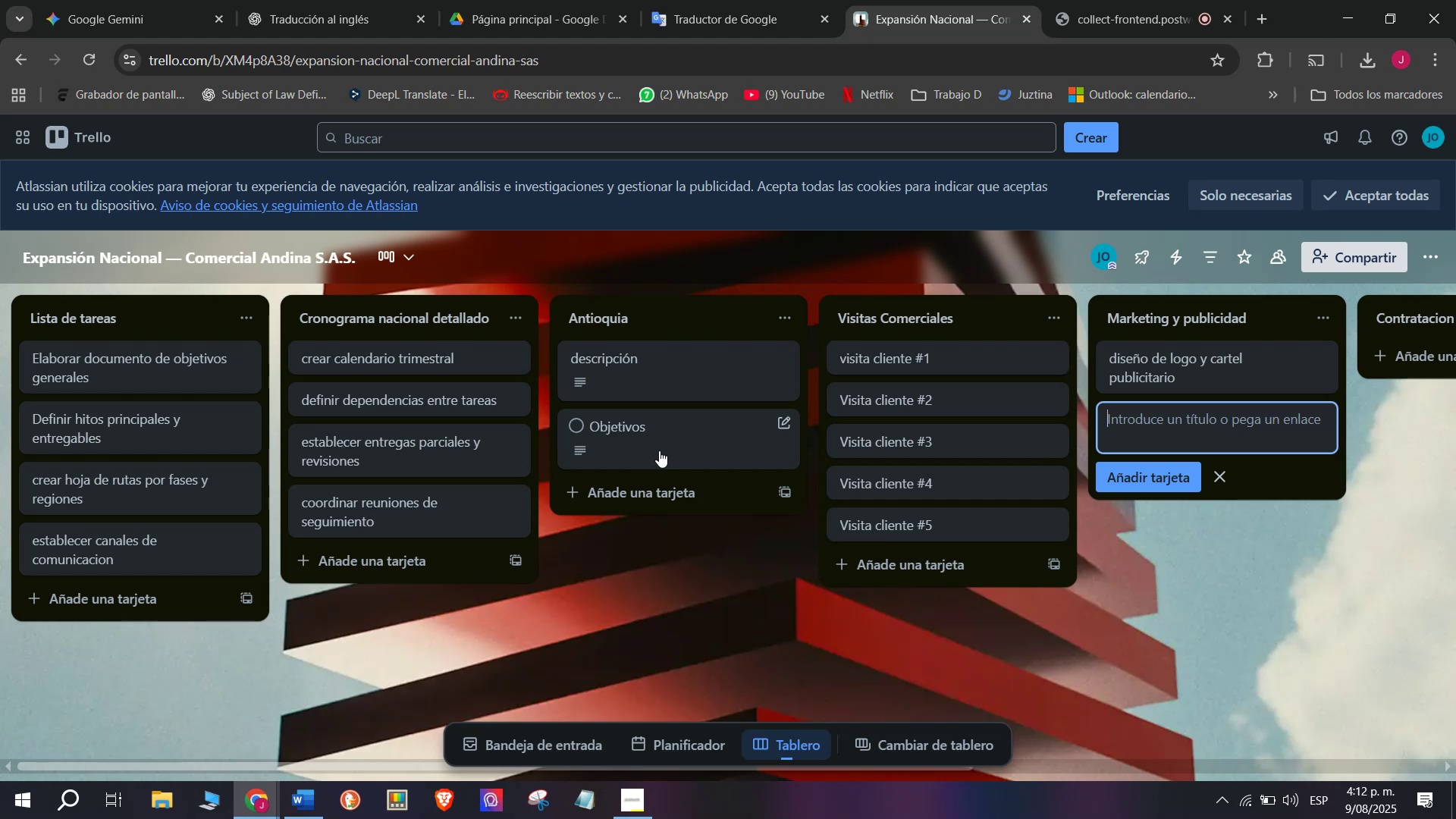 
left_click_drag(start_coordinate=[358, 767], to_coordinate=[883, 771])
 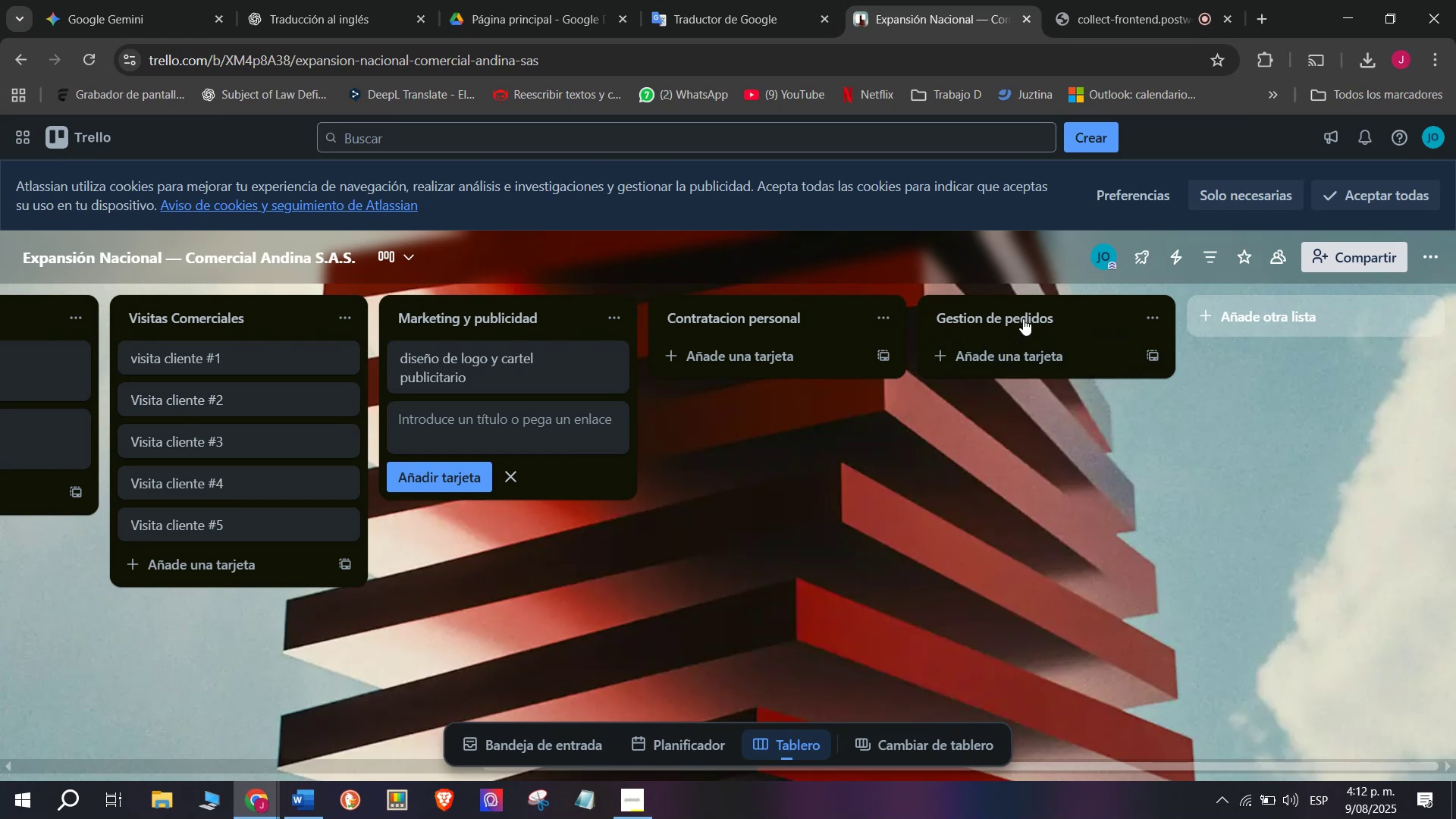 
scroll: coordinate [698, 367], scroll_direction: up, amount: 4.0
 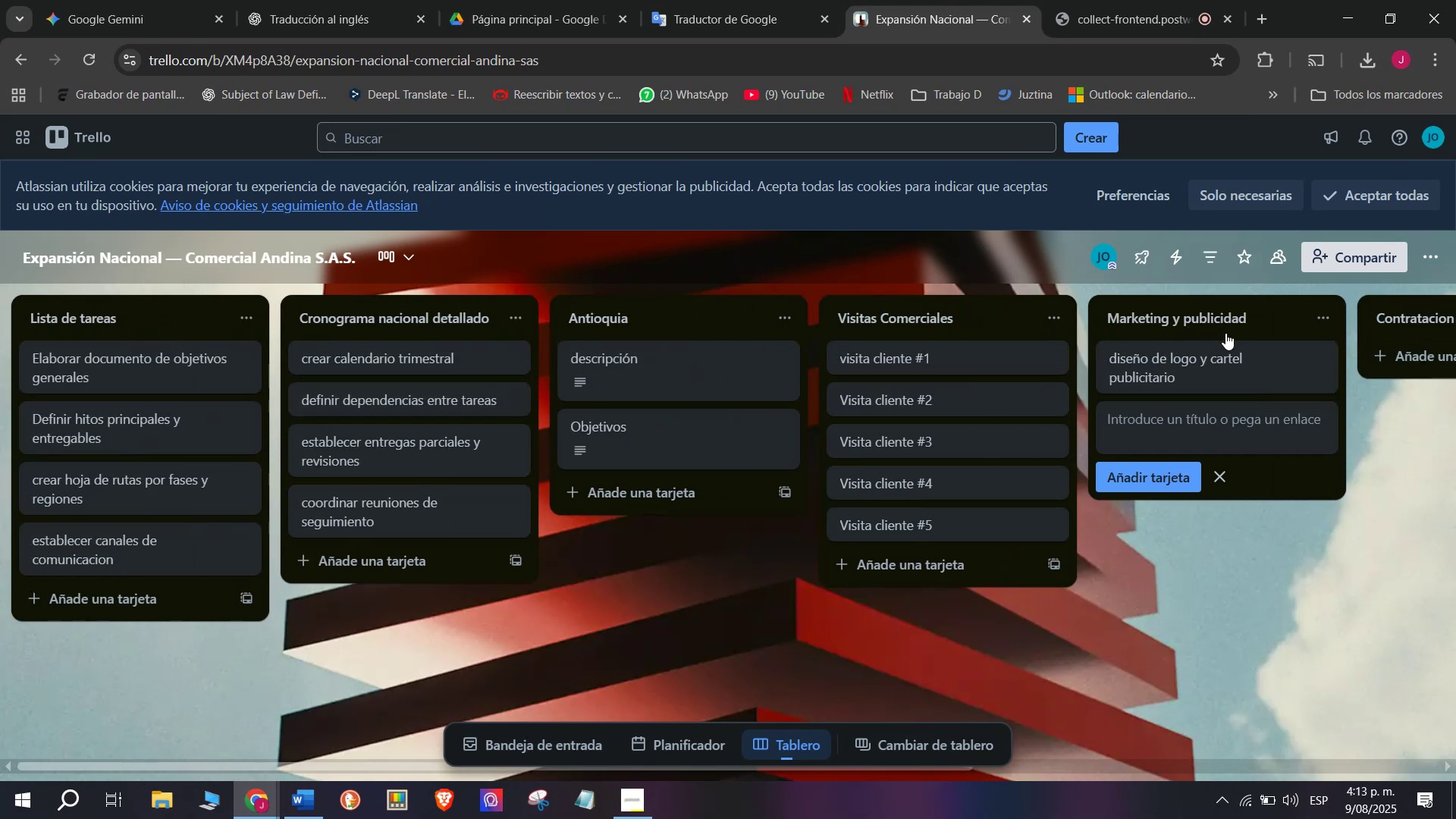 
wait(5.91)
 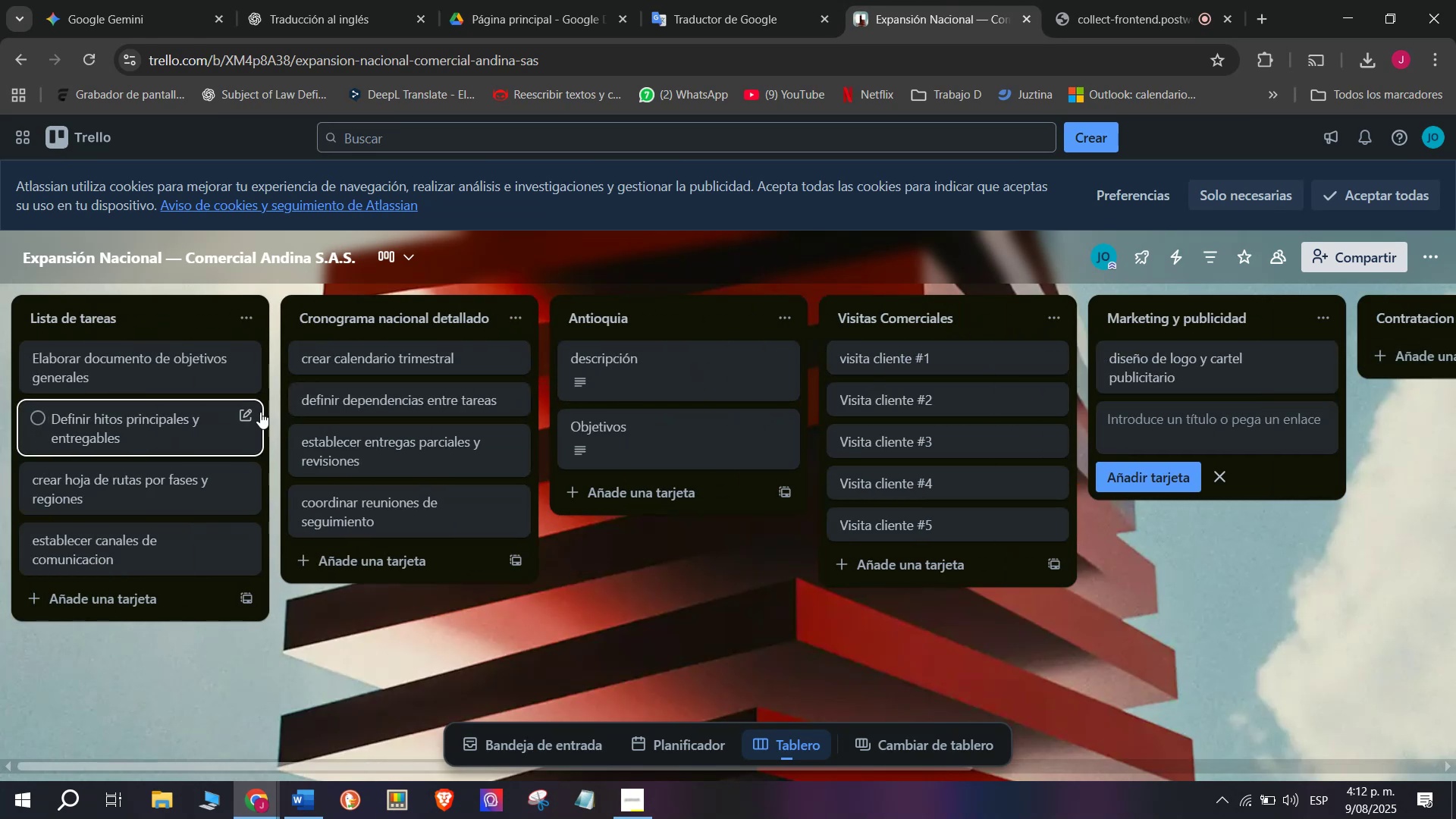 
scroll: coordinate [689, 475], scroll_direction: down, amount: 3.0
 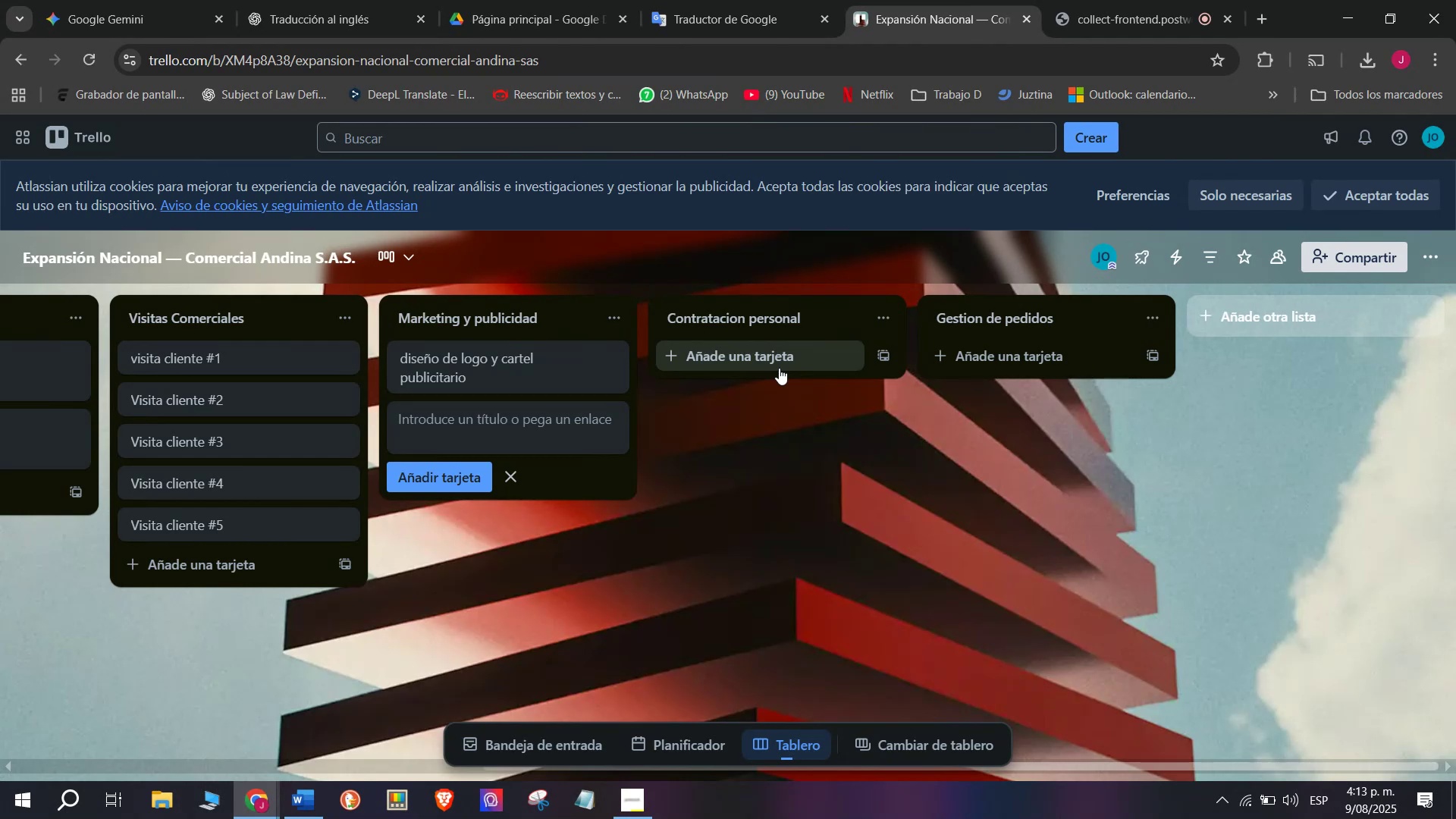 
wait(61.42)
 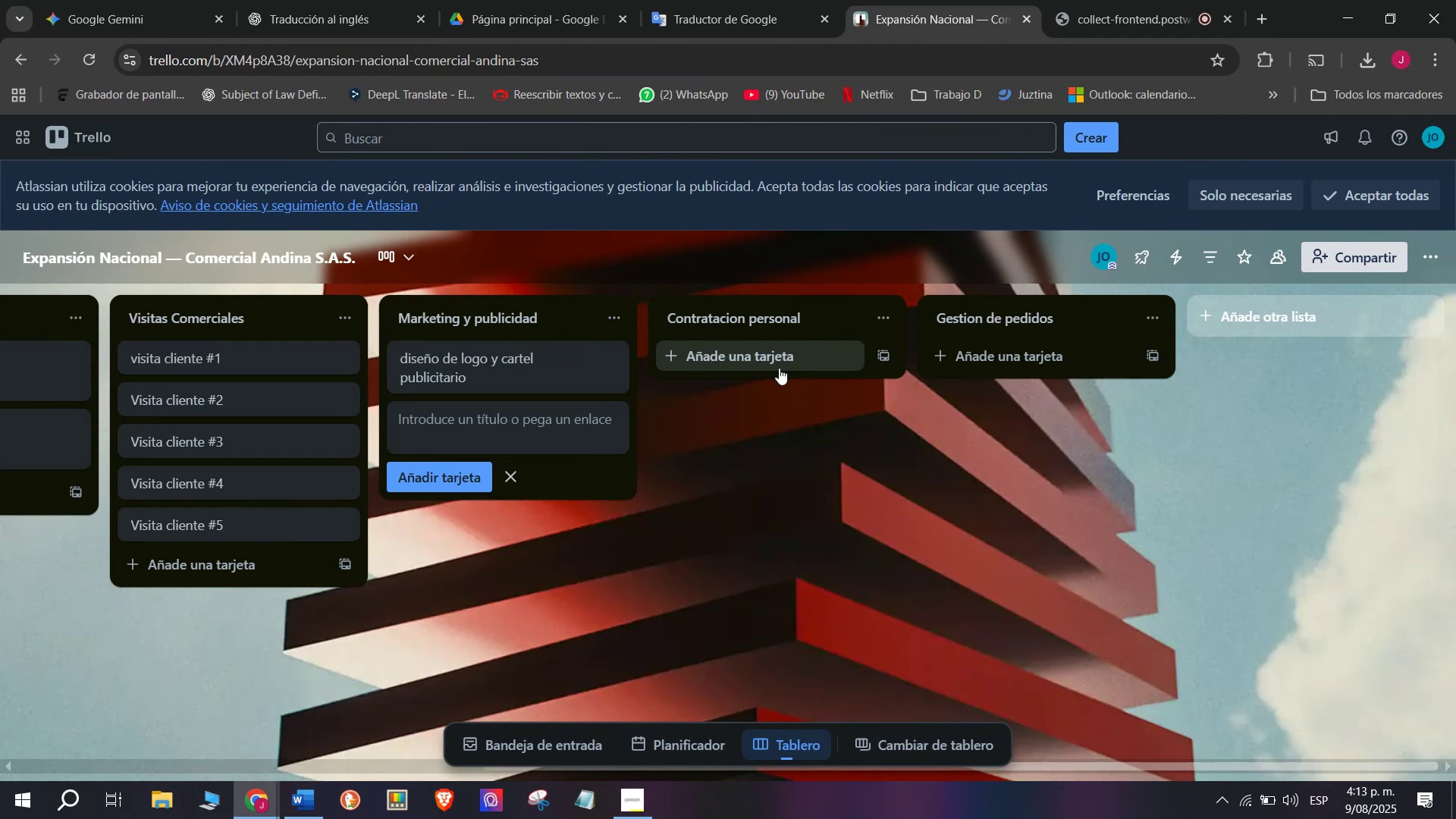 
scroll: coordinate [334, 416], scroll_direction: up, amount: 3.0
 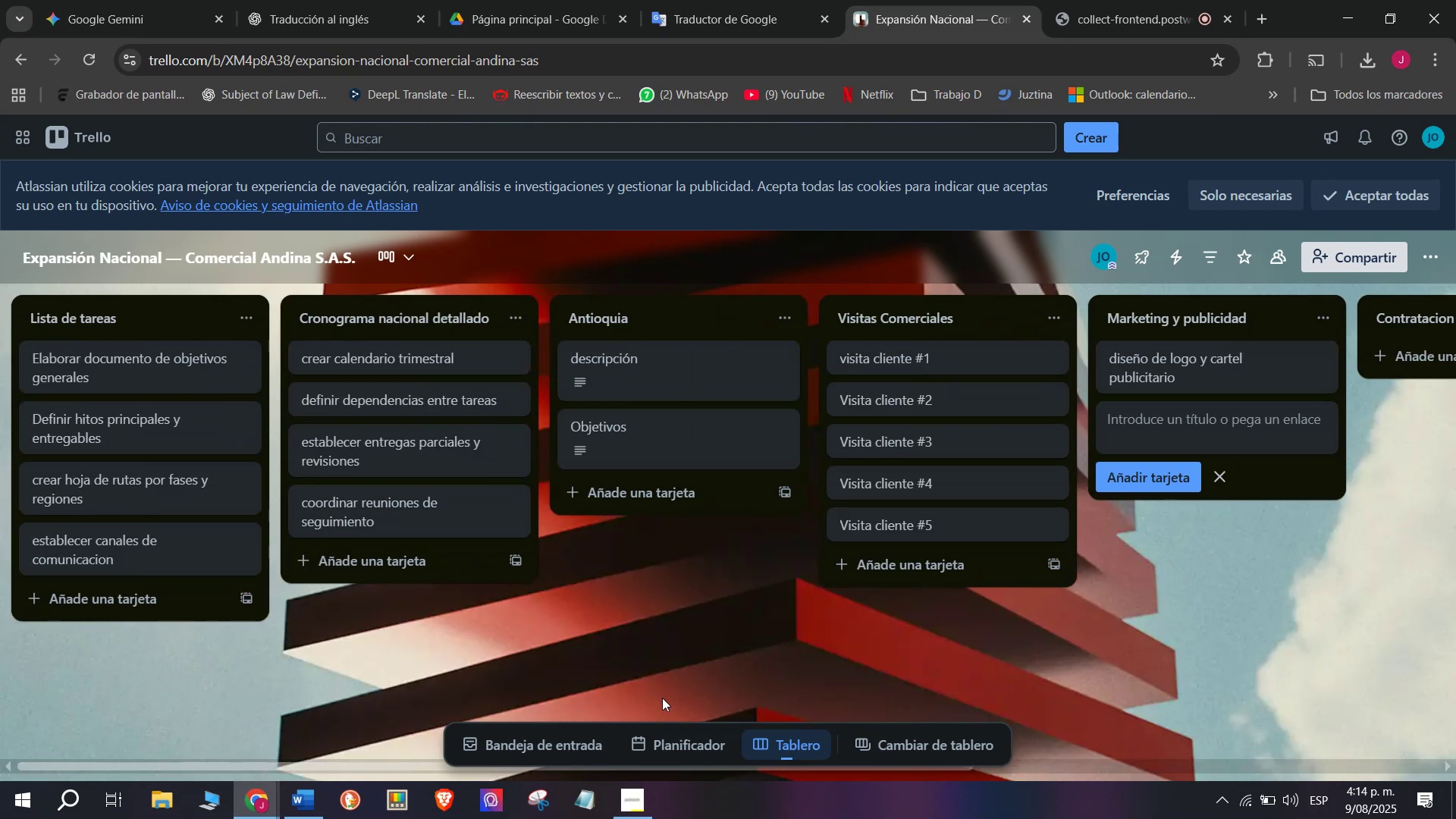 
left_click([642, 817])
 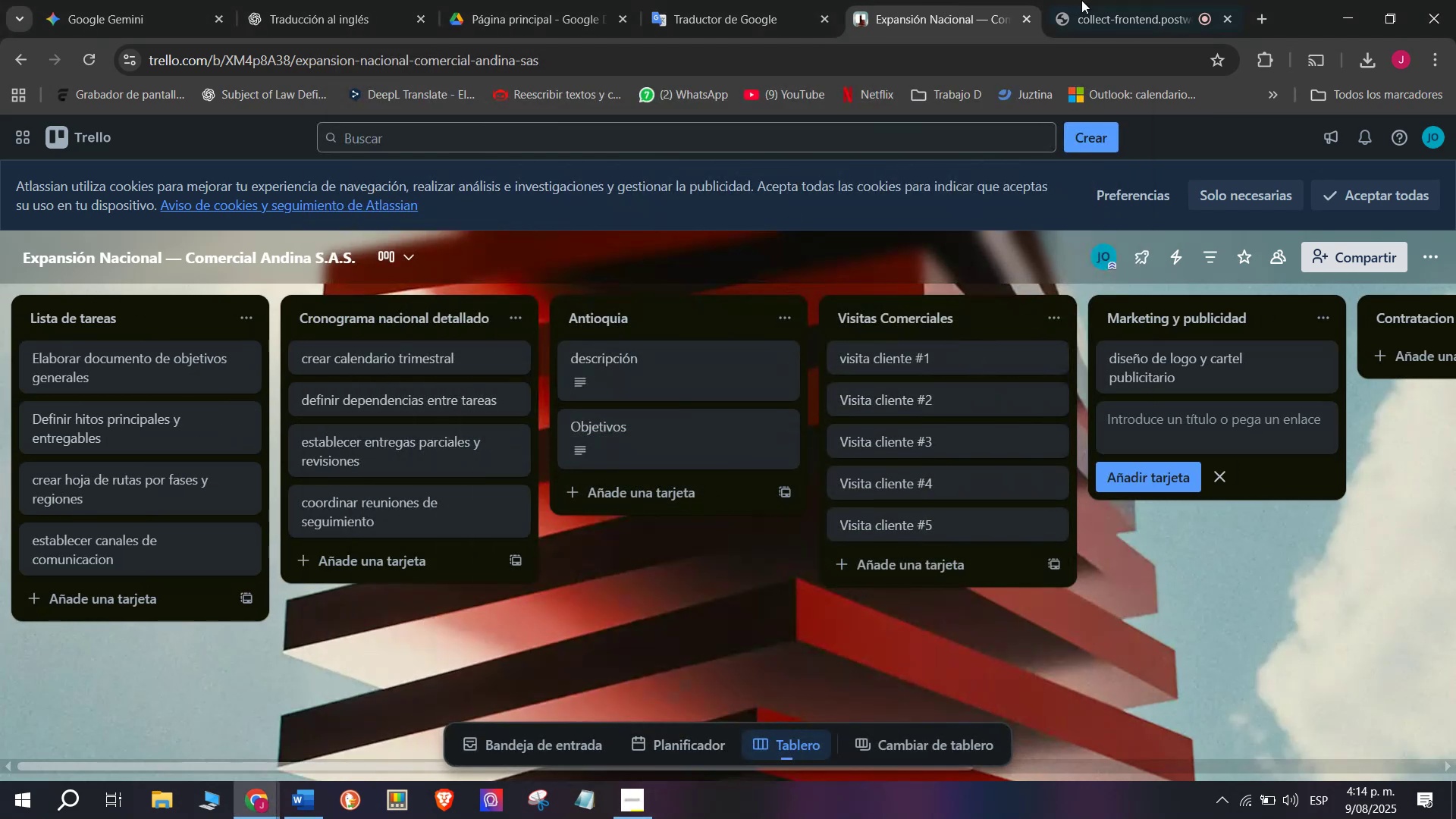 
left_click([1141, 0])
 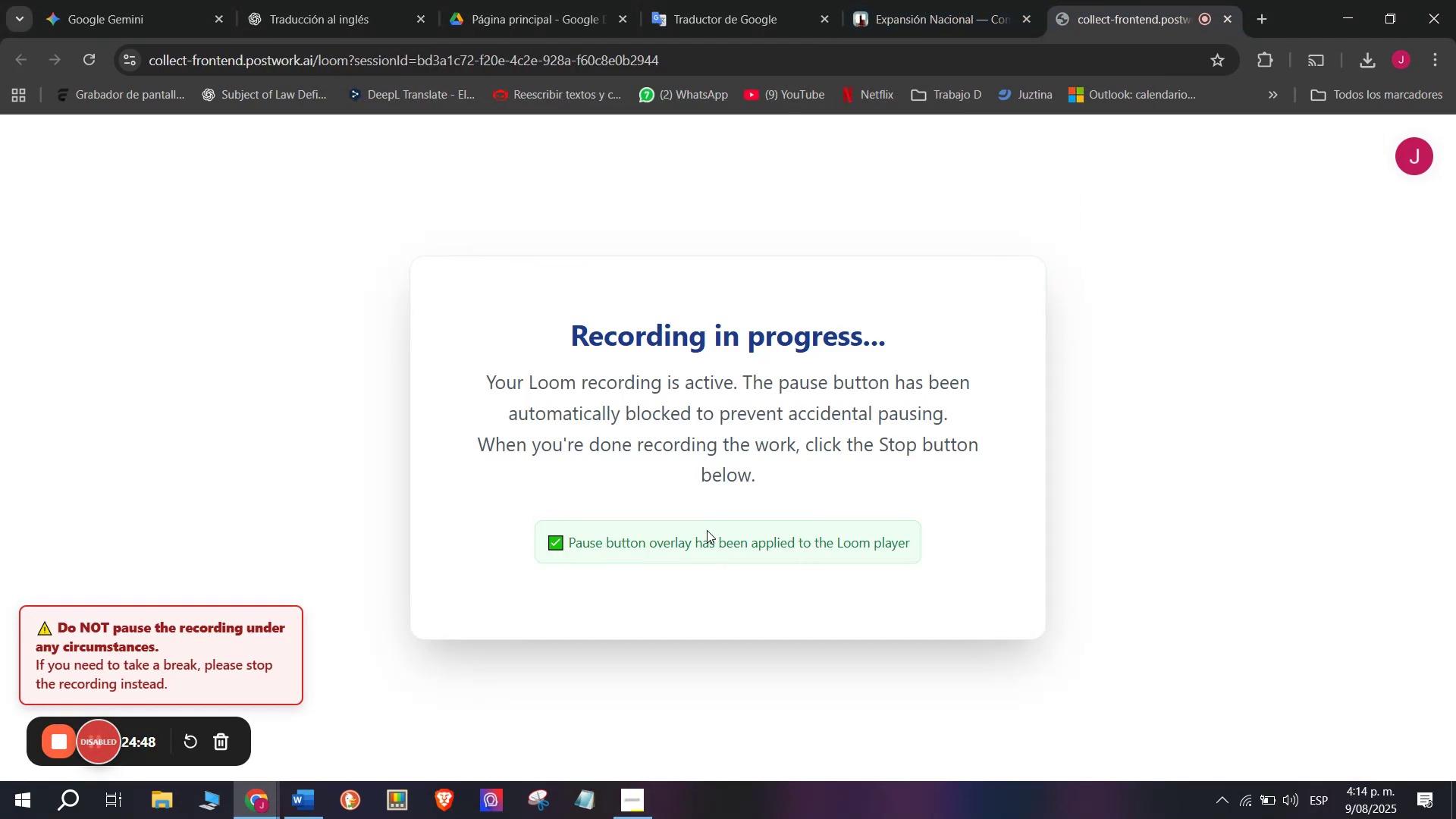 
wait(8.98)
 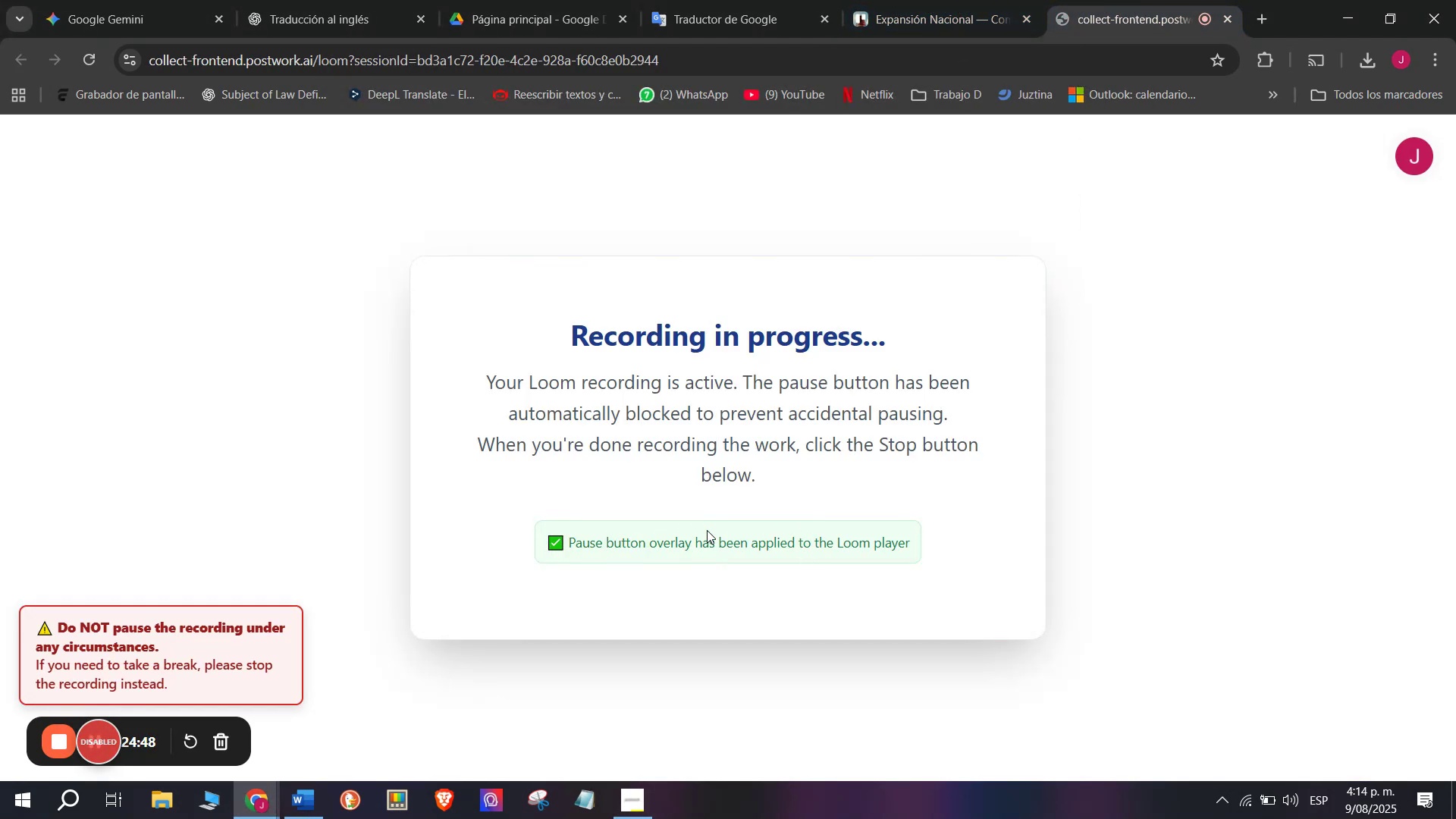 
left_click([104, 745])
 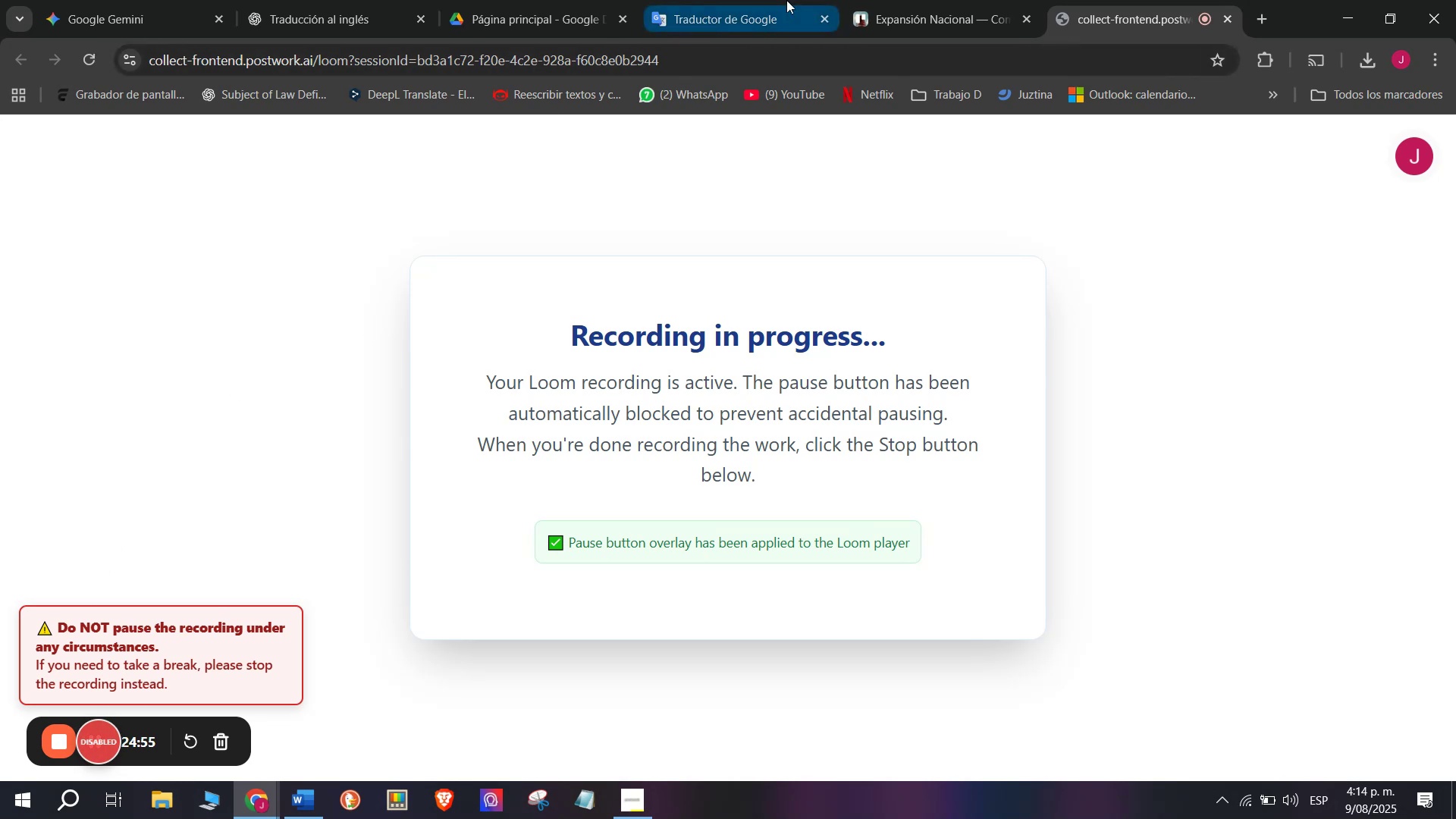 
left_click([941, 0])
 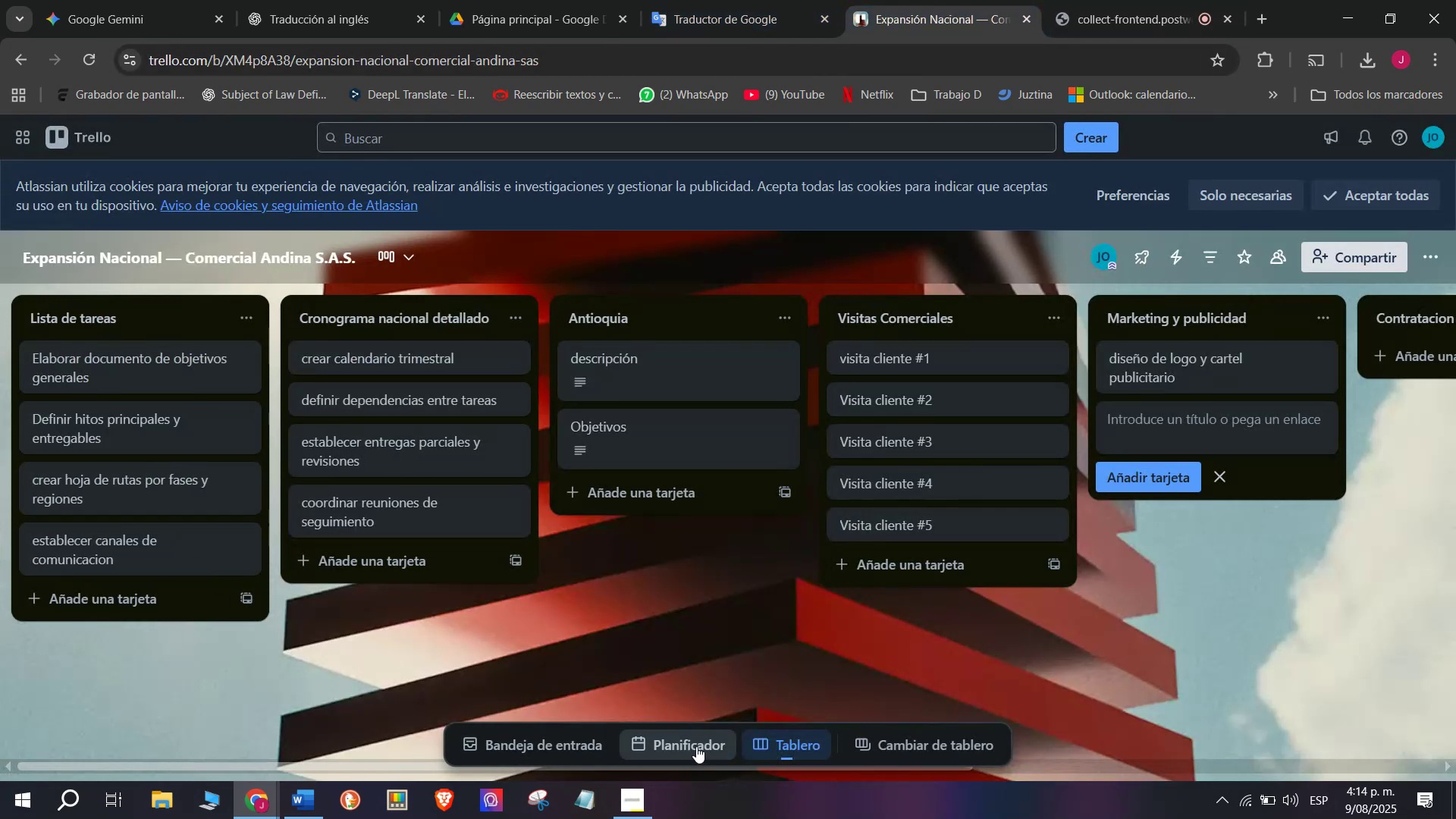 
scroll: coordinate [450, 364], scroll_direction: none, amount: 0.0
 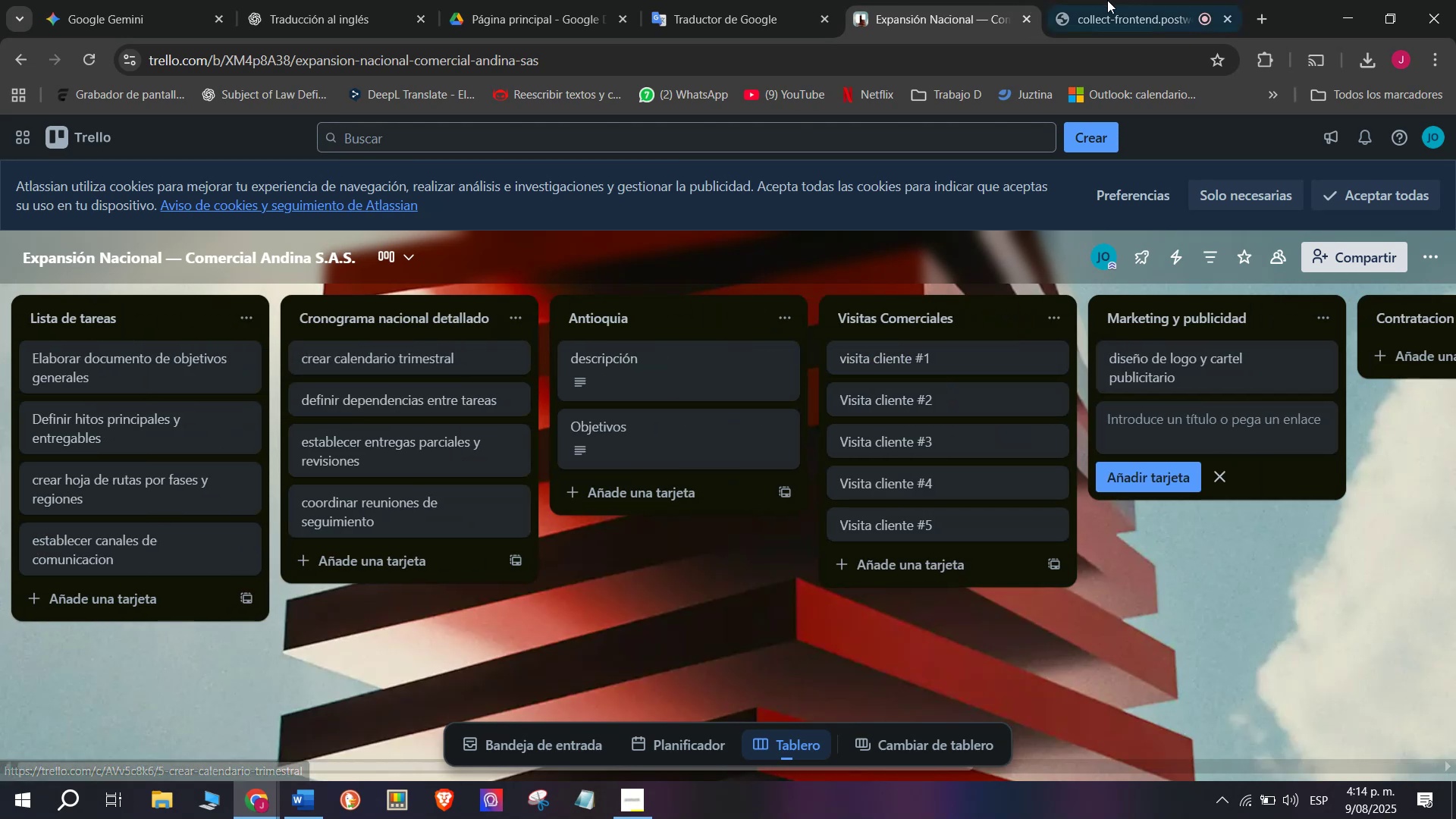 
left_click([1116, 0])
 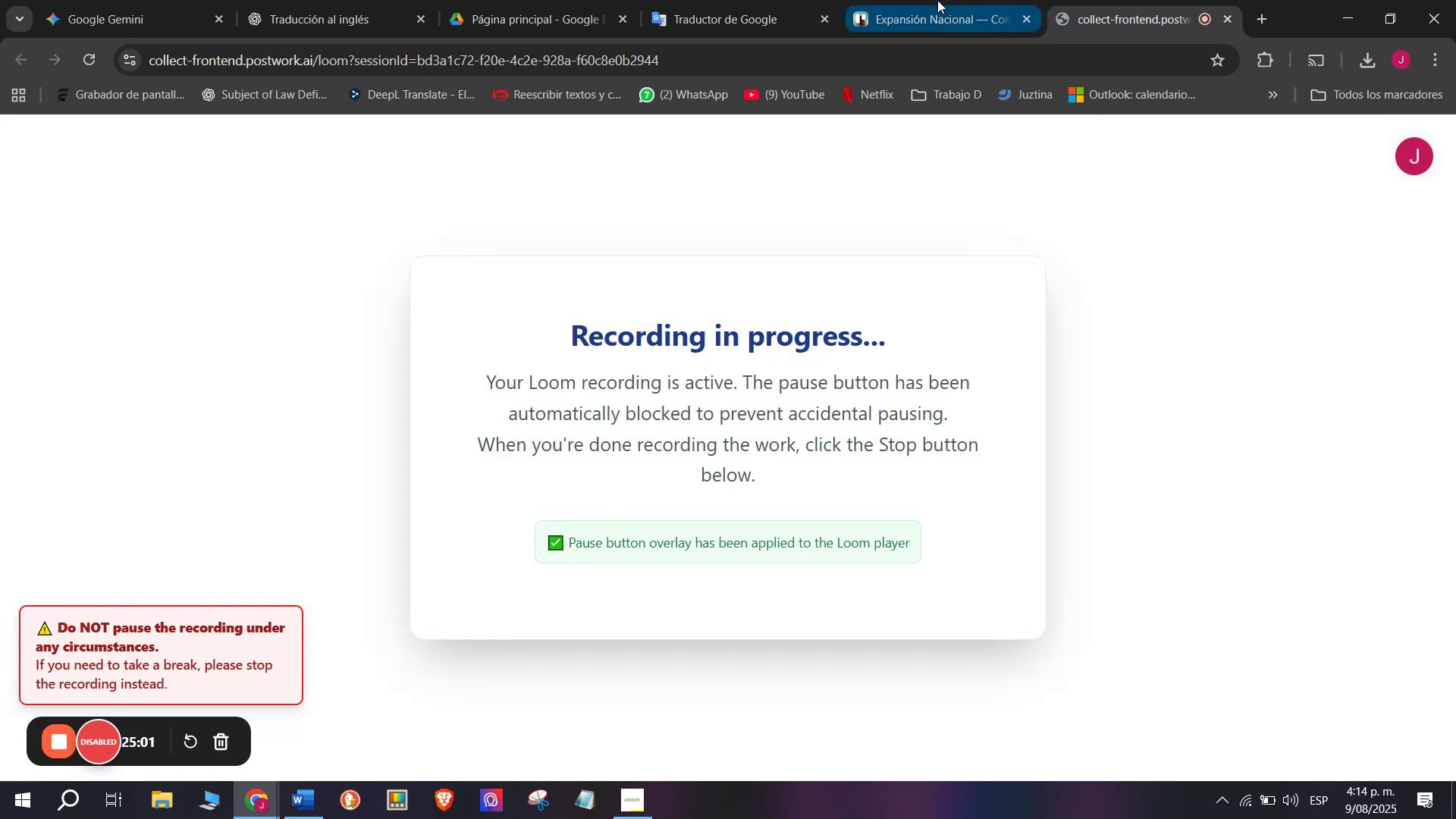 
left_click([937, 0])
 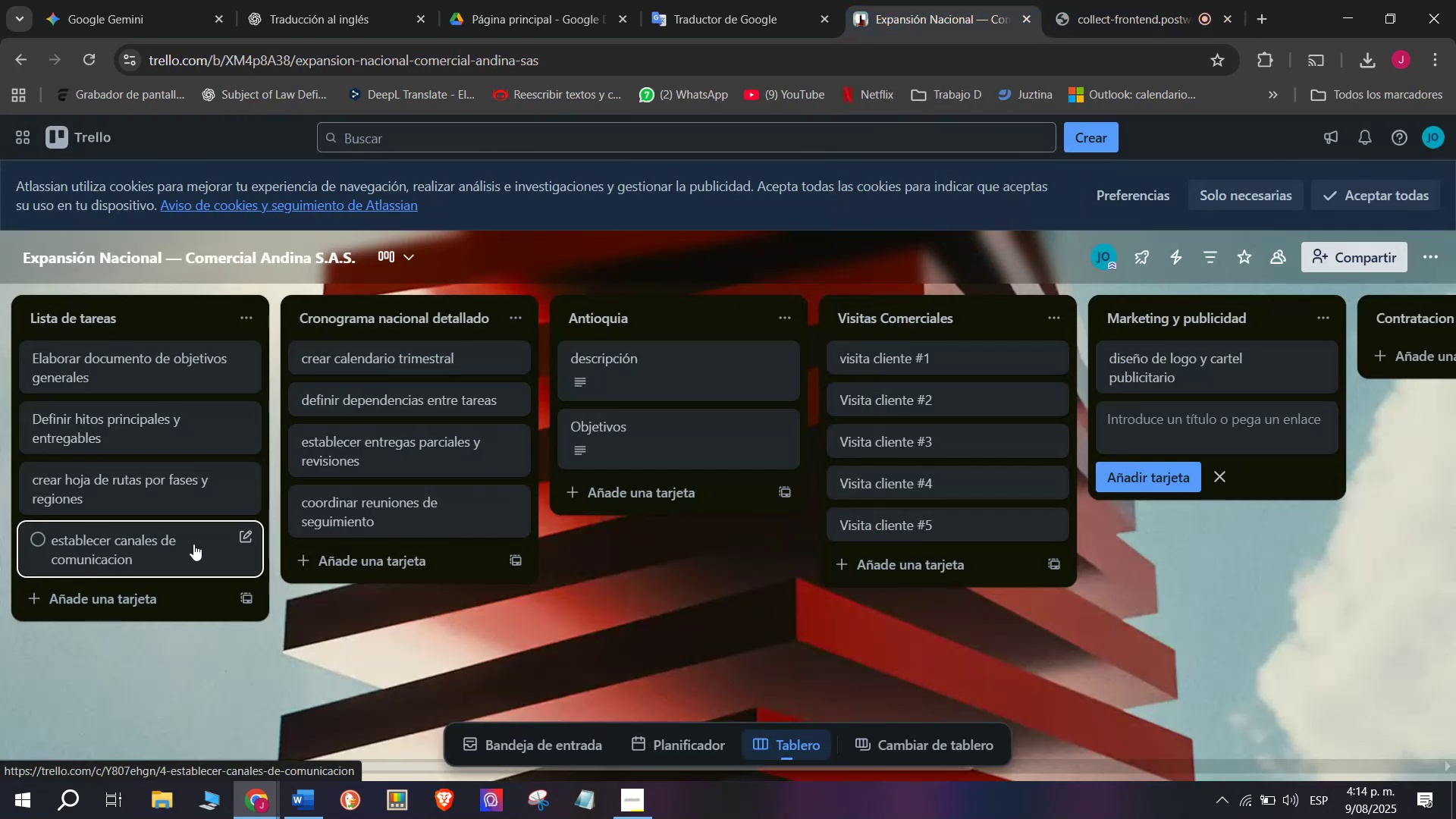 
left_click([180, 548])
 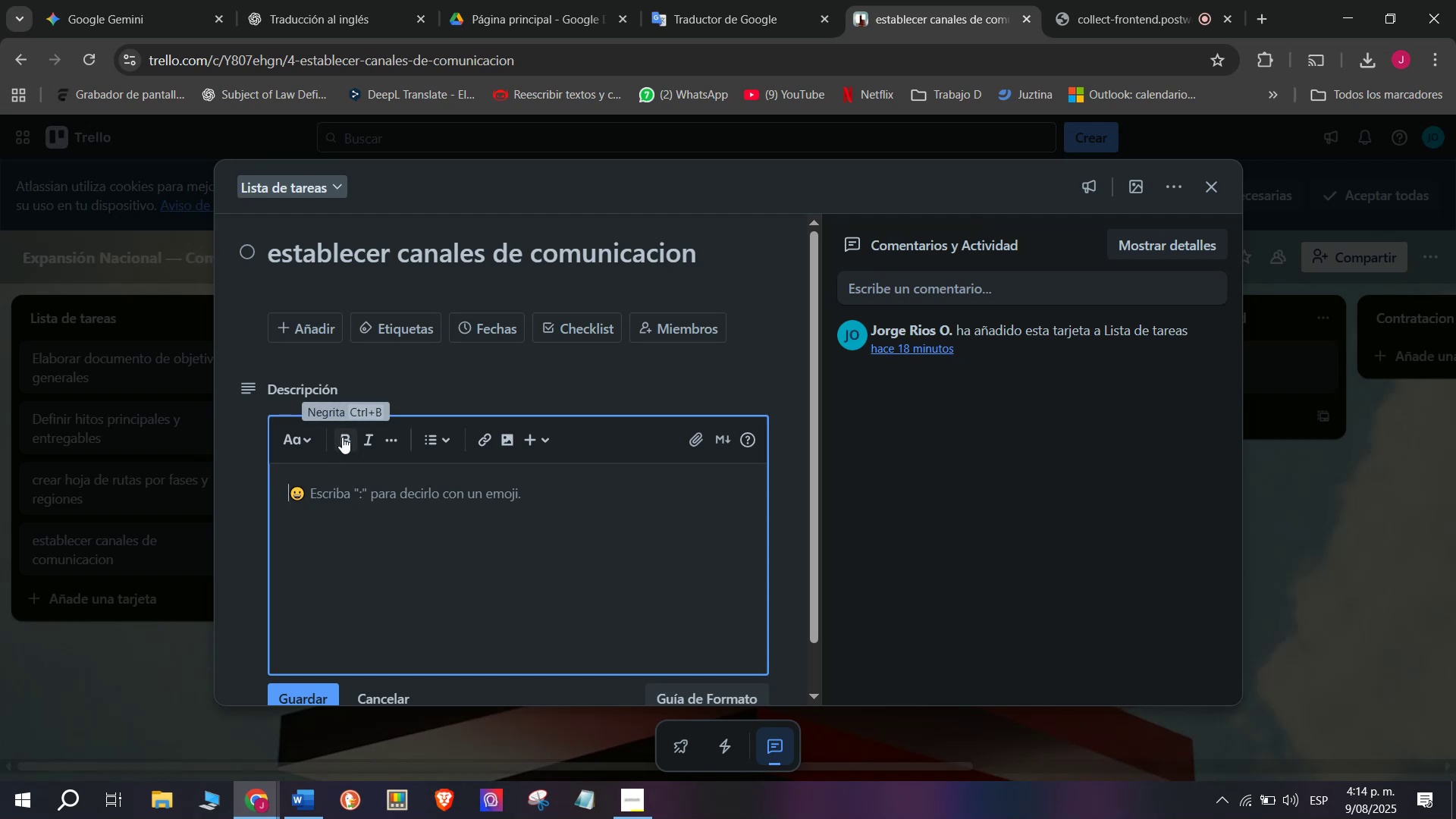 
wait(5.16)
 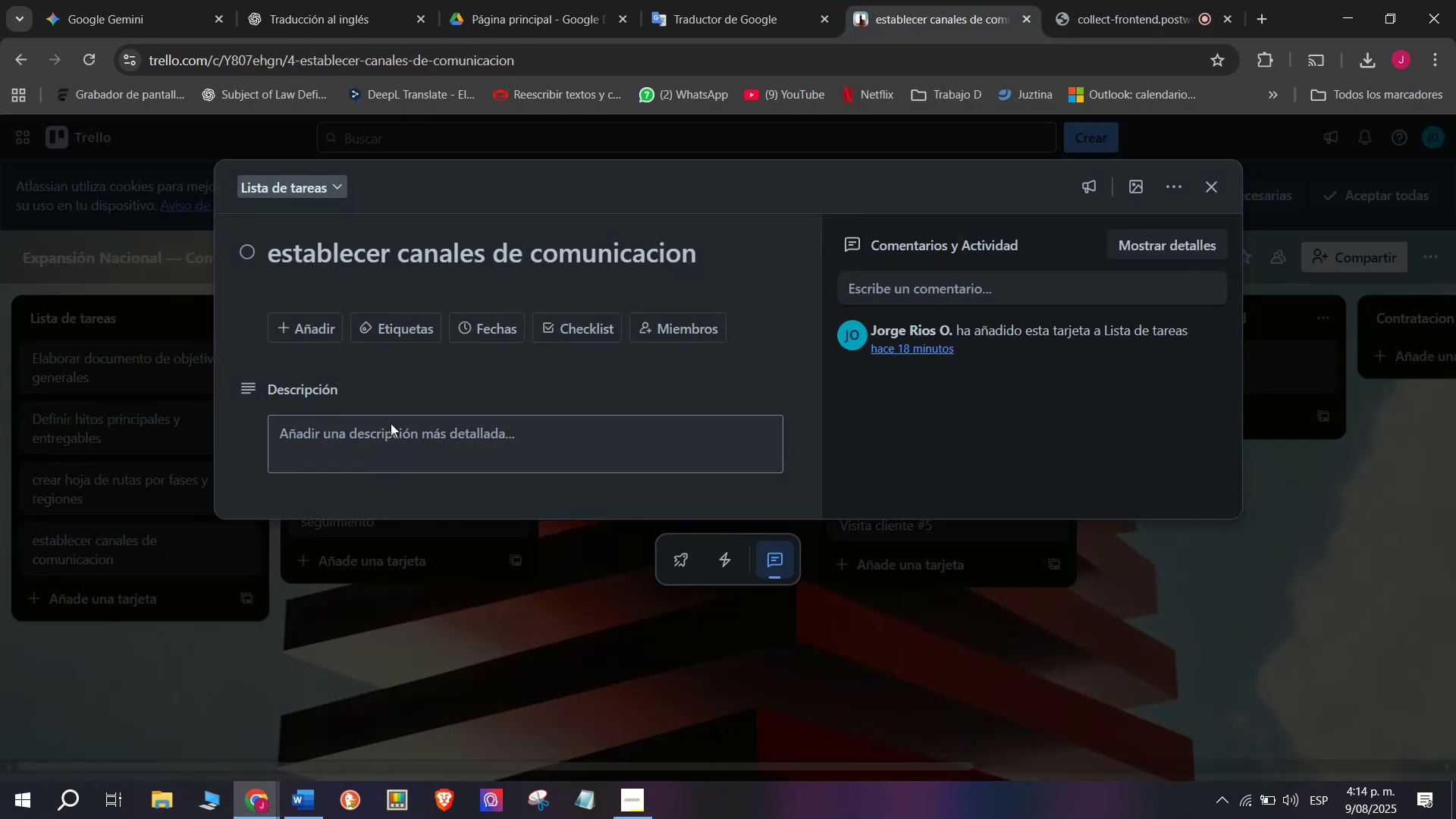 
type(los canales de comunicaci0on)
key(Backspace)
key(Backspace)
key(Backspace)
type(on seran los )
key(Backspace)
key(Backspace)
key(Backspace)
key(Backspace)
type(los numeros de registro de casda empresa segi)
key(Backspace)
type(uido del cont)
key(Backspace)
key(Backspace)
key(Backspace)
key(Backspace)
type(correo electronico )
key(Backspace)
type( y)
key(Backspace)
 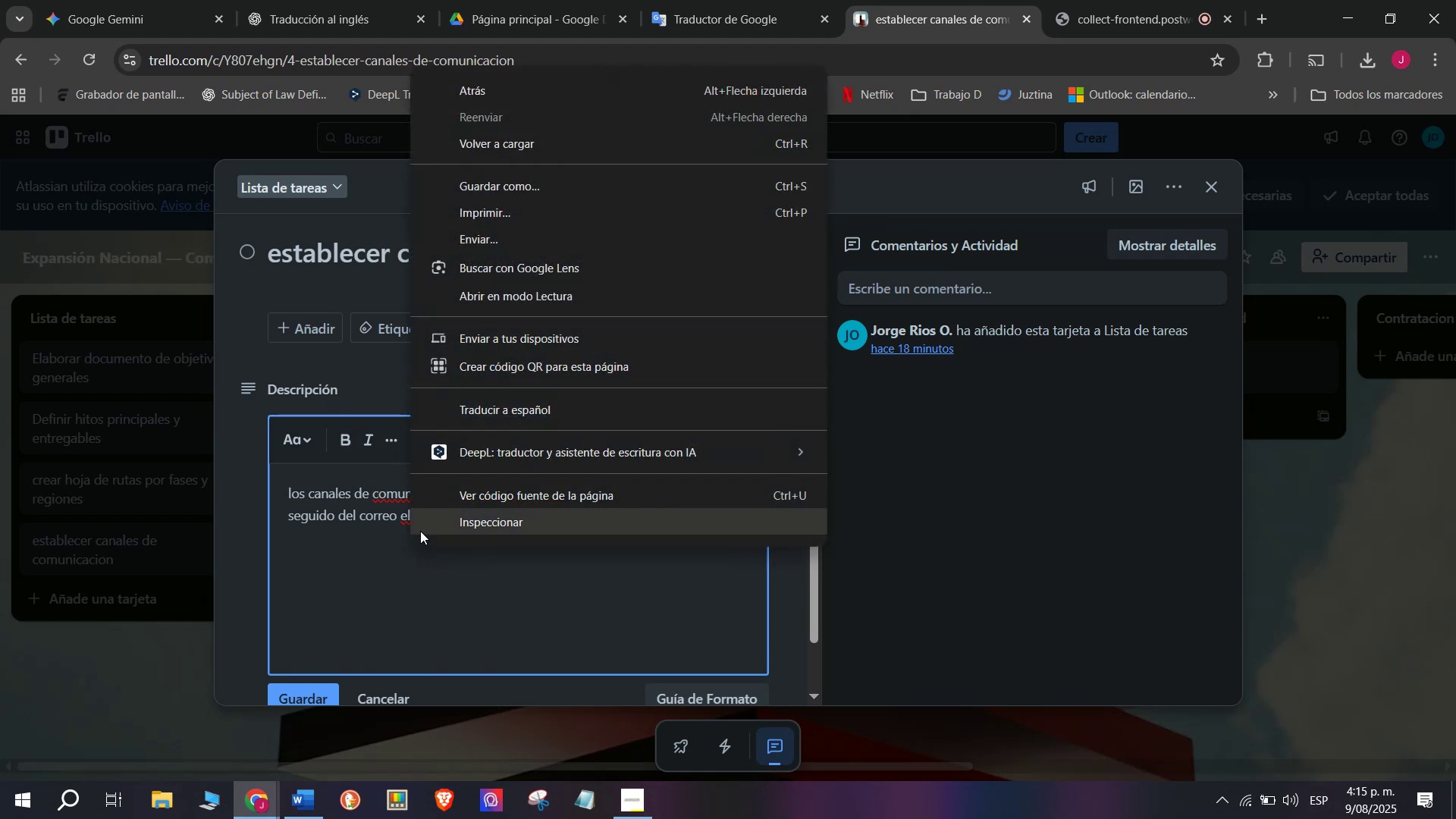 
right_click([401, 483])
 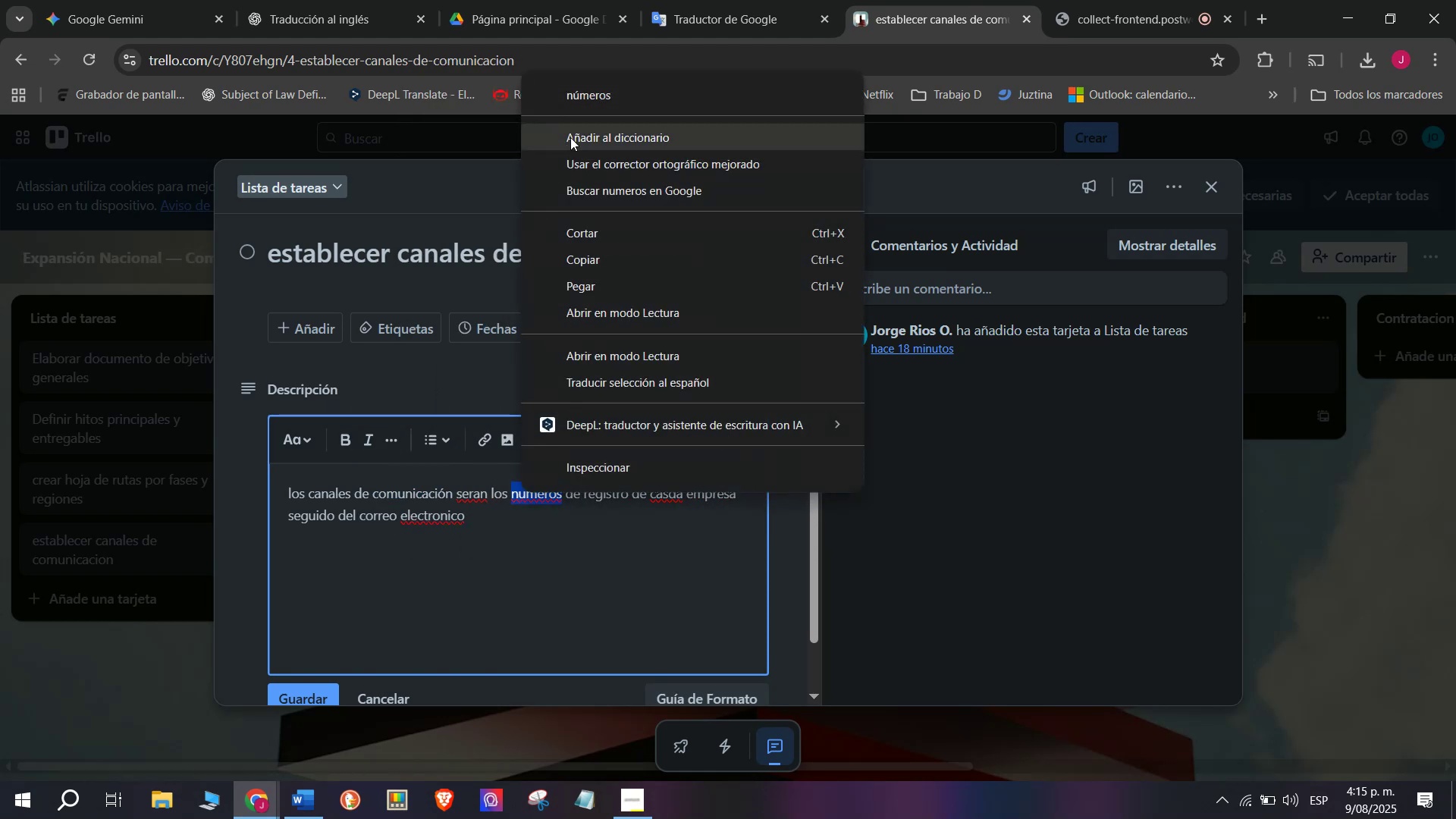 
left_click([608, 100])
 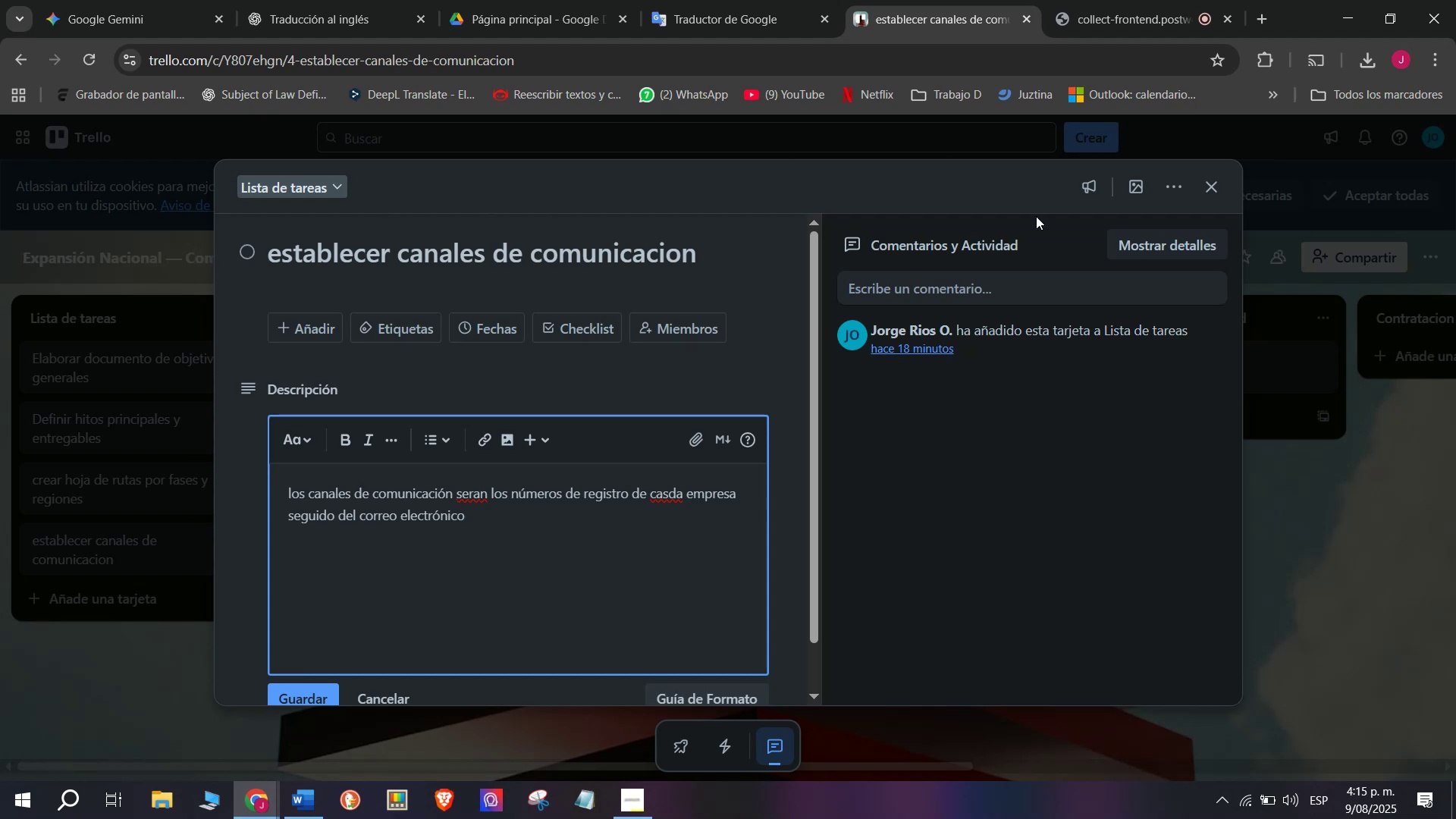 
scroll: coordinate [447, 574], scroll_direction: down, amount: 1.0
 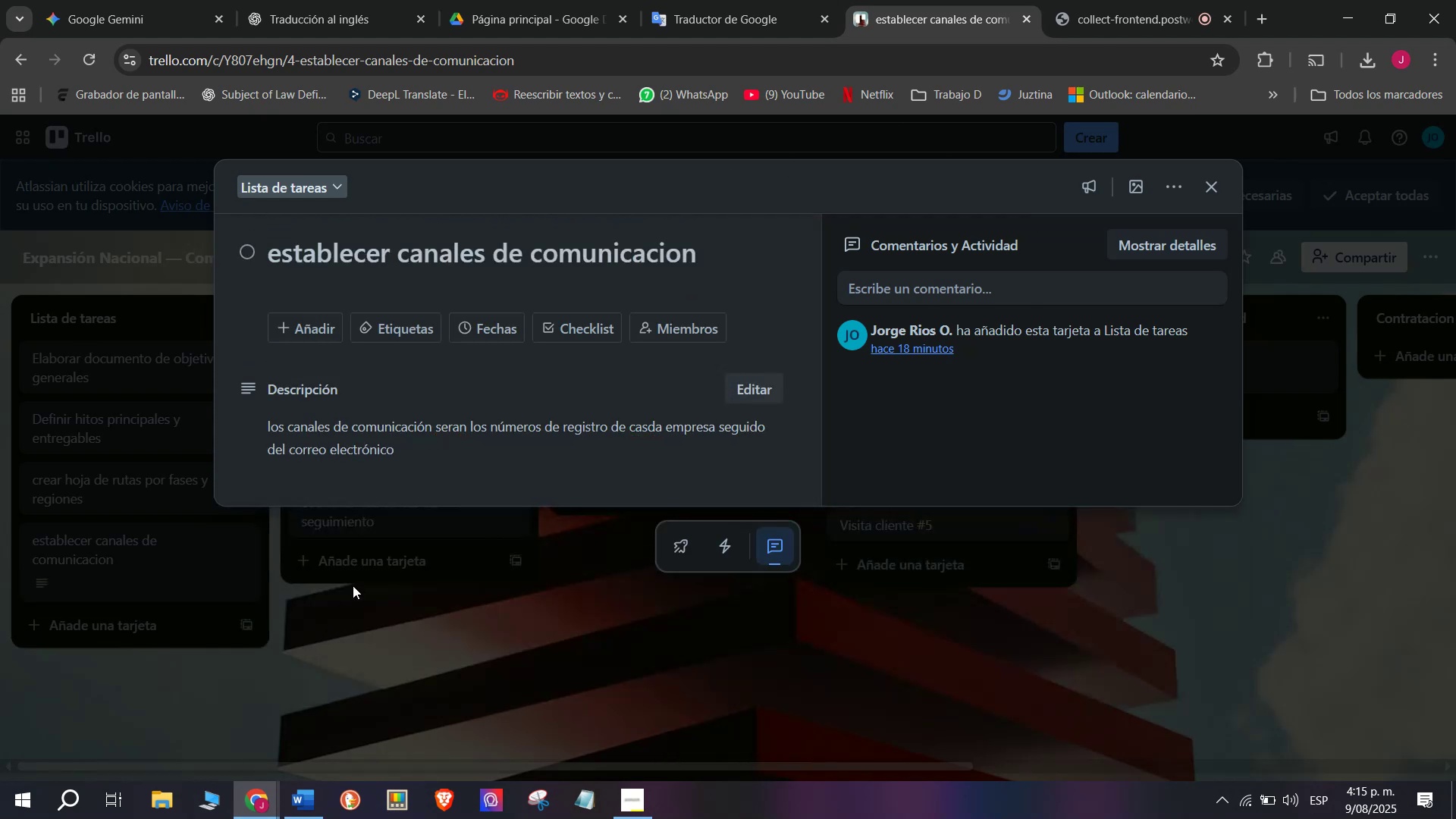 
left_click([527, 508])
 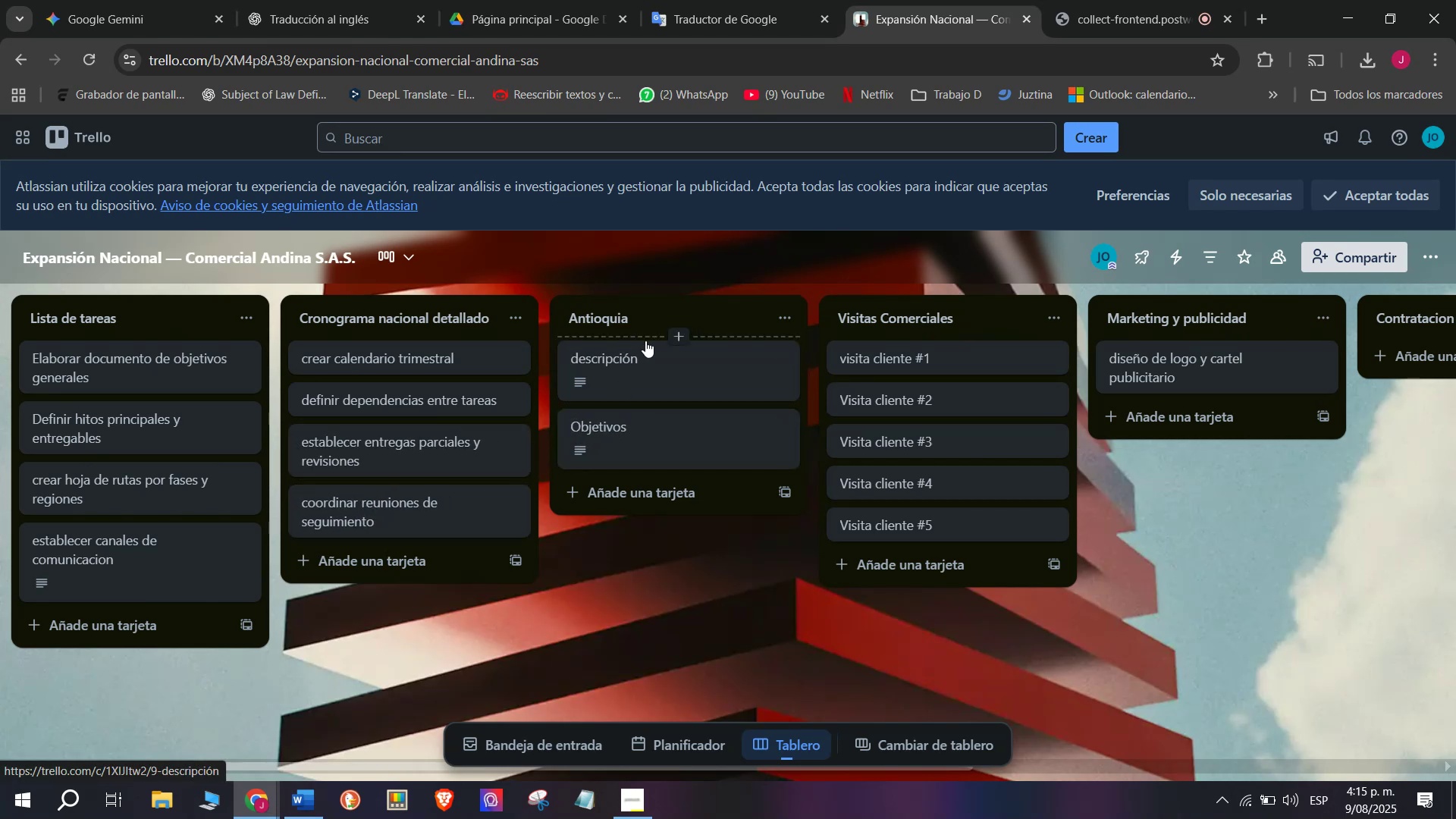 
wait(22.19)
 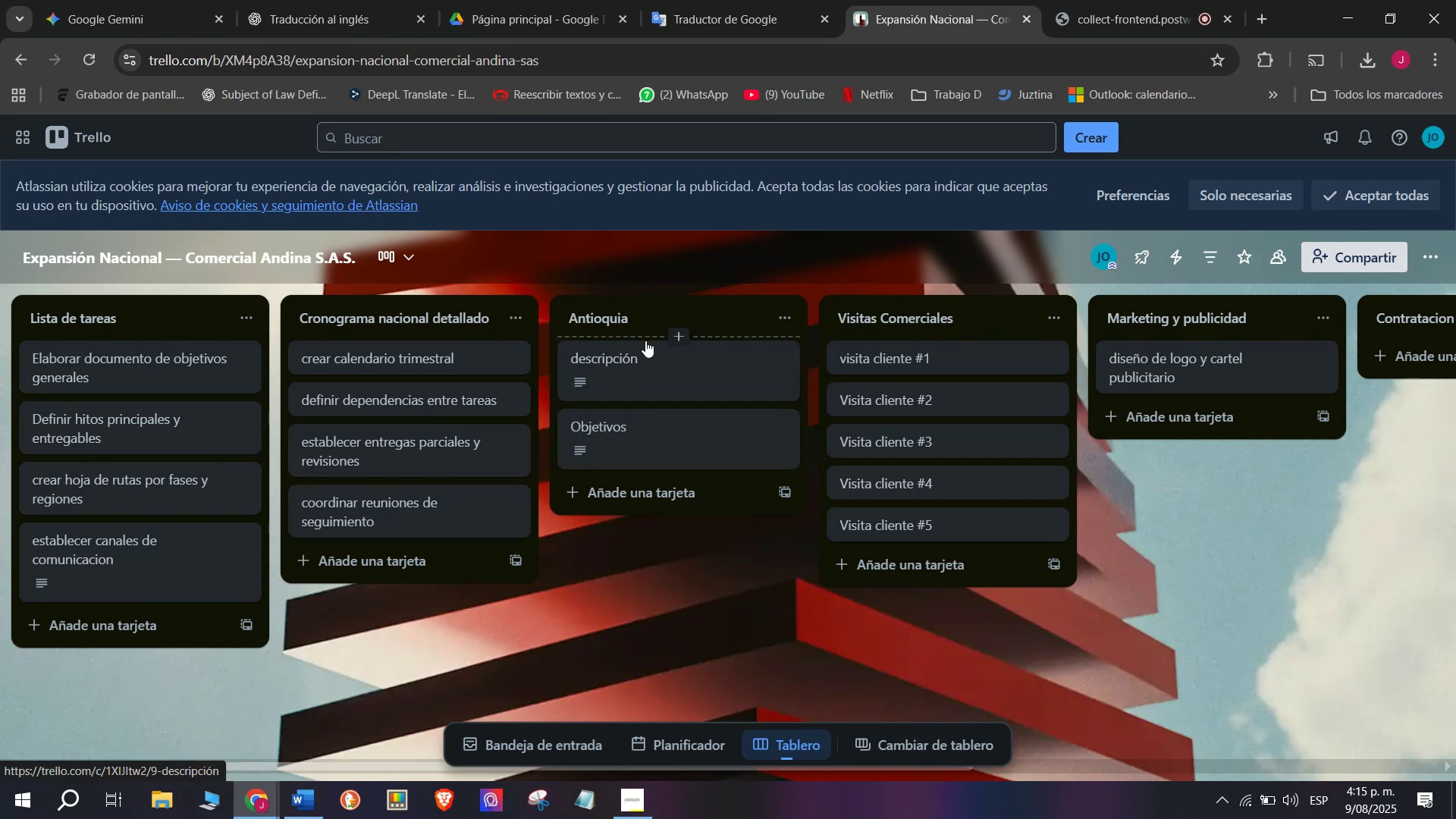 
left_click_drag(start_coordinate=[888, 360], to_coordinate=[679, 475])
 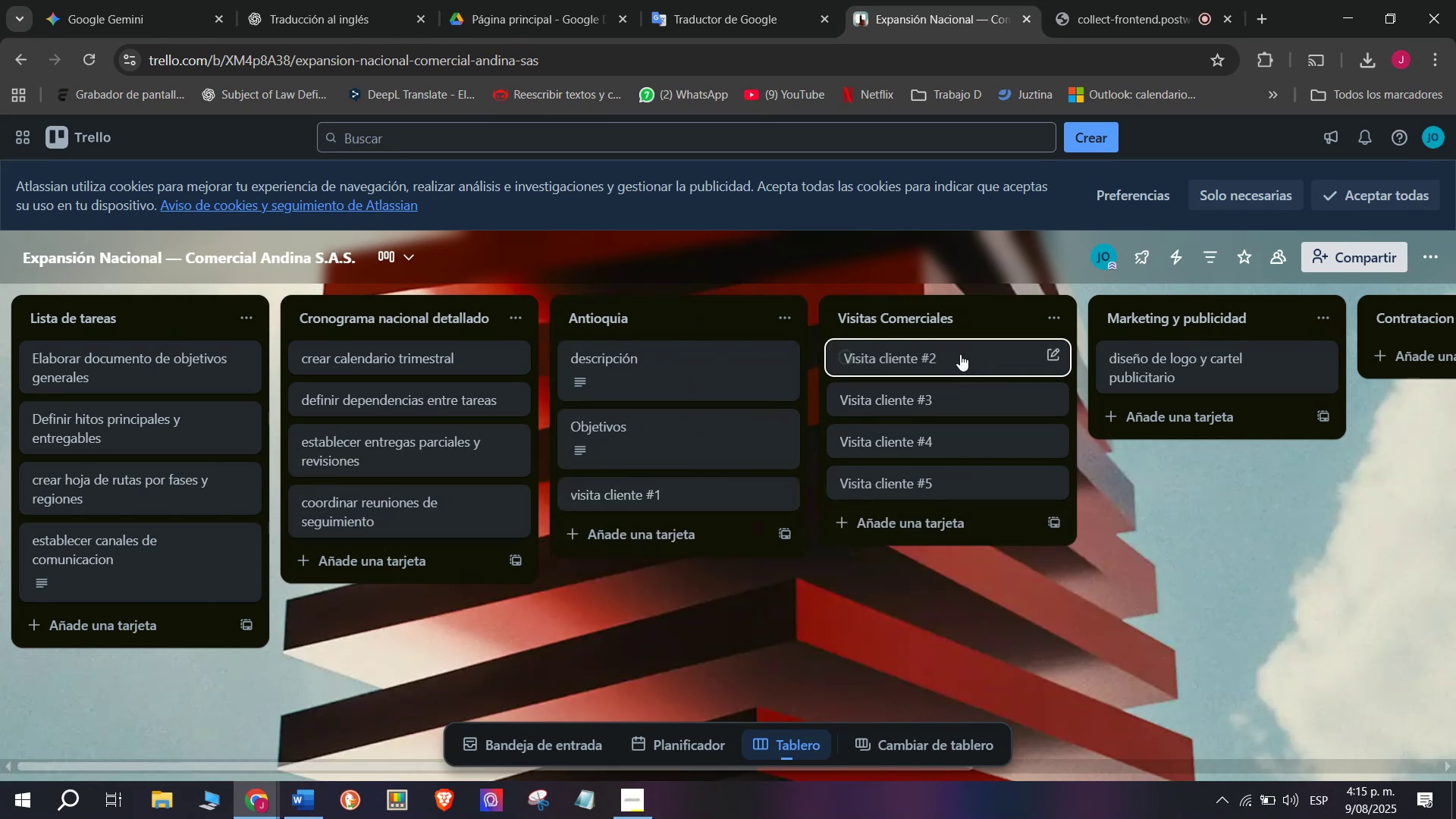 
left_click_drag(start_coordinate=[960, 350], to_coordinate=[724, 538])
 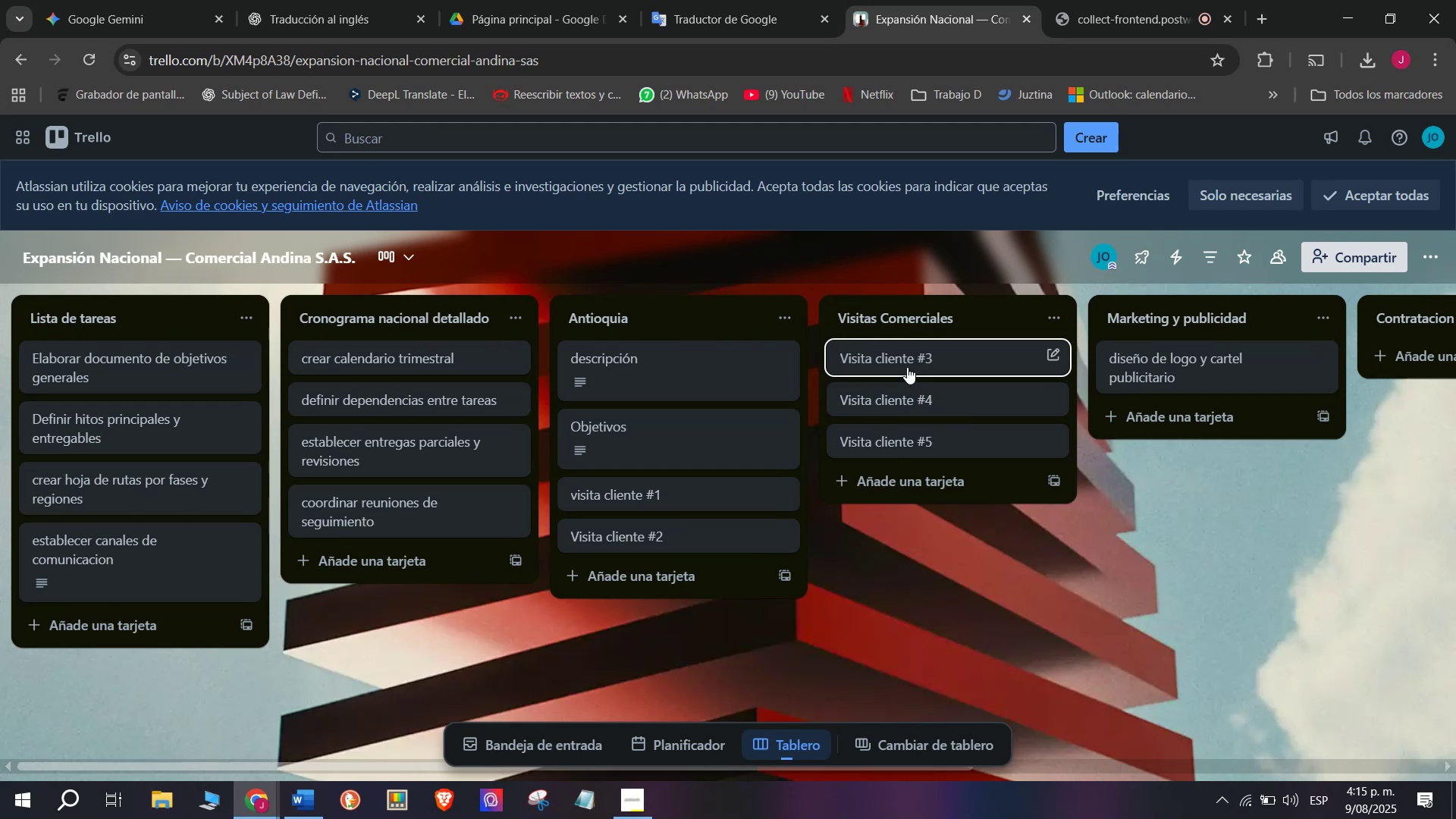 
left_click_drag(start_coordinate=[907, 361], to_coordinate=[705, 572])
 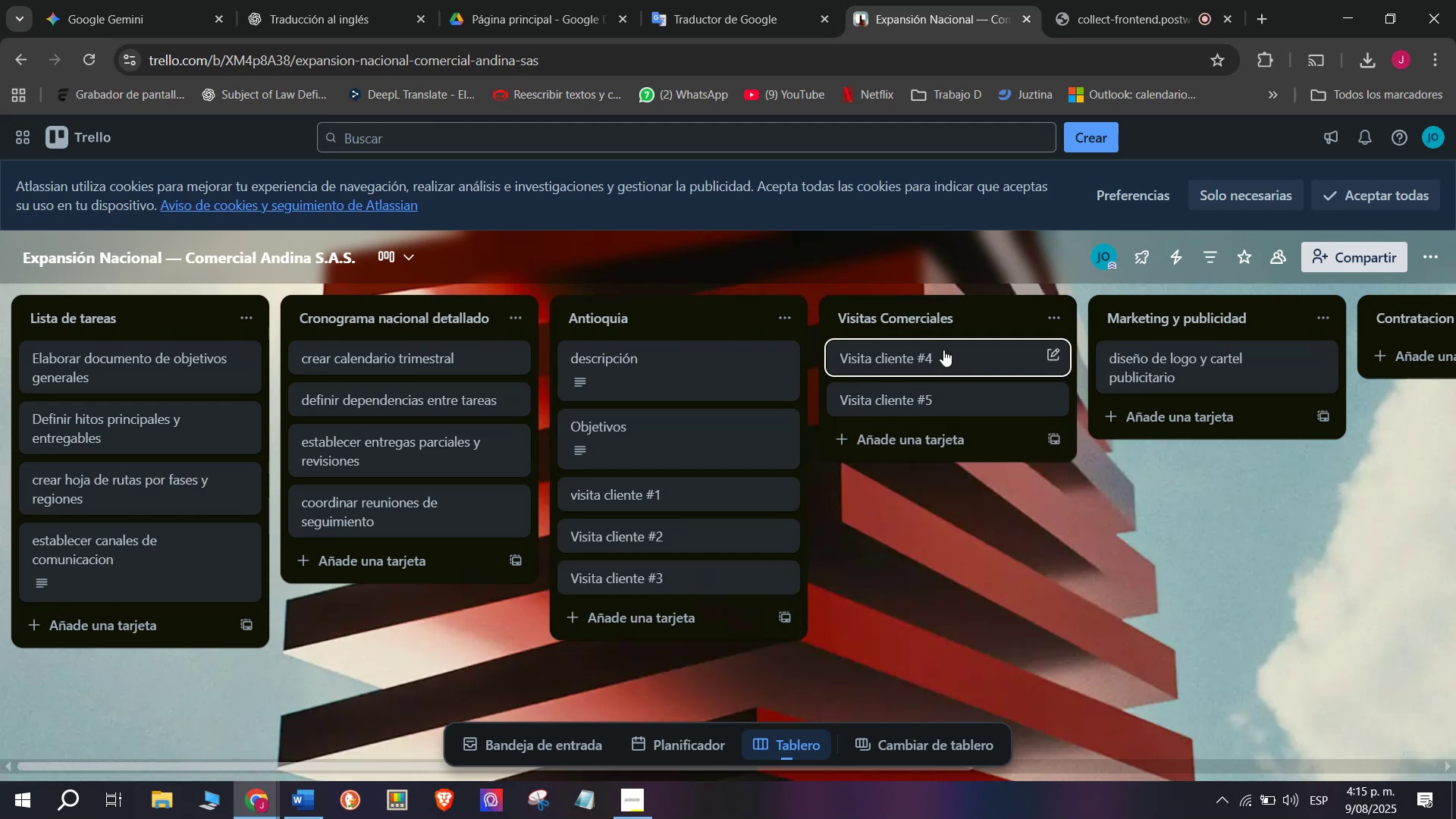 
left_click_drag(start_coordinate=[943, 350], to_coordinate=[708, 632])
 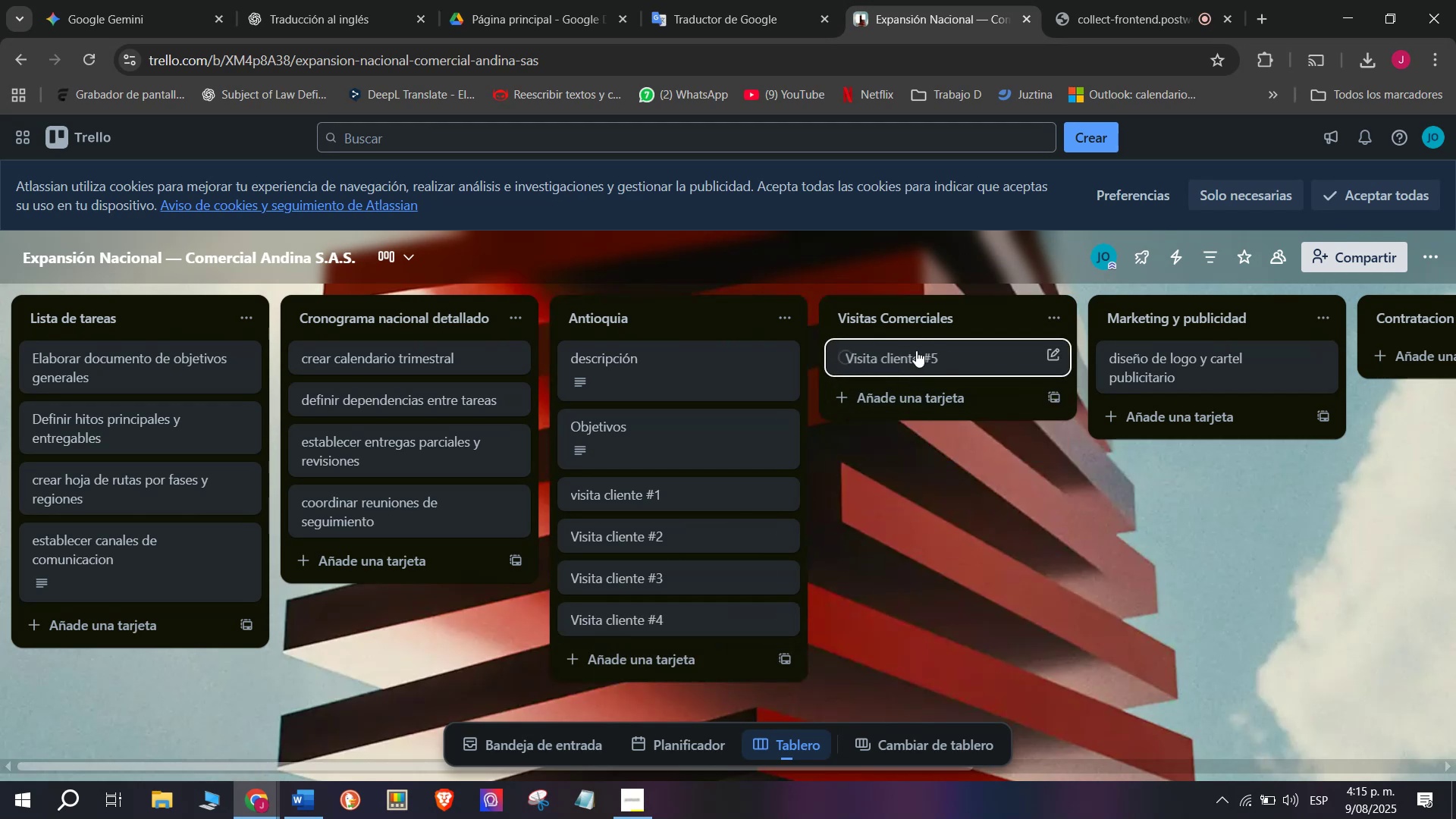 
left_click_drag(start_coordinate=[918, 350], to_coordinate=[723, 648])
 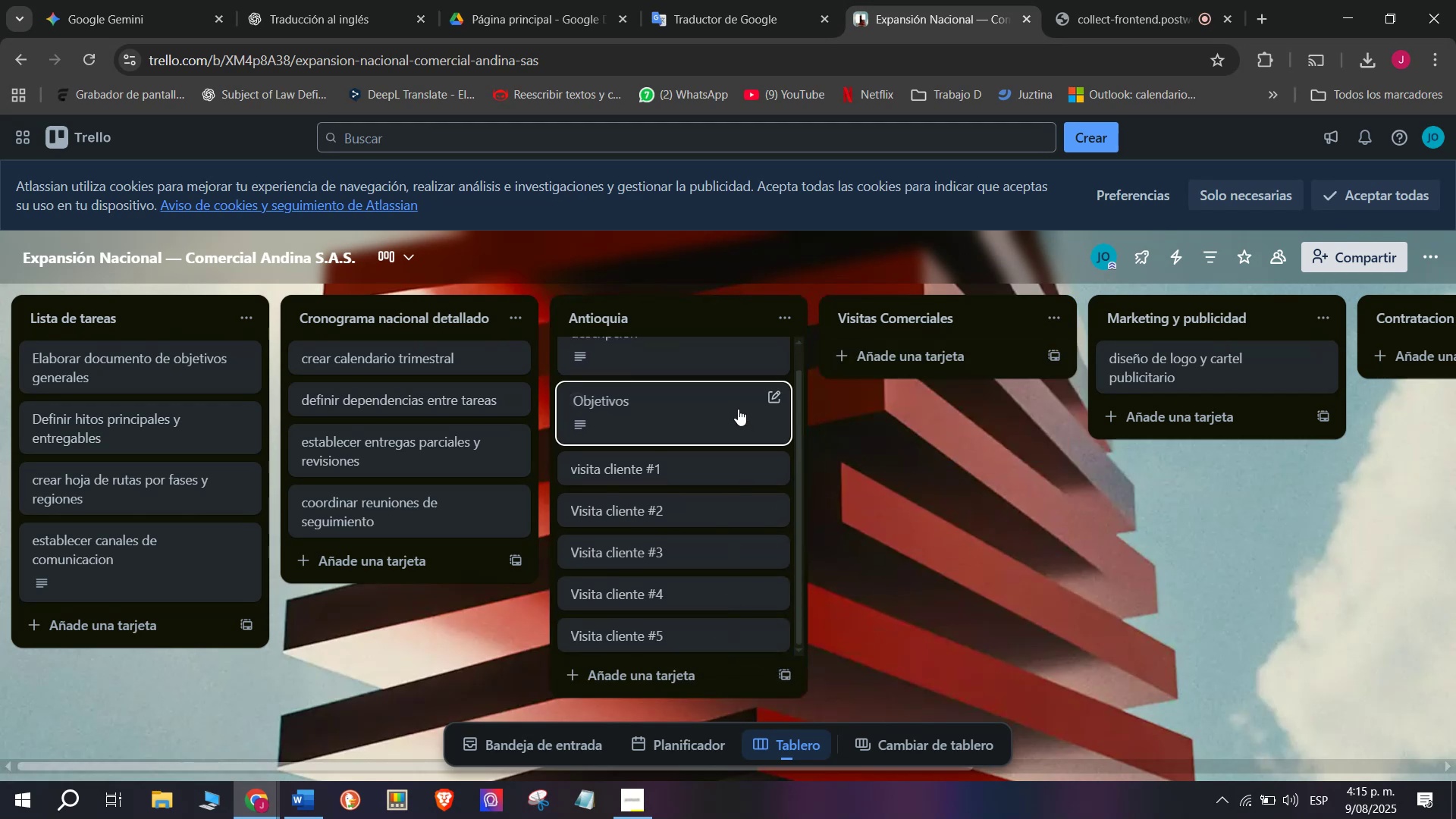 
scroll: coordinate [720, 450], scroll_direction: up, amount: 3.0
 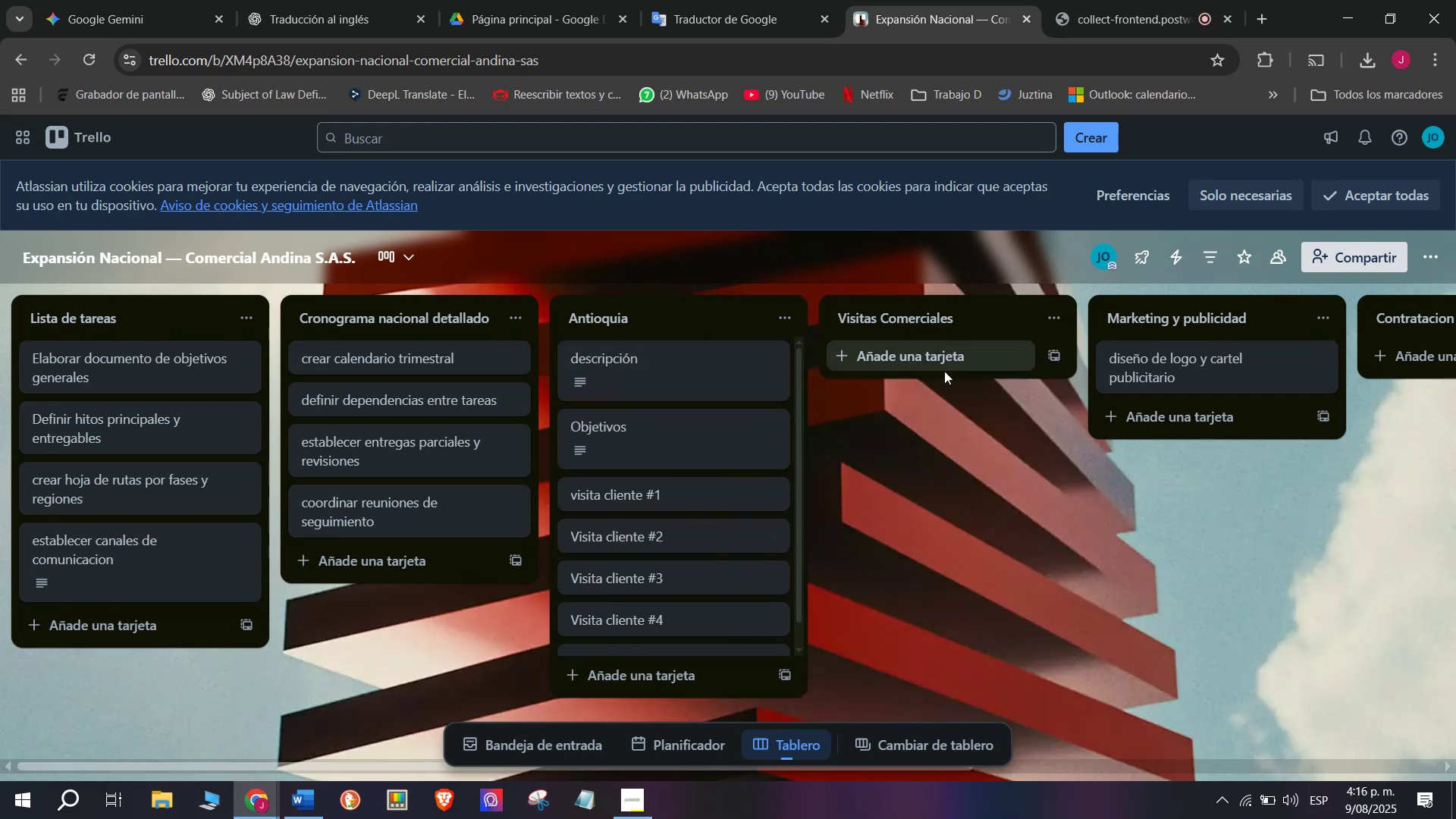 
scroll: coordinate [651, 473], scroll_direction: down, amount: 1.0
 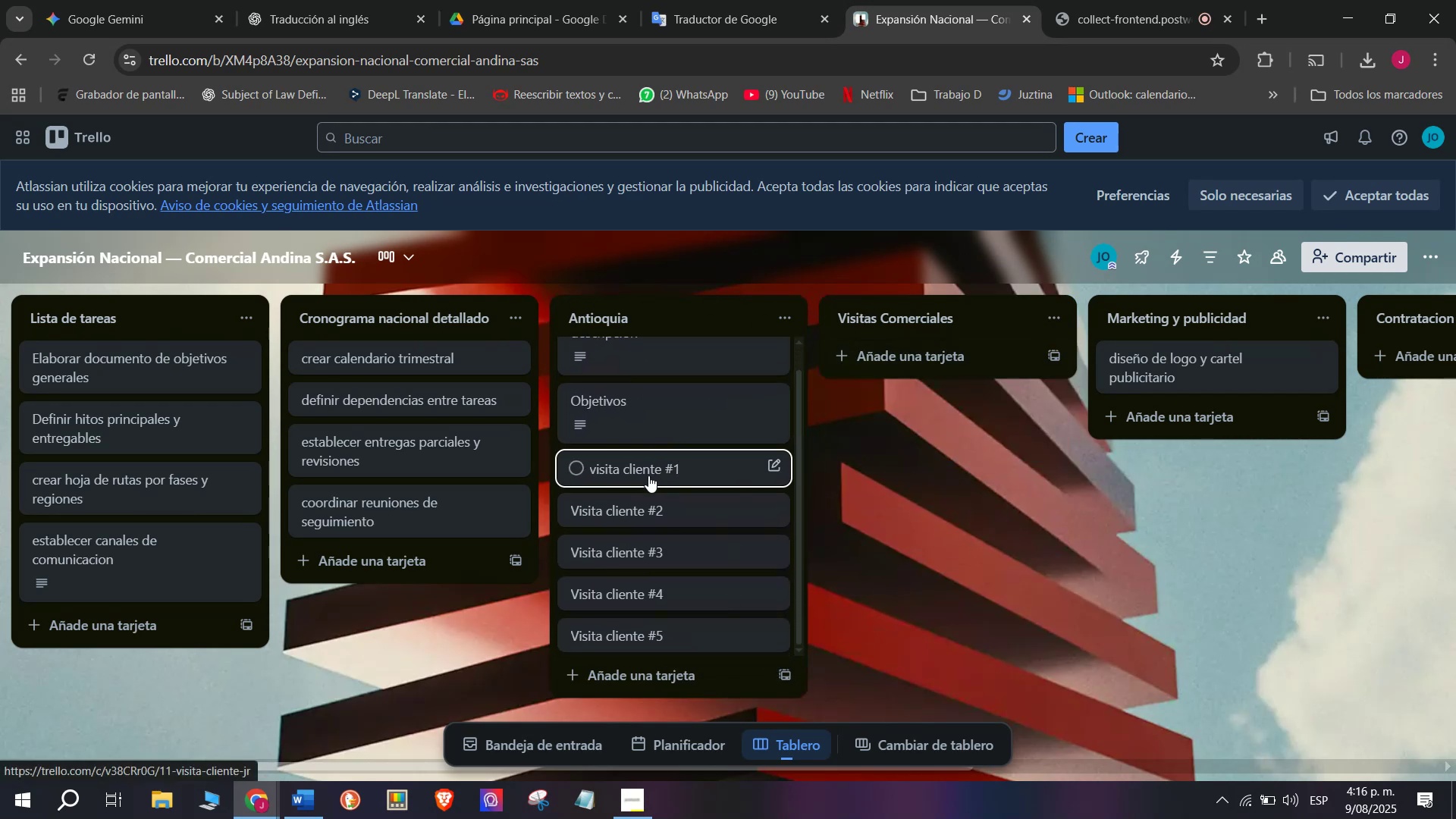 
scroll: coordinate [632, 464], scroll_direction: up, amount: 2.0
 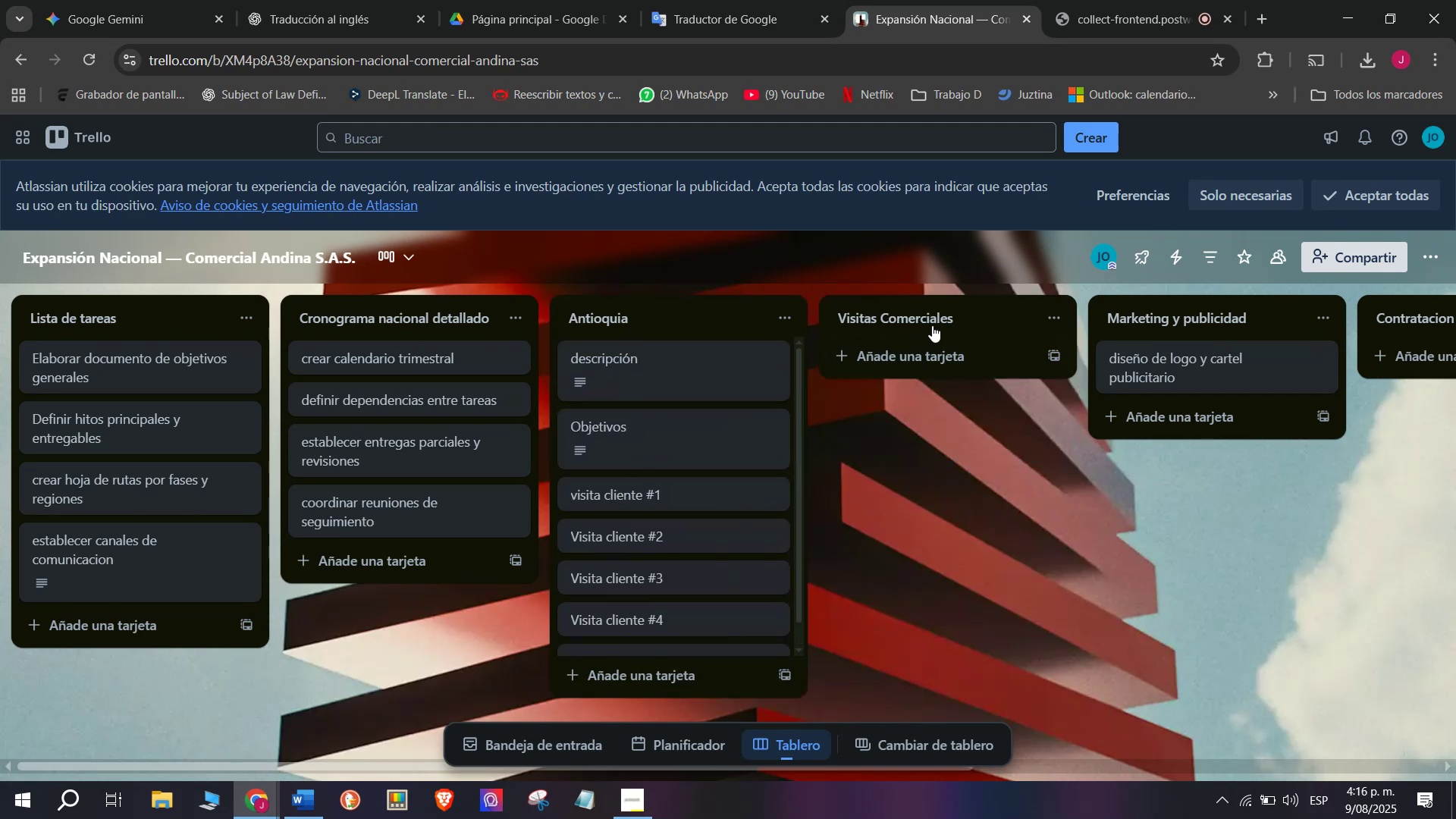 
scroll: coordinate [689, 570], scroll_direction: down, amount: 3.0
 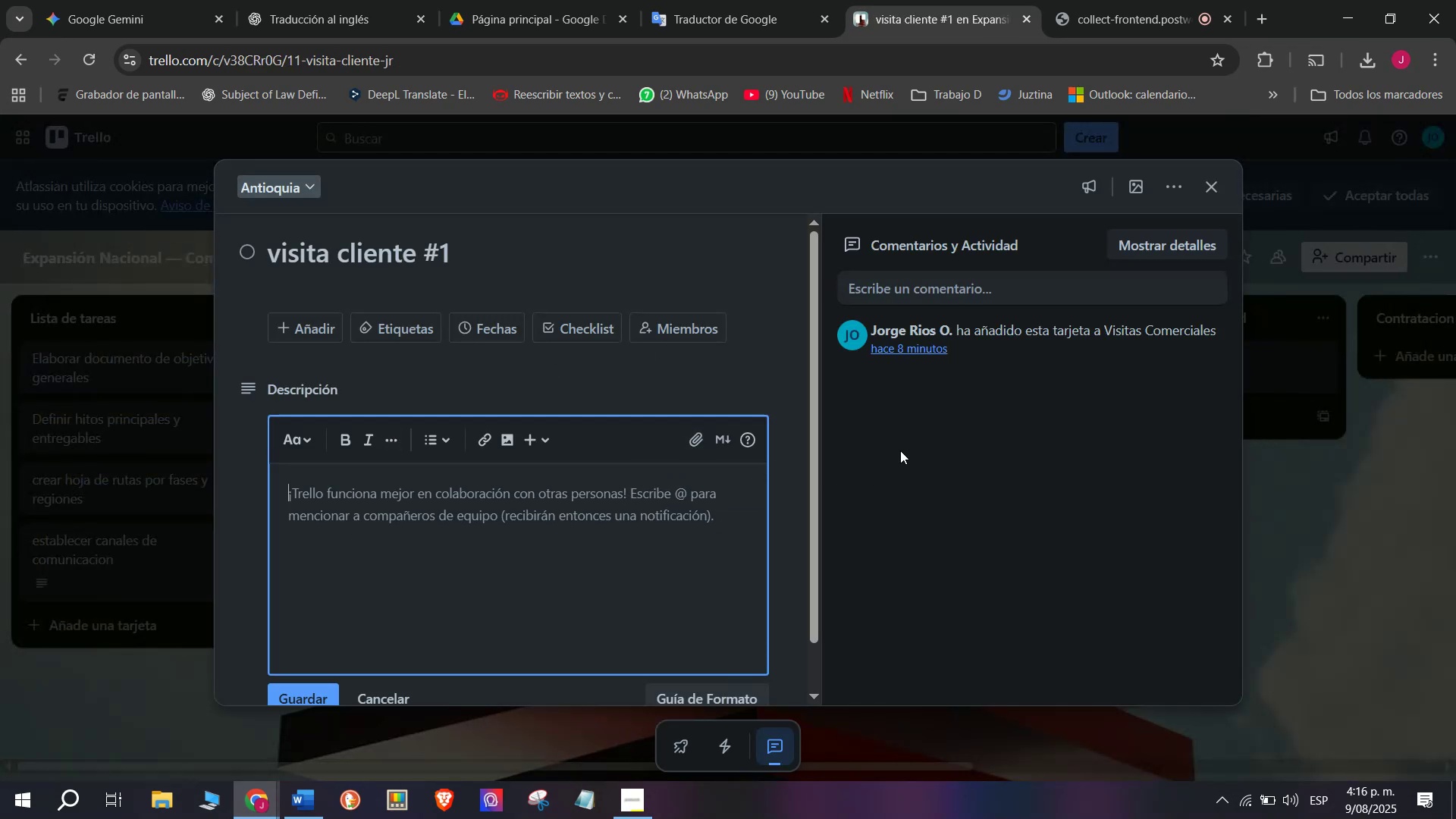 
wait(7.75)
 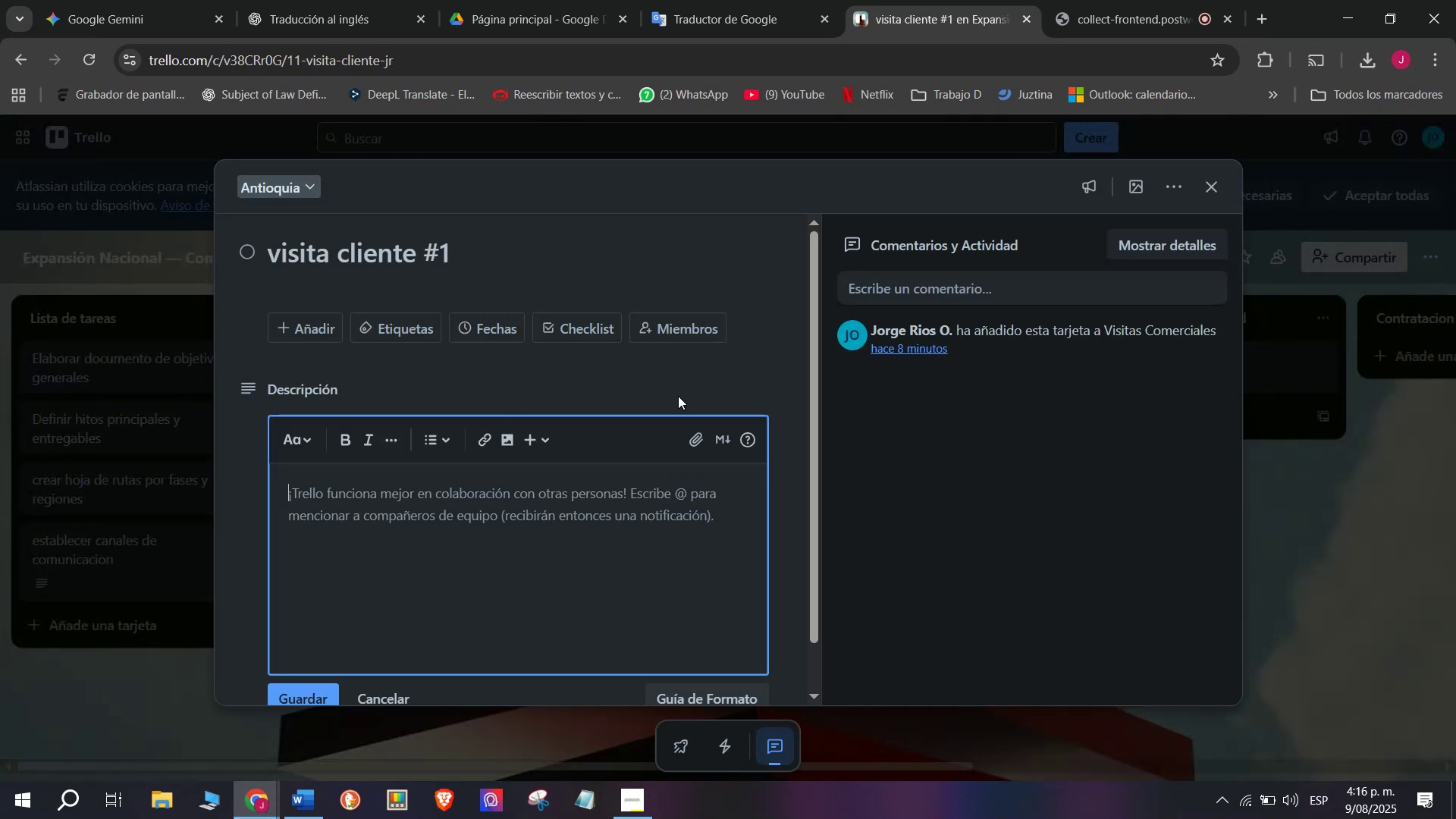 
type(visita realizada el dia )
 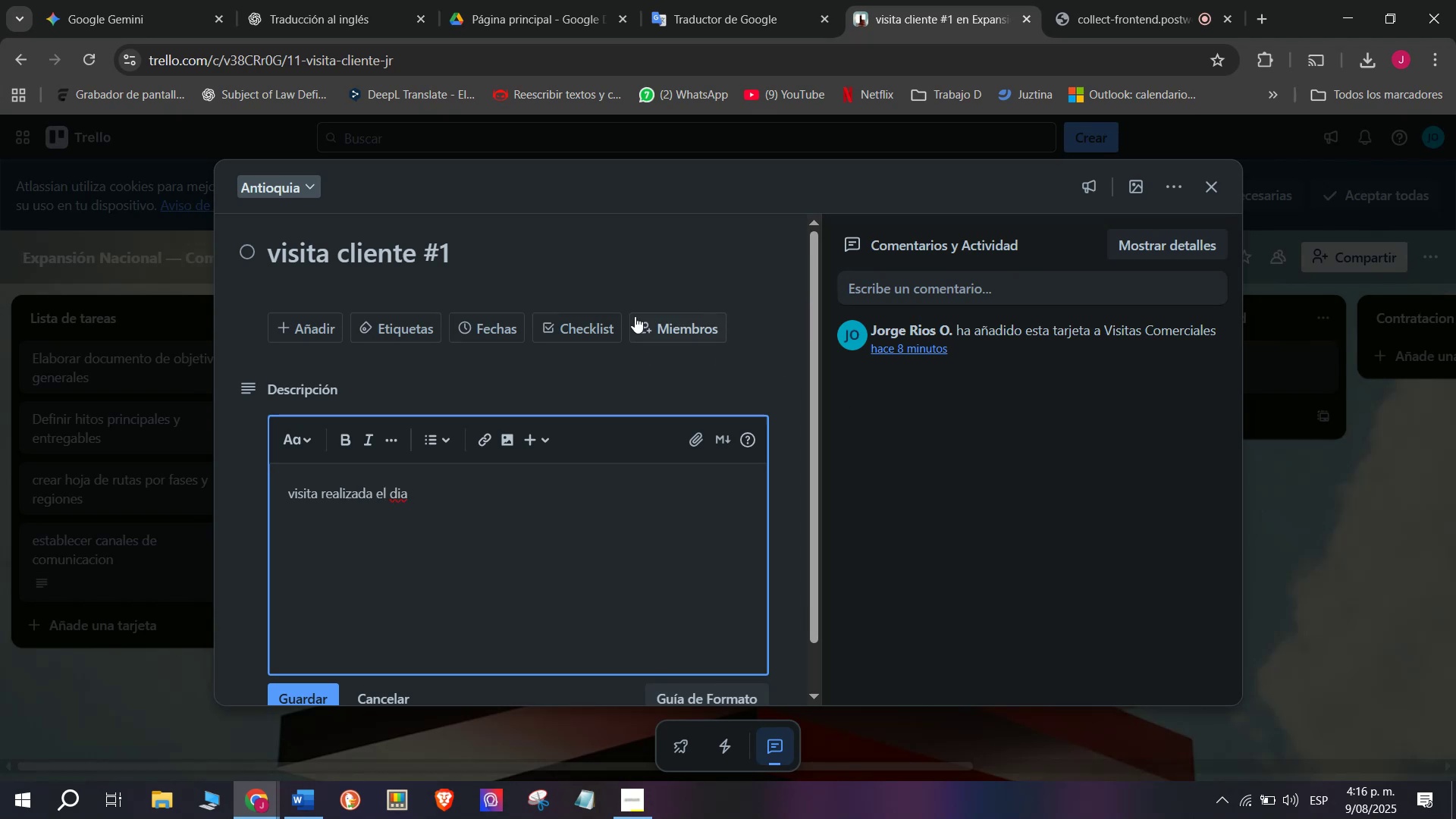 
mouse_move([534, 343])
 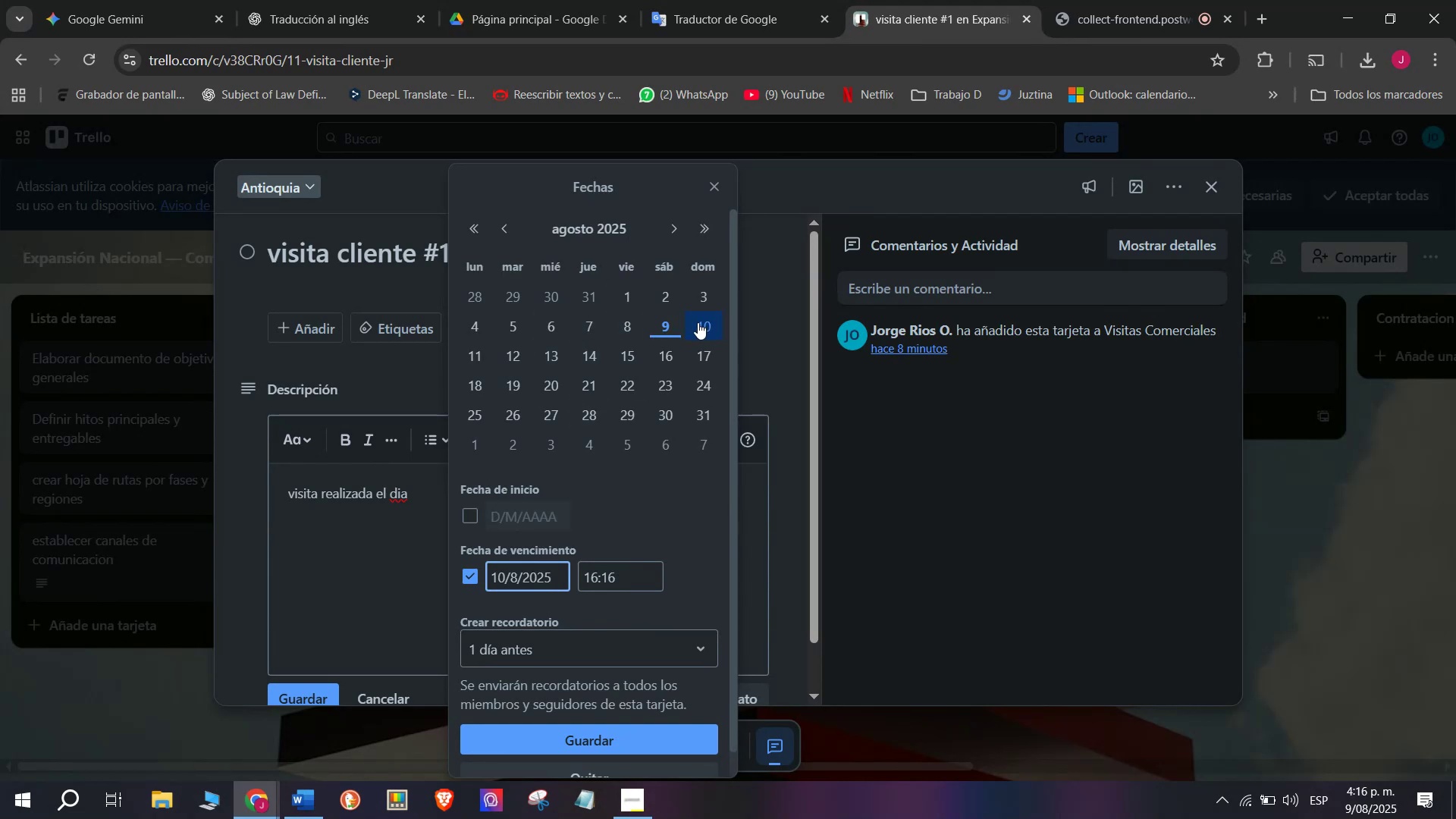 
wait(9.27)
 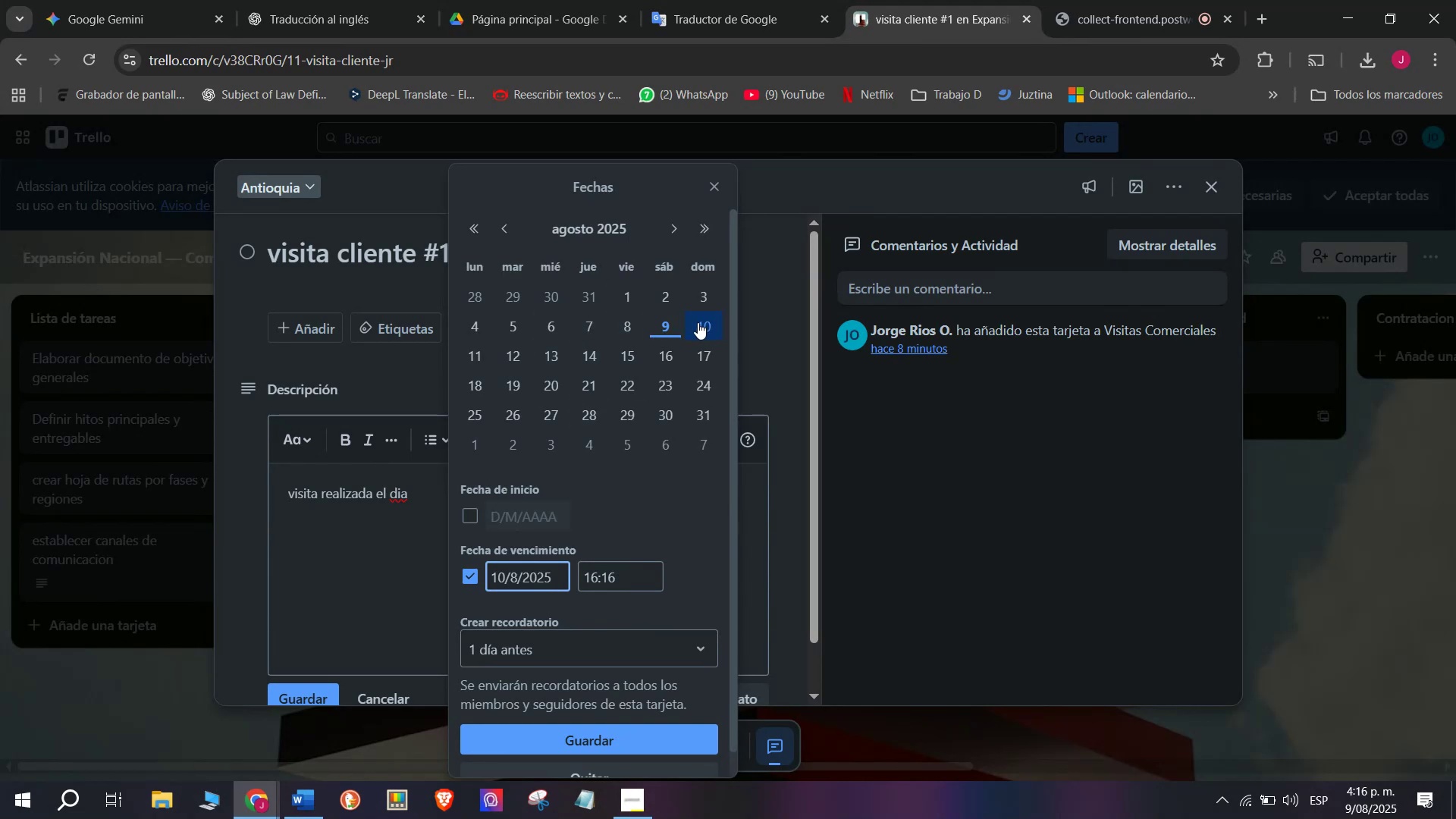 
scroll: coordinate [665, 574], scroll_direction: down, amount: 2.0
 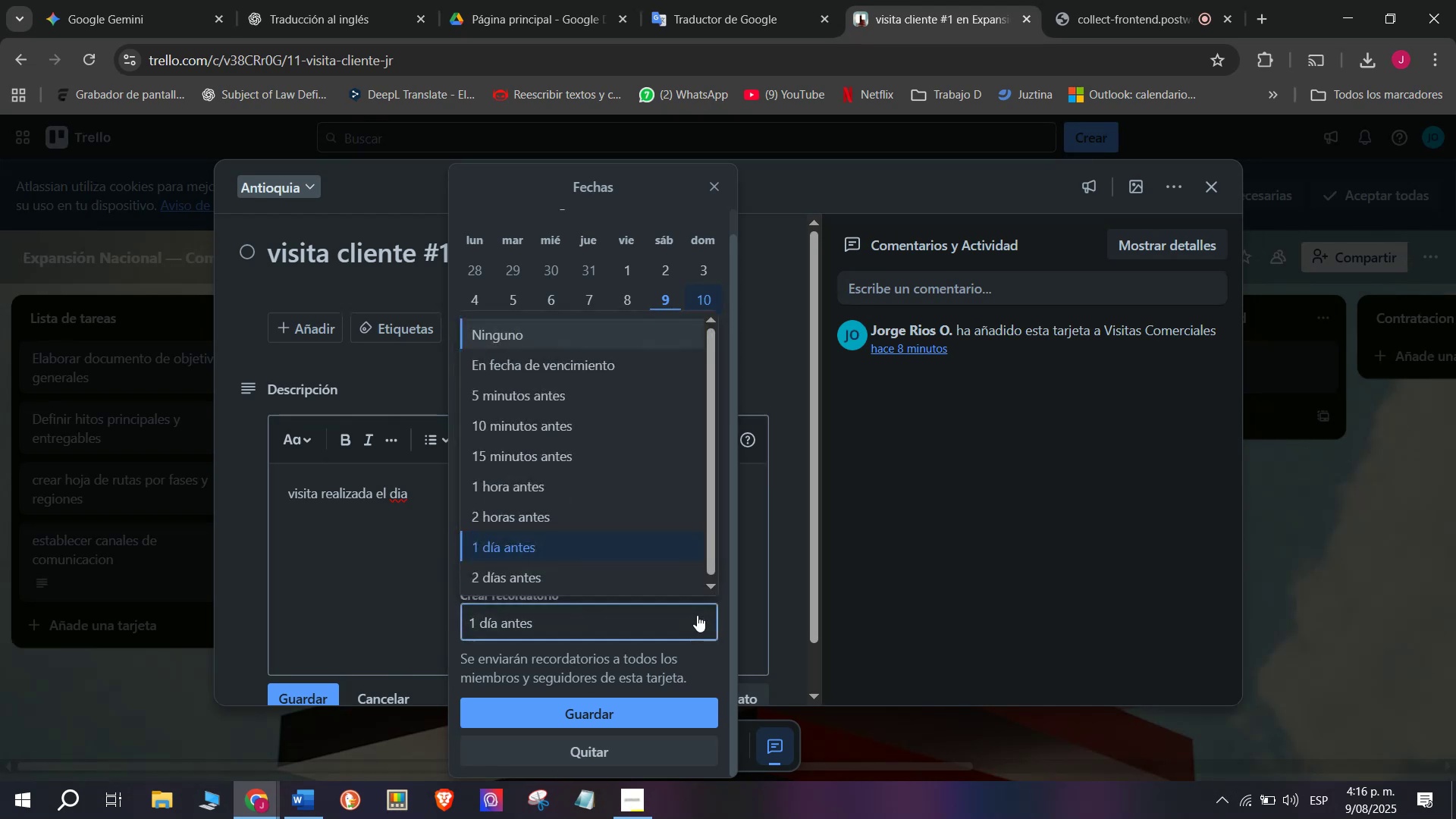 
double_click([698, 603])
 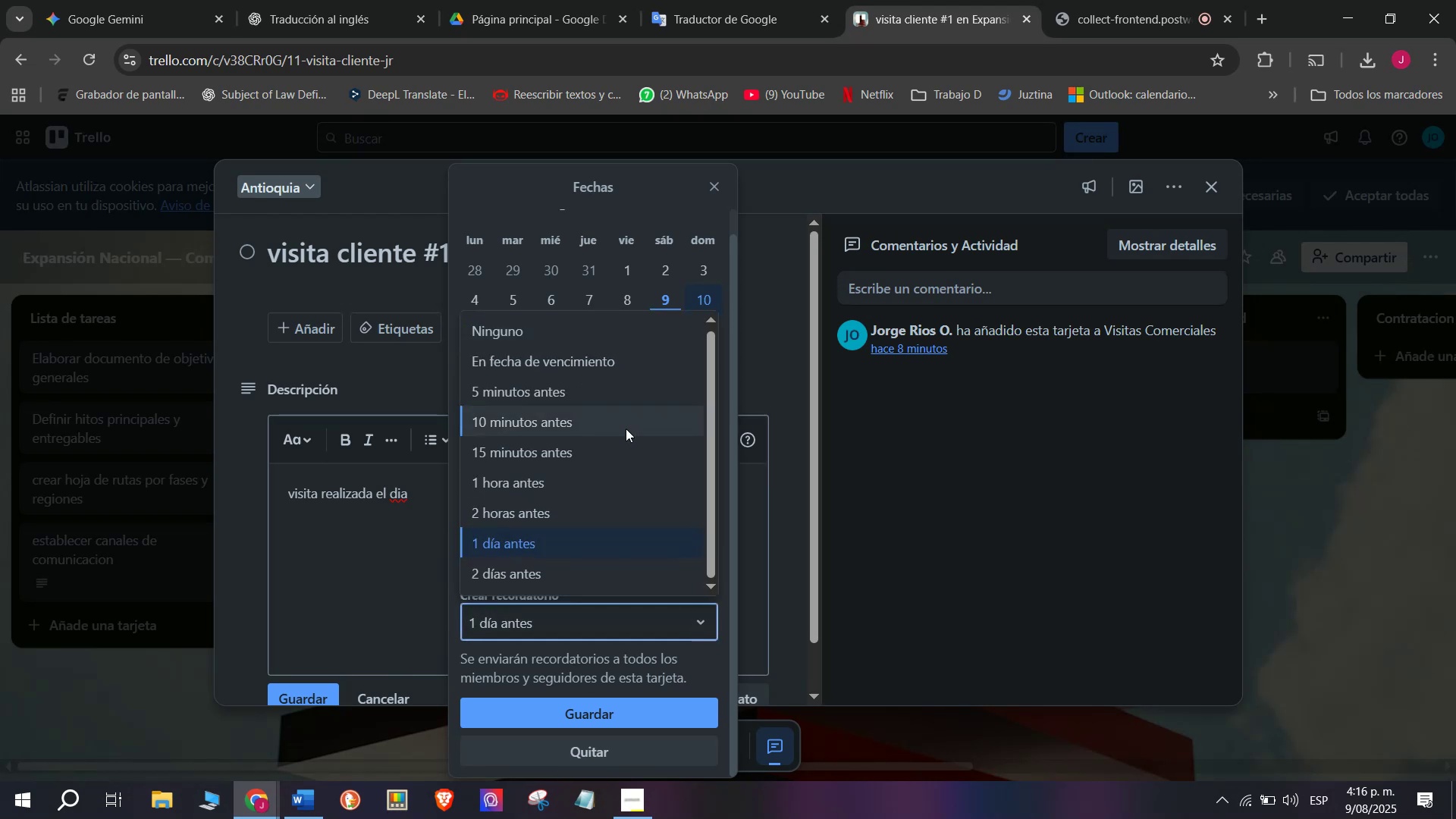 
scroll: coordinate [626, 428], scroll_direction: up, amount: 1.0
 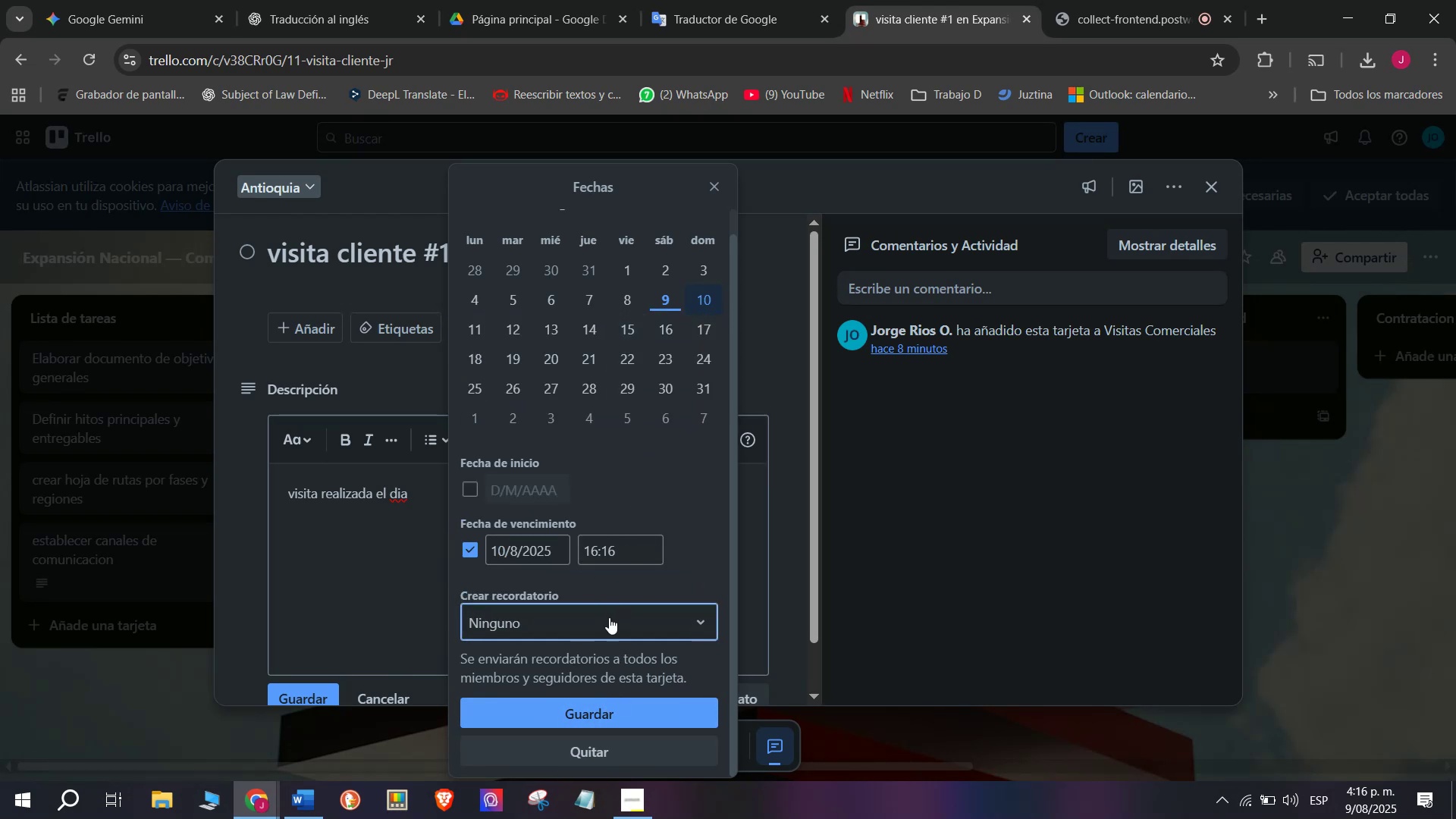 
wait(7.68)
 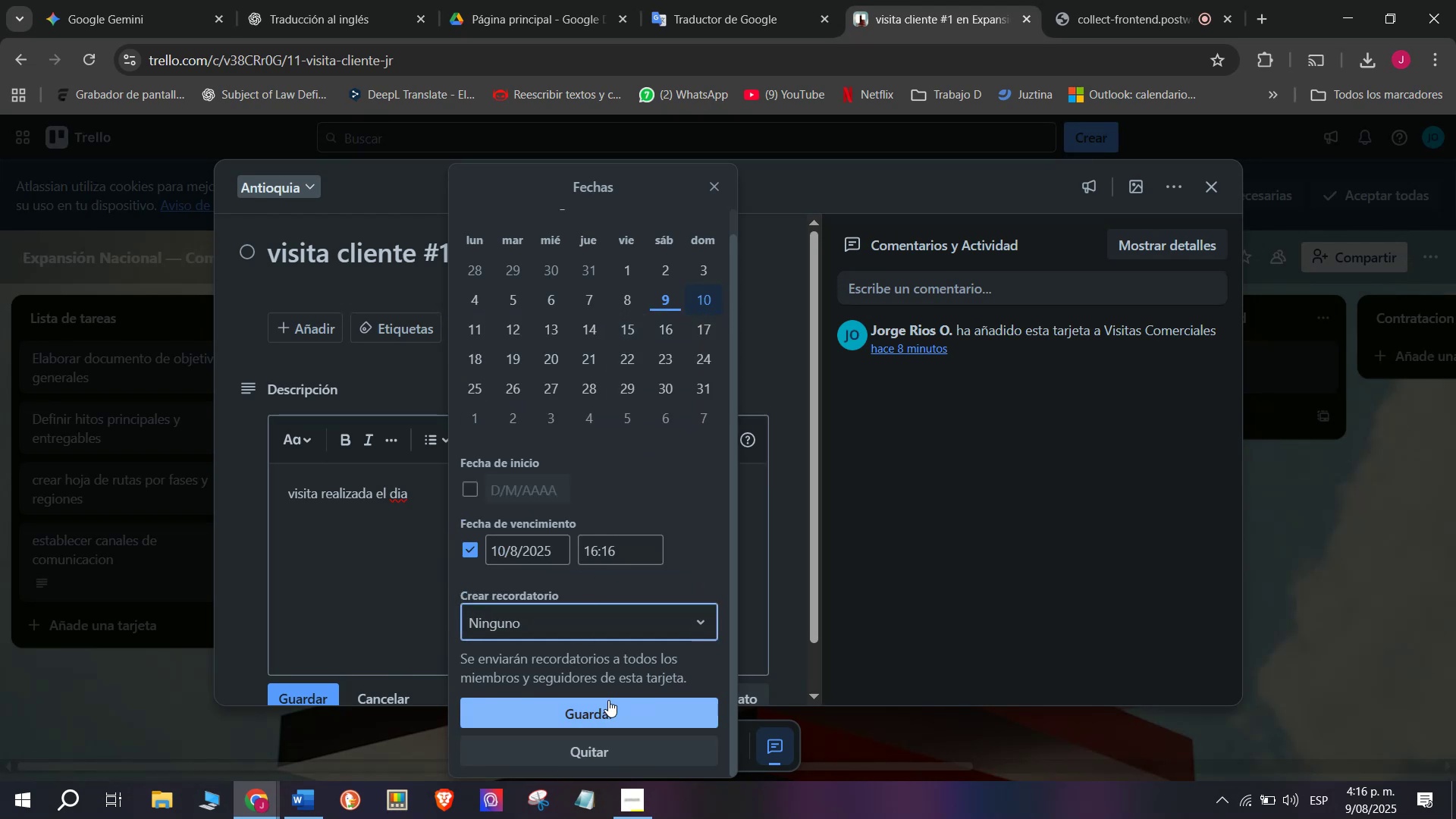 
left_click([631, 701])
 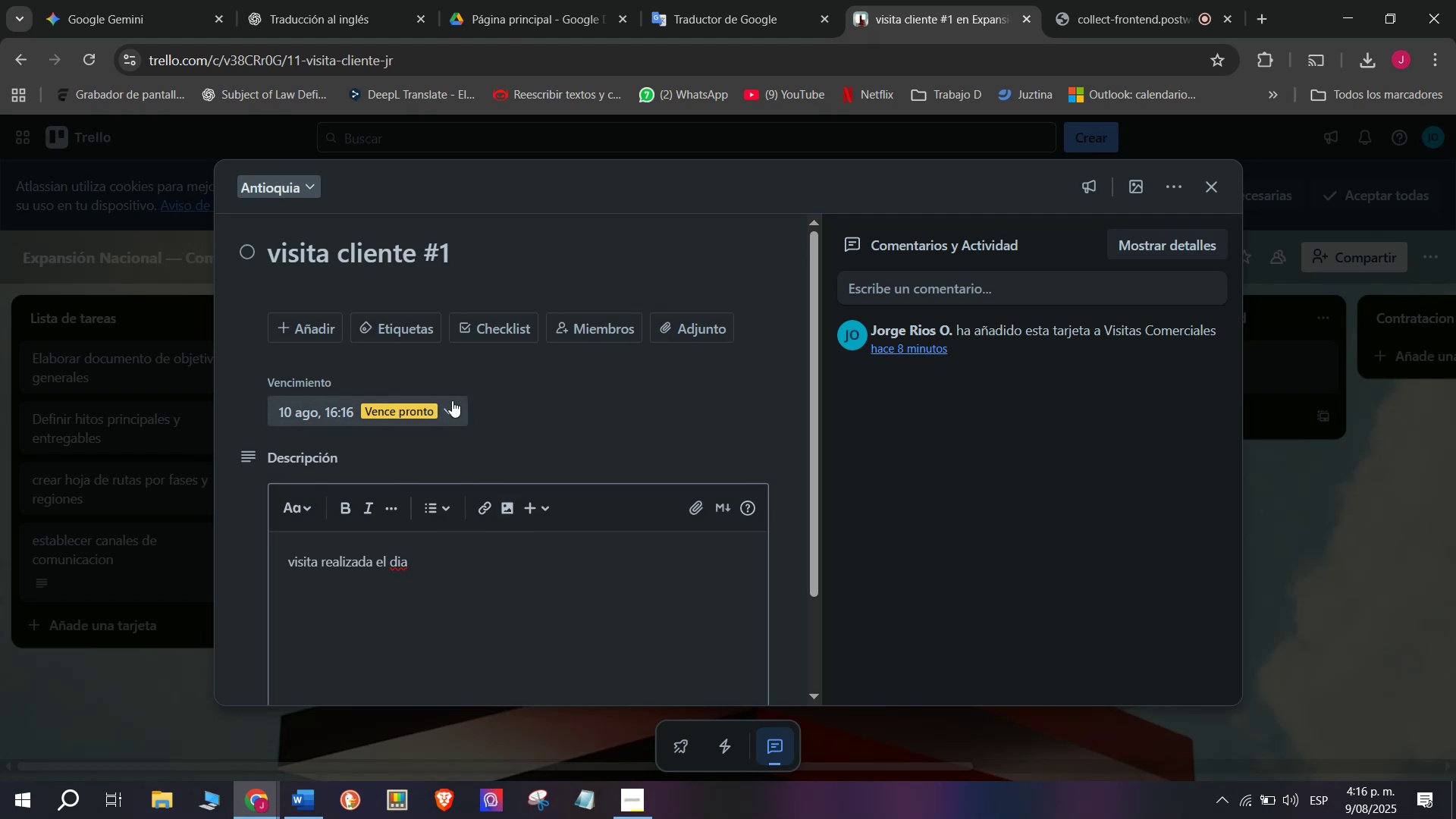 
left_click([556, 422])
 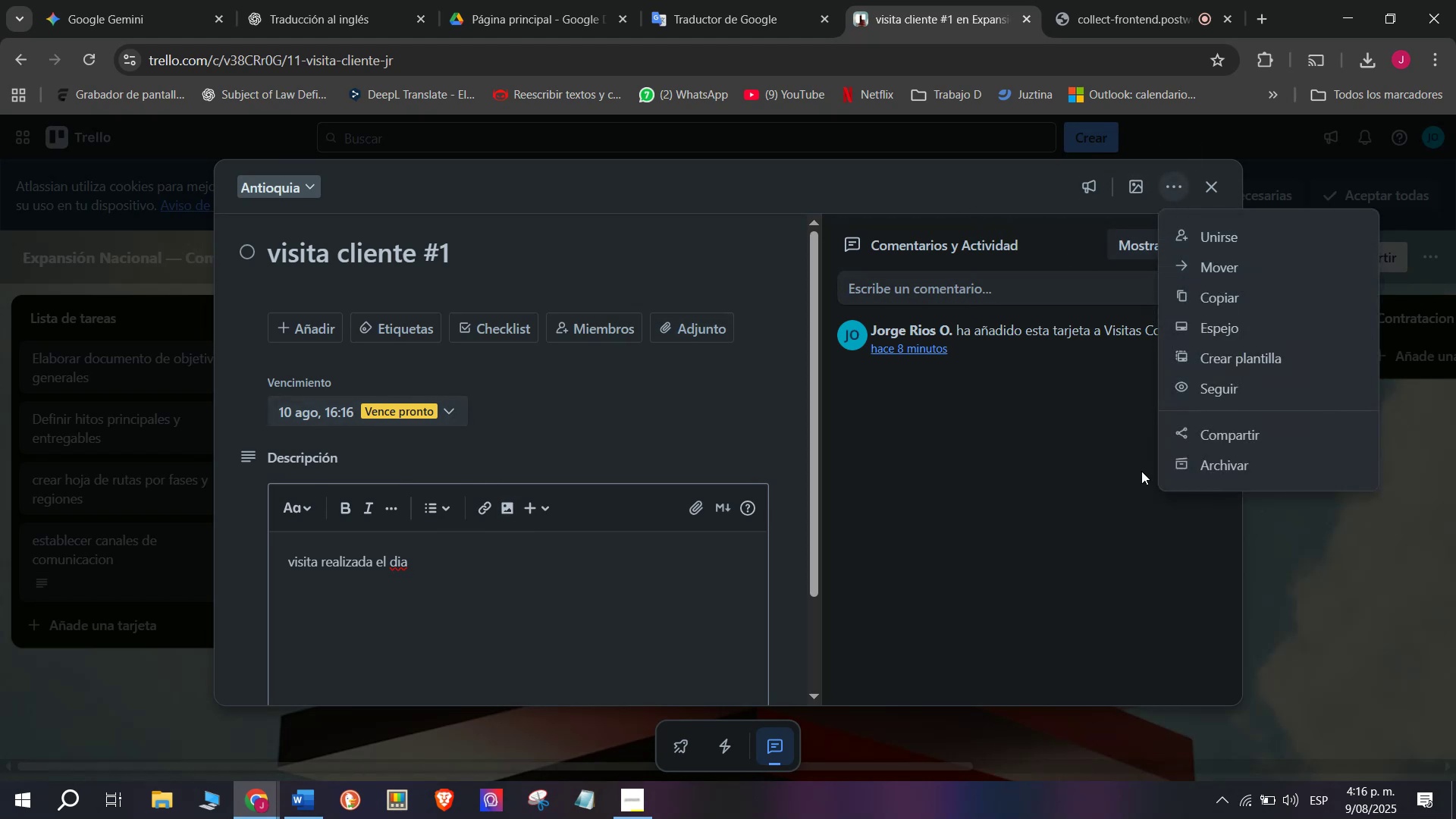 
wait(7.51)
 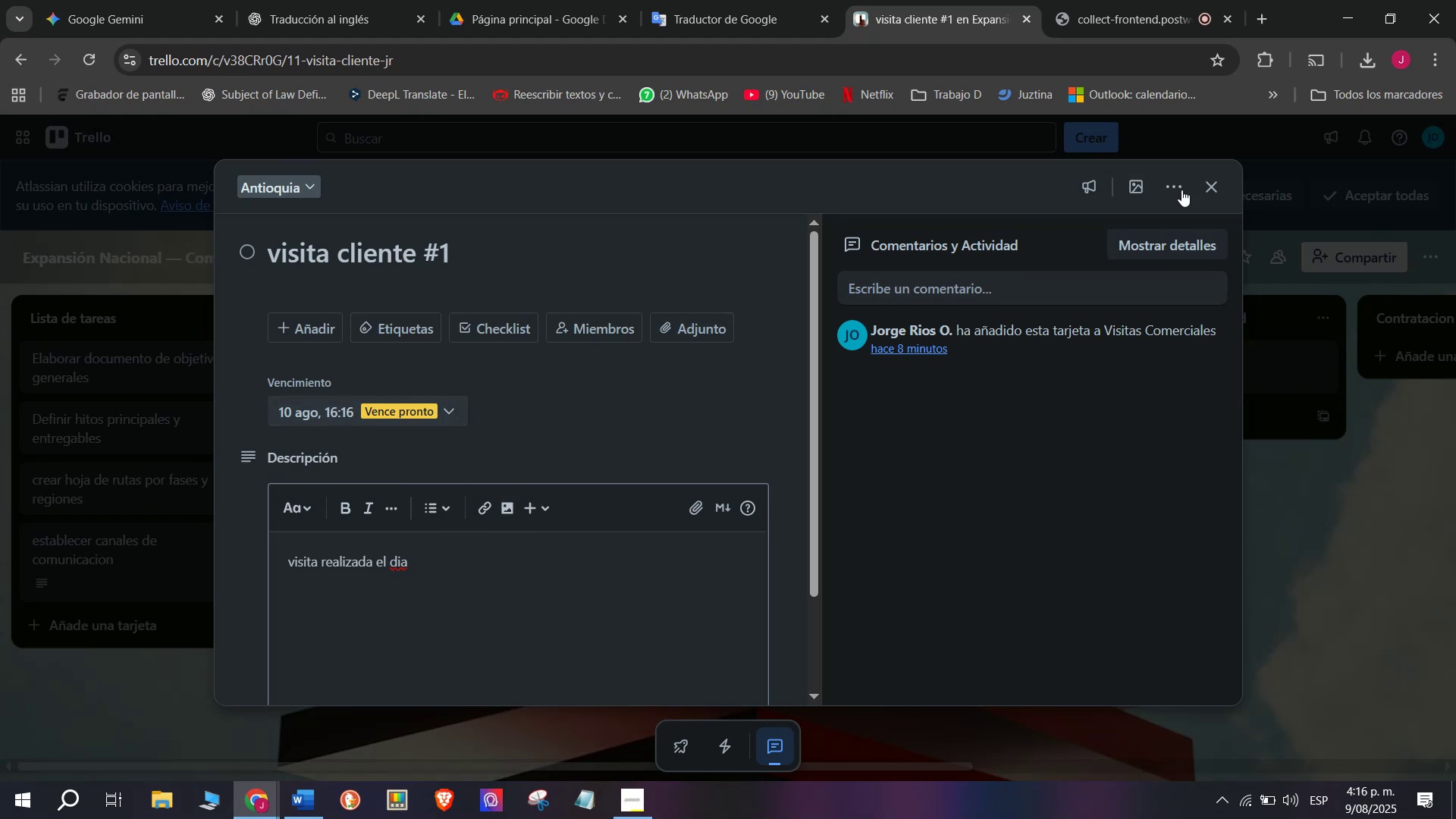 
left_click([1216, 182])
 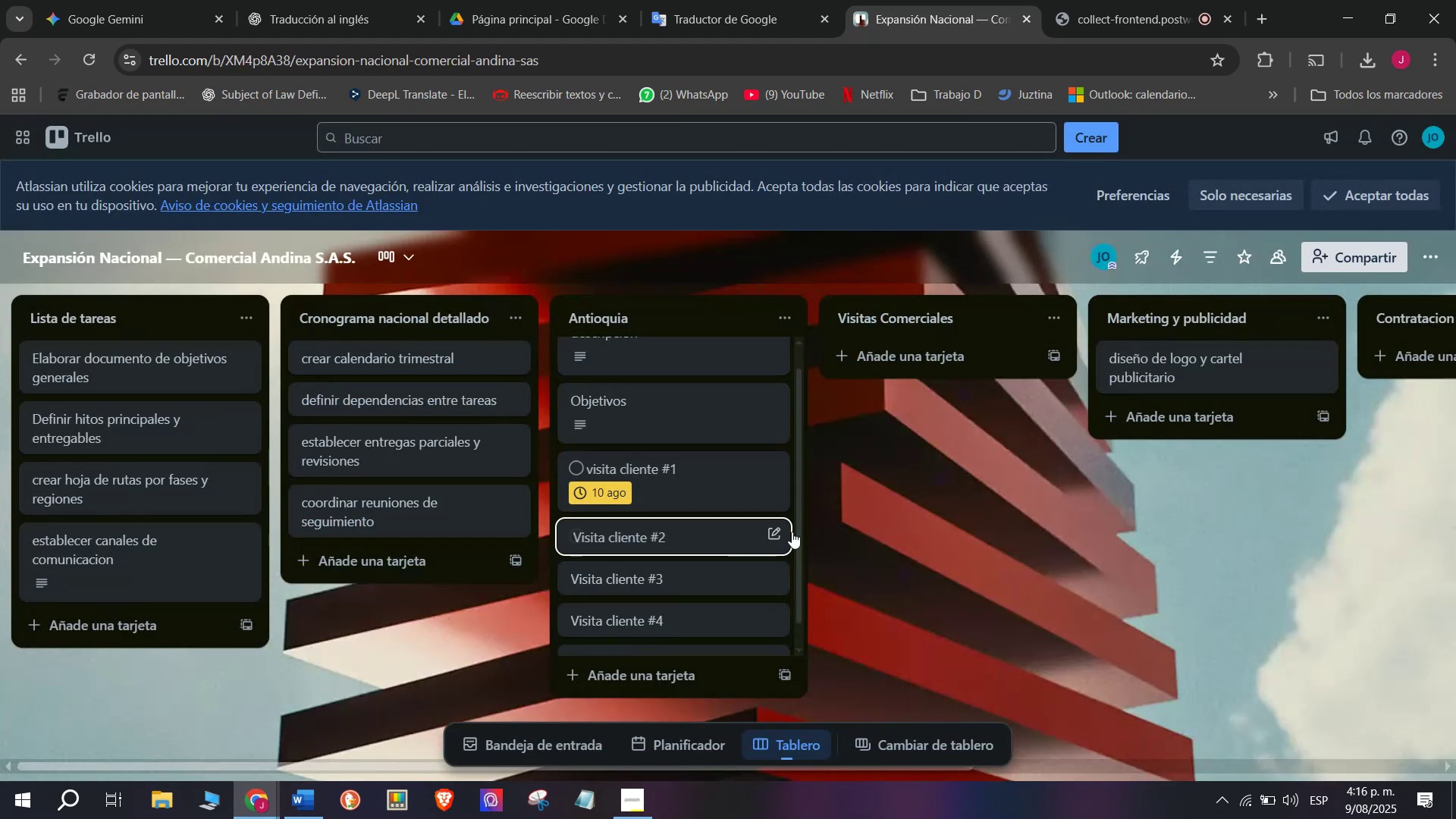 
left_click([886, 504])
 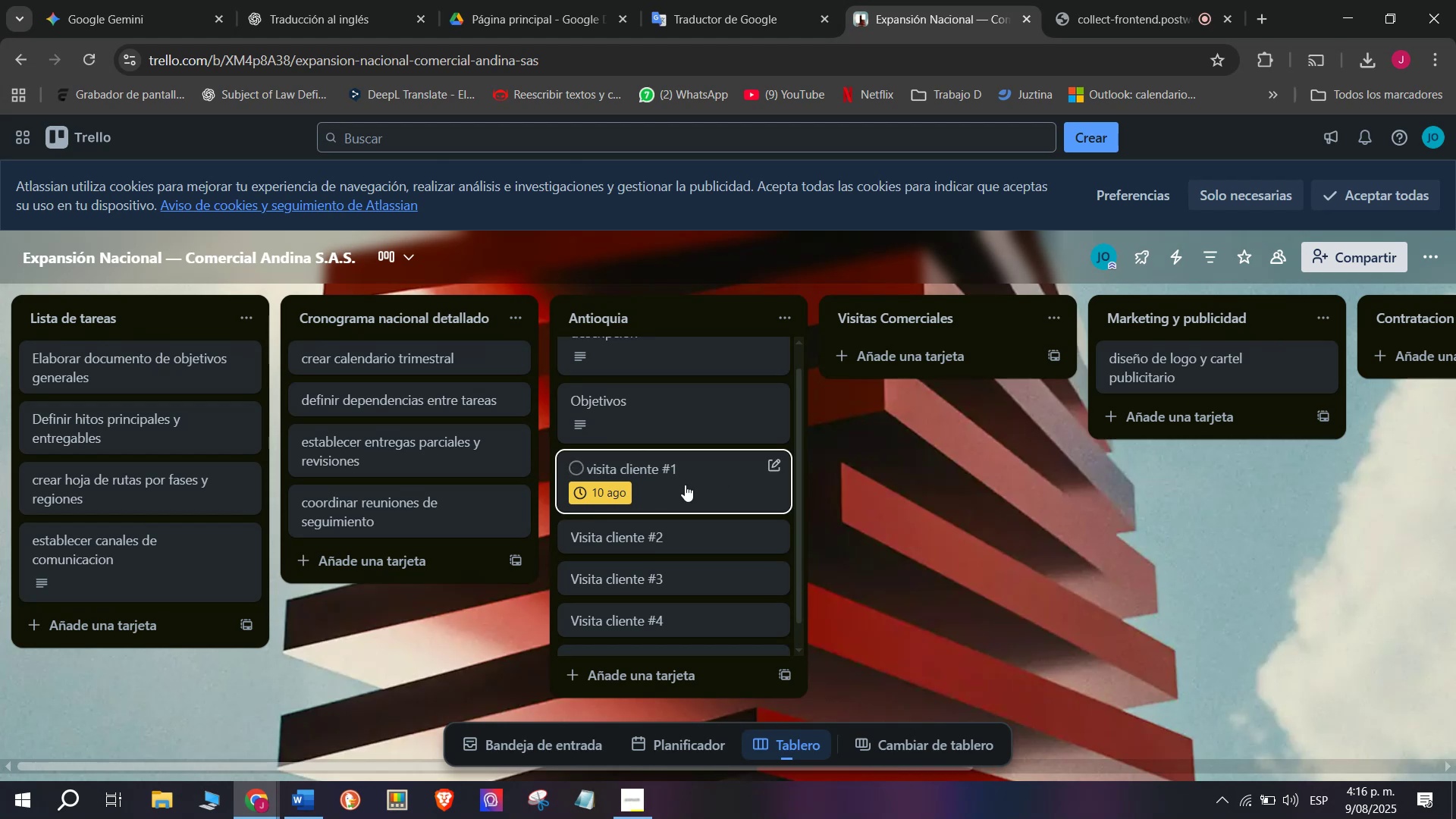 
scroll: coordinate [685, 485], scroll_direction: down, amount: 1.0
 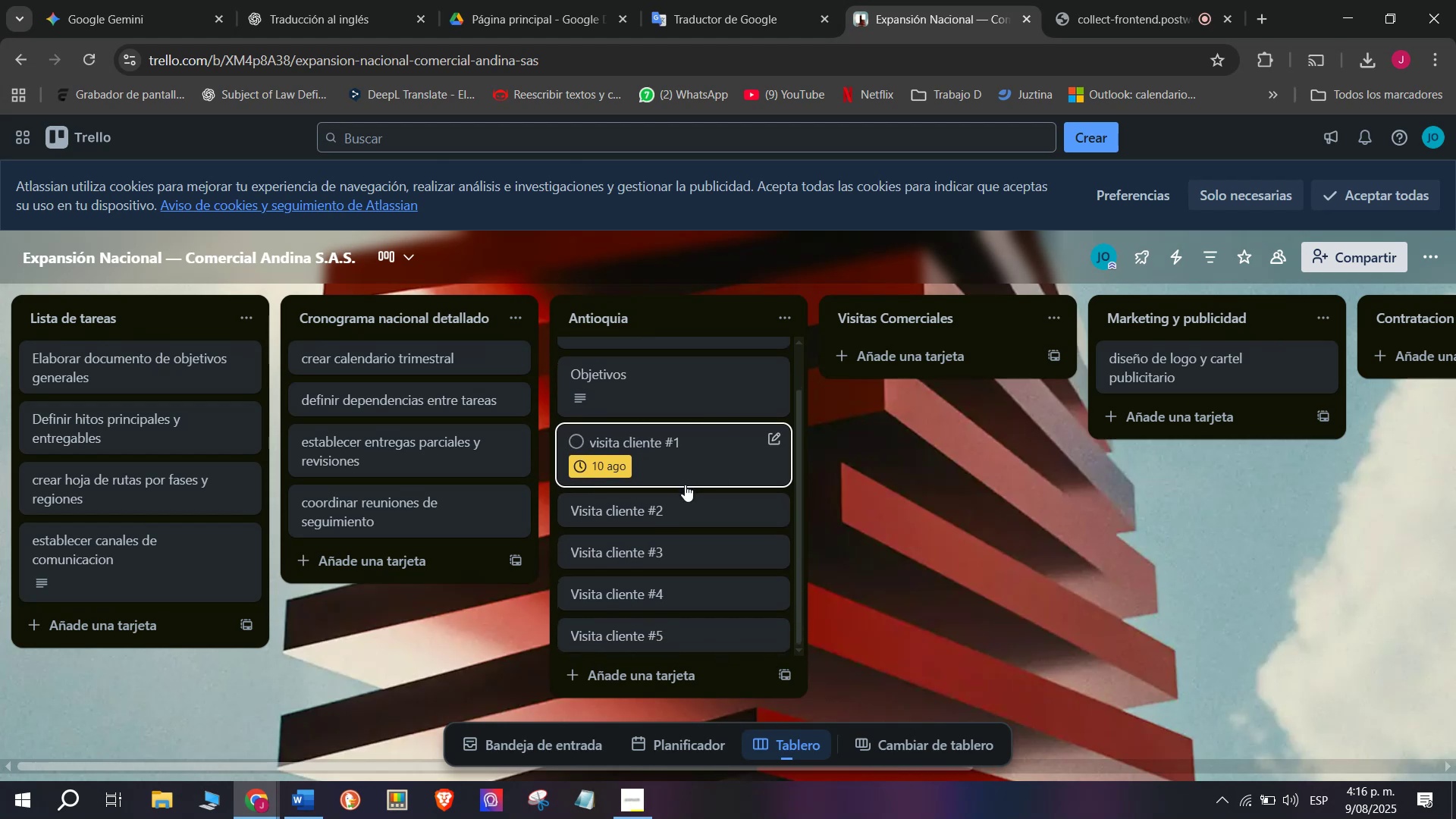 
mouse_move([692, 472])
 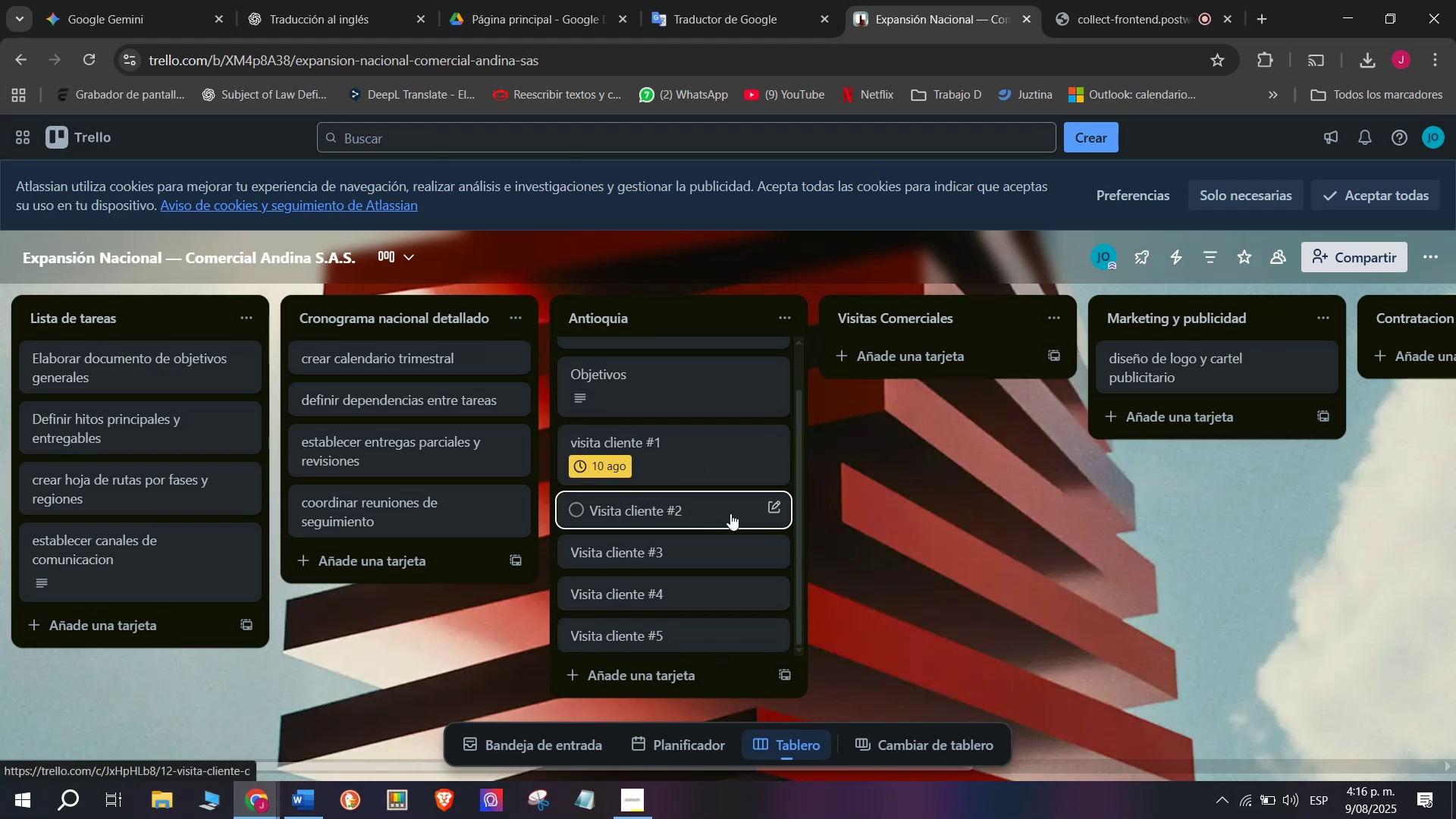 
left_click([732, 513])
 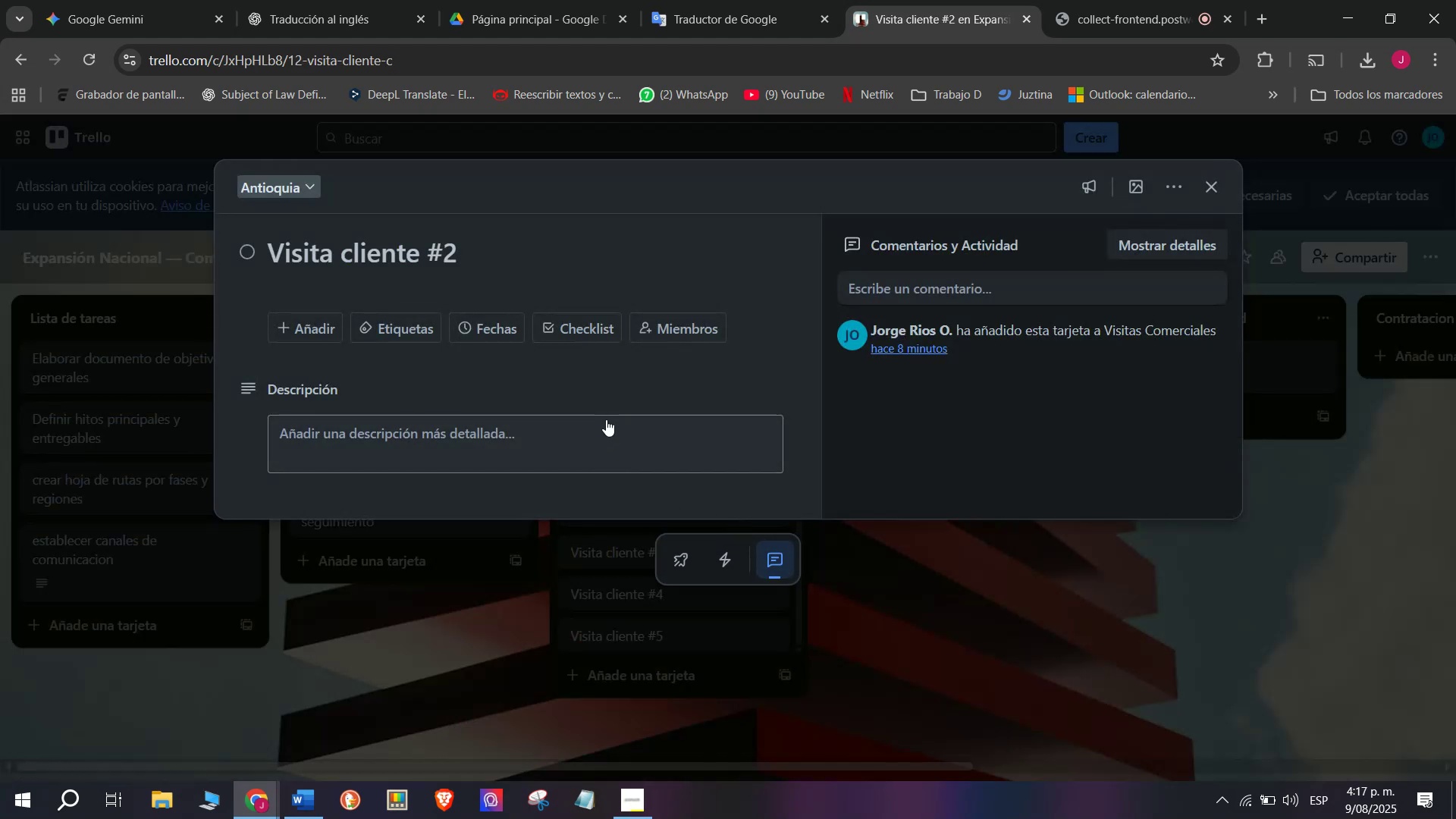 
left_click([606, 418])
 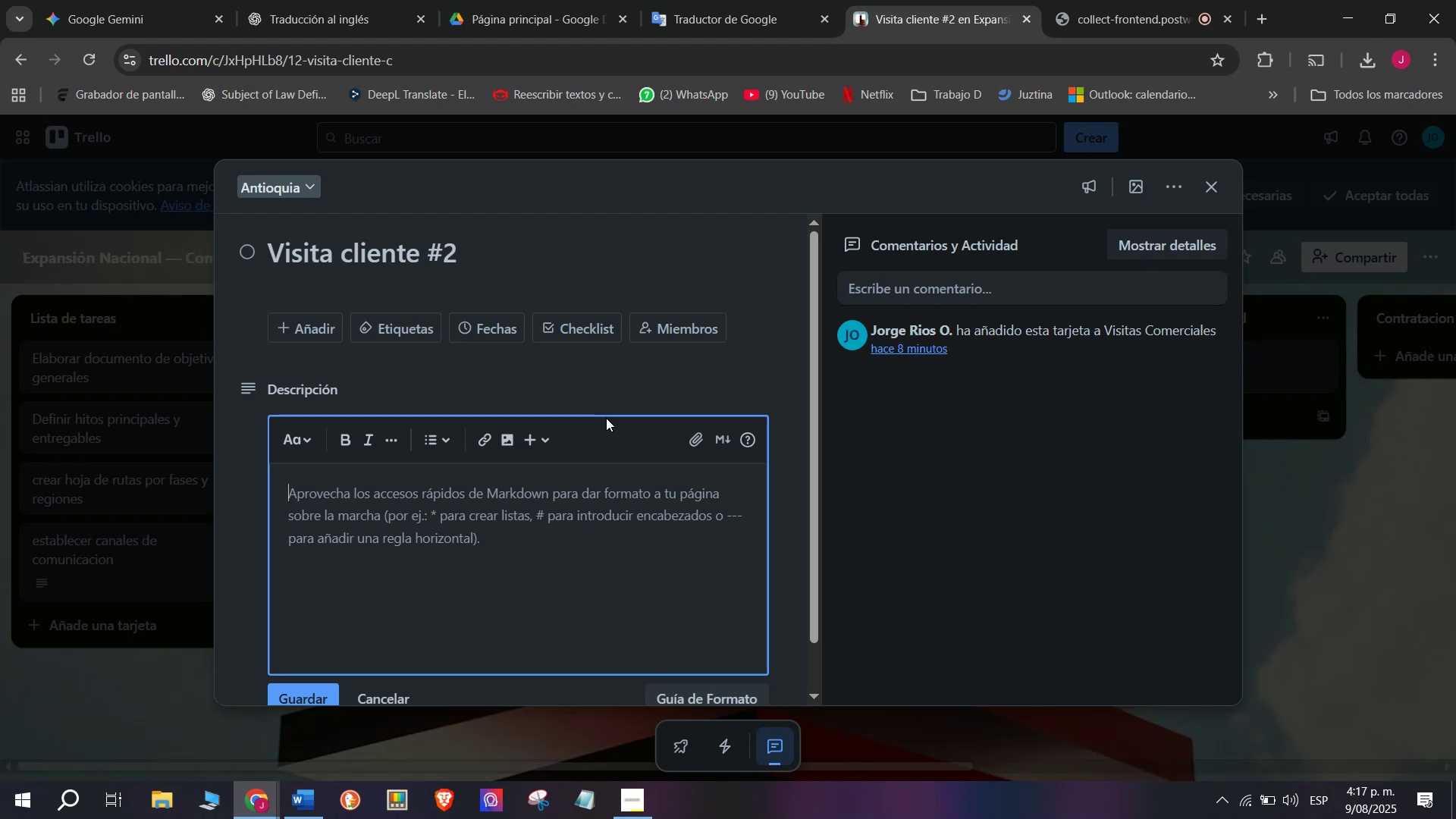 
type(visita programada para el dia 11 )
 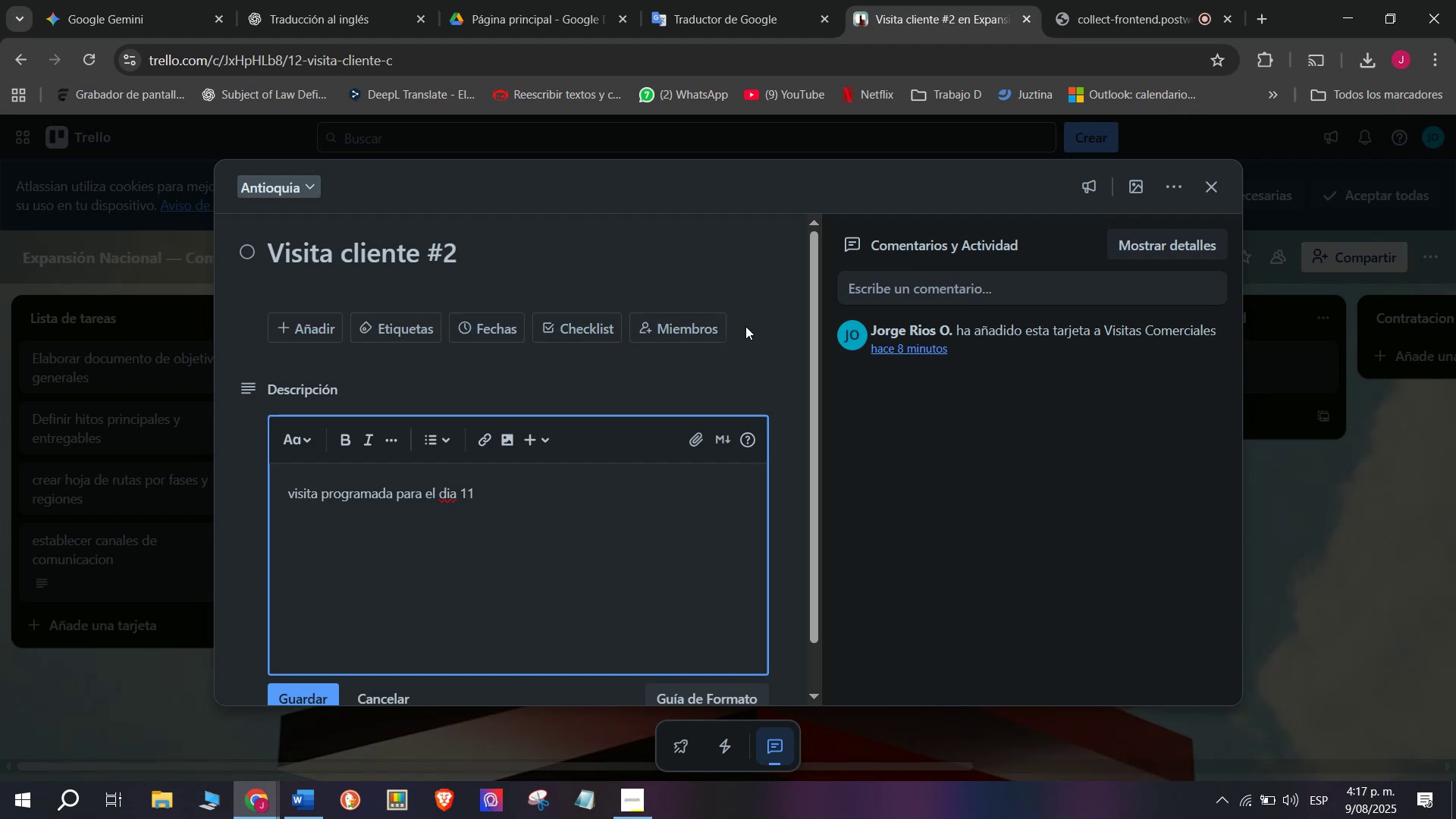 
wait(5.52)
 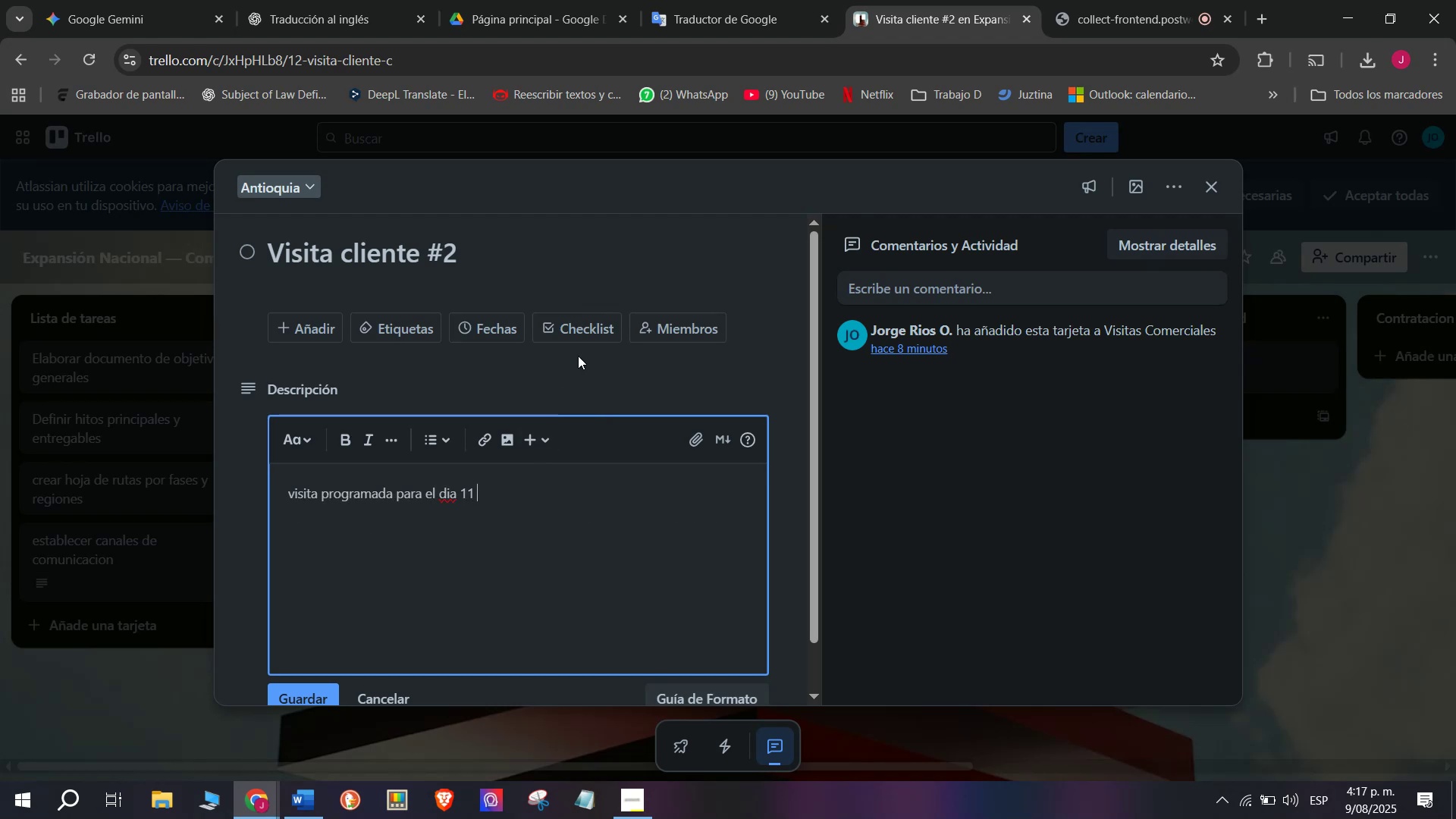 
double_click([312, 325])
 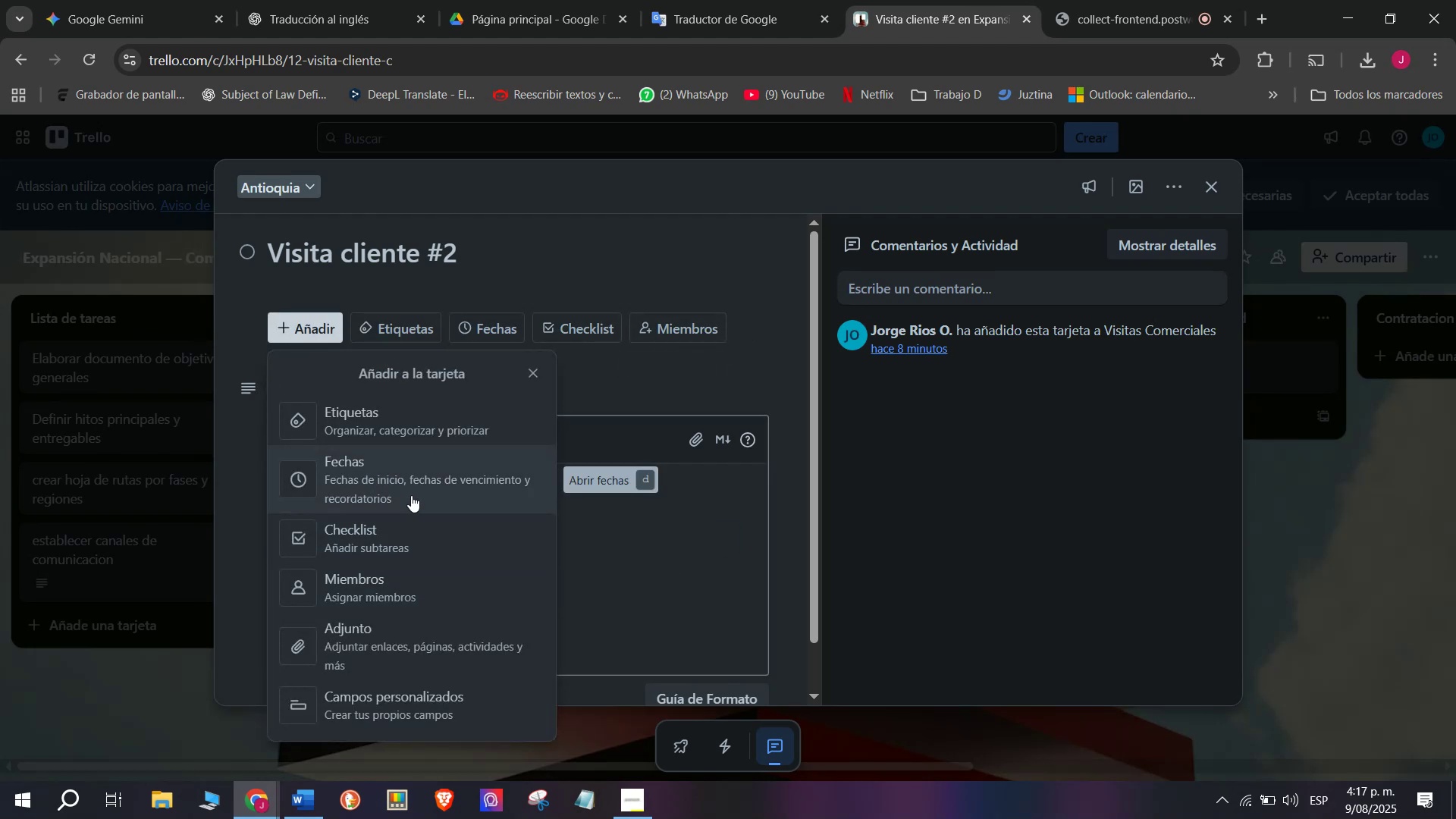 
wait(5.25)
 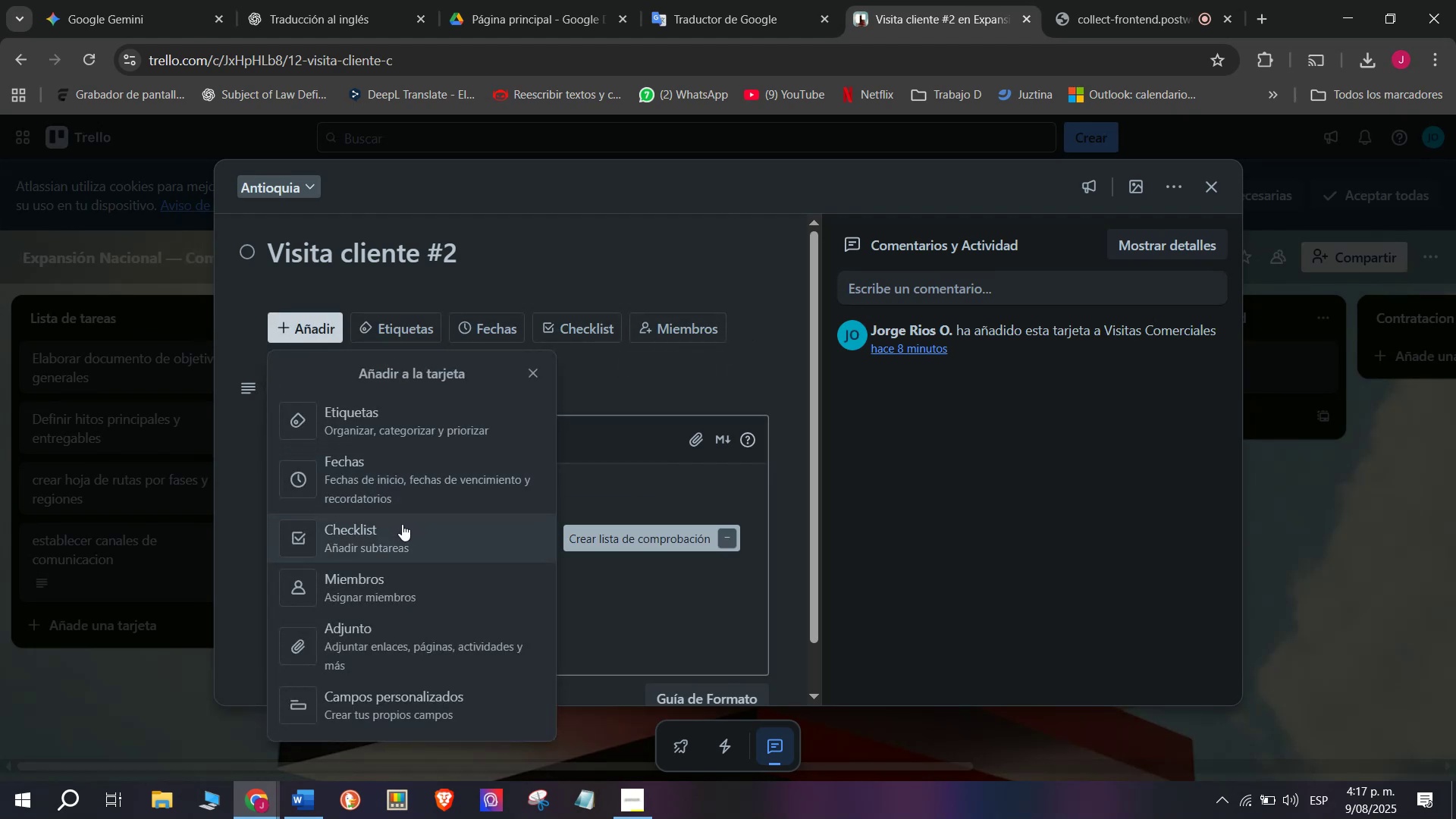 
left_click([492, 321])
 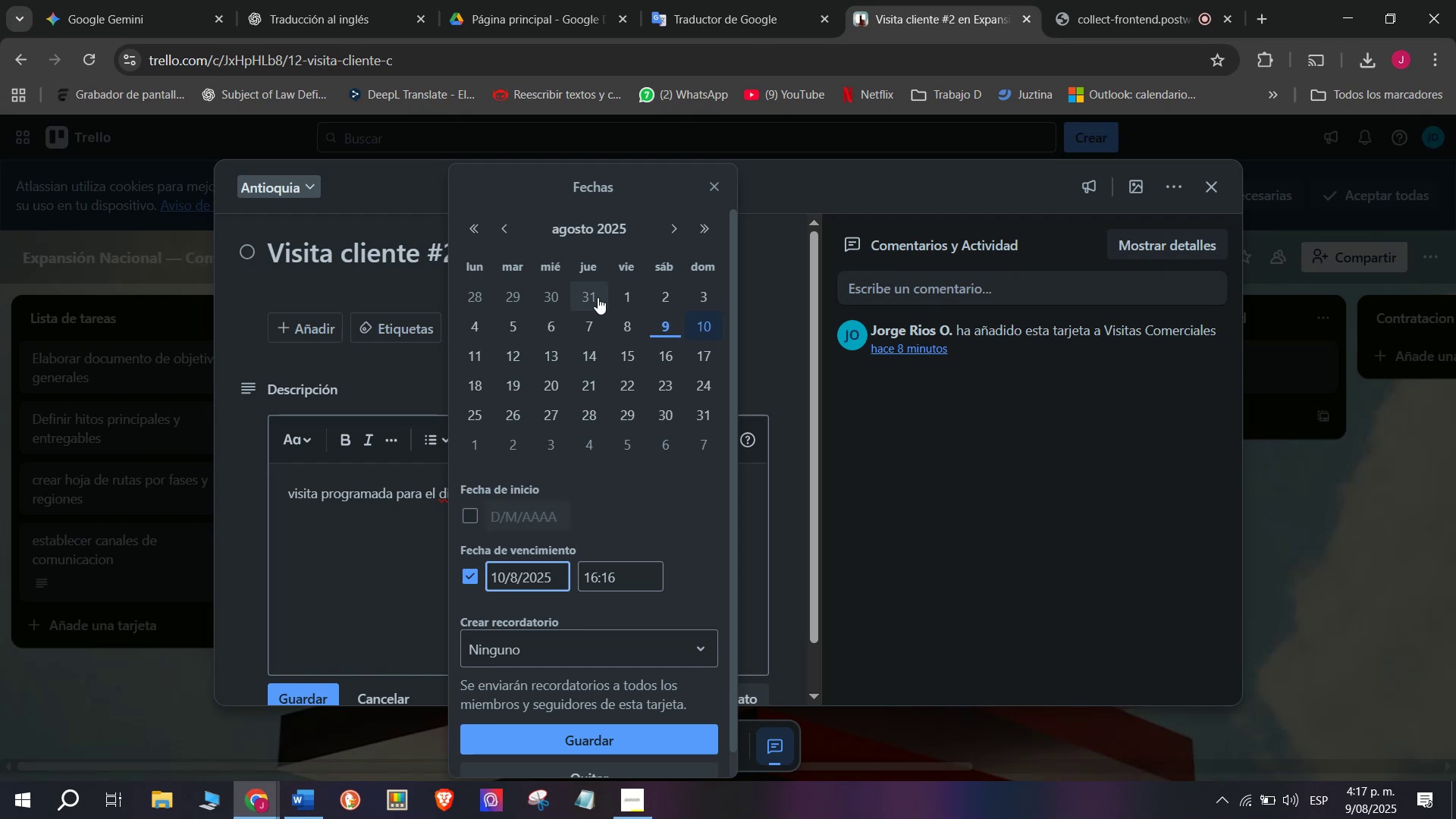 
left_click([486, 350])
 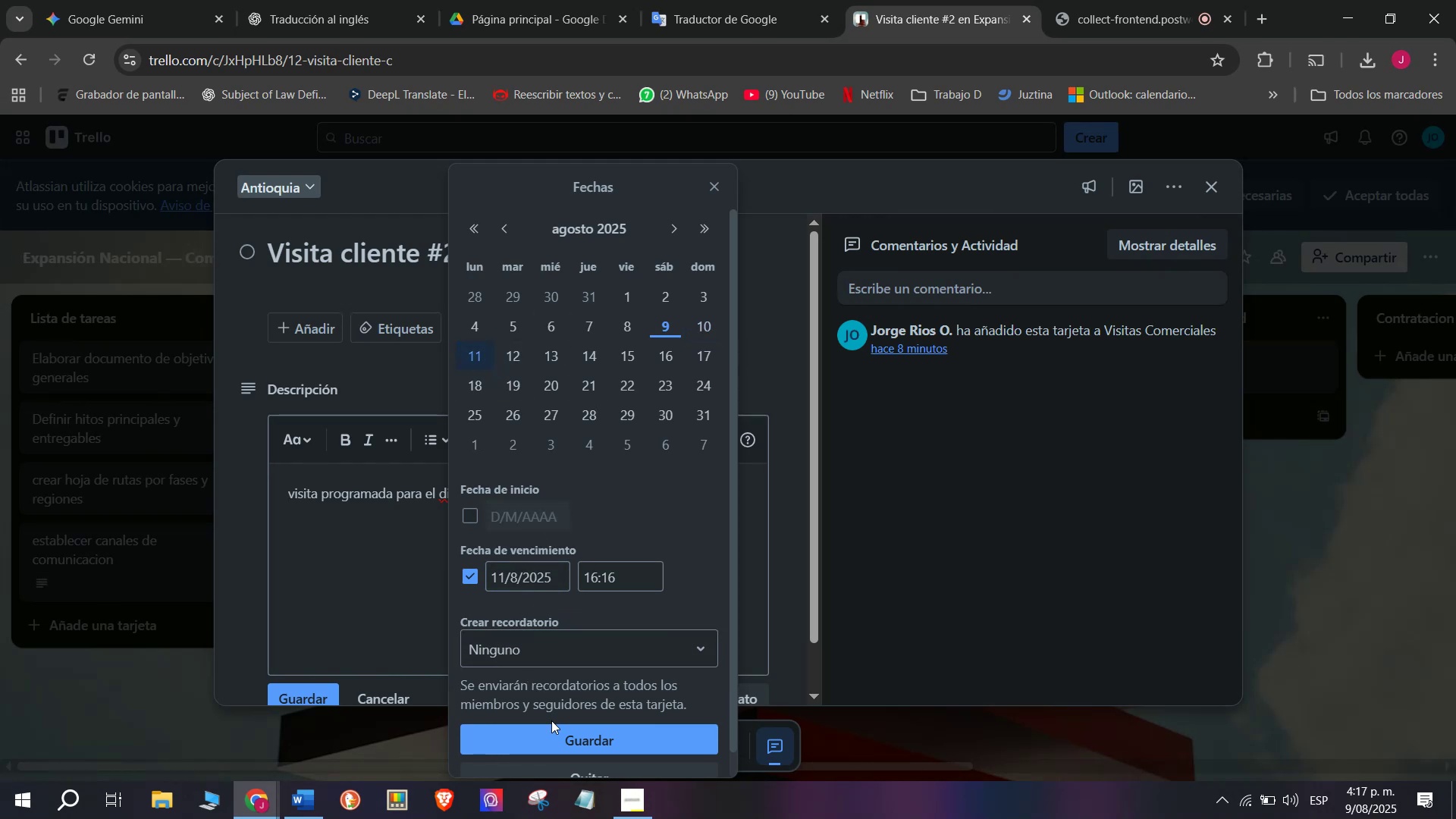 
left_click([570, 735])
 